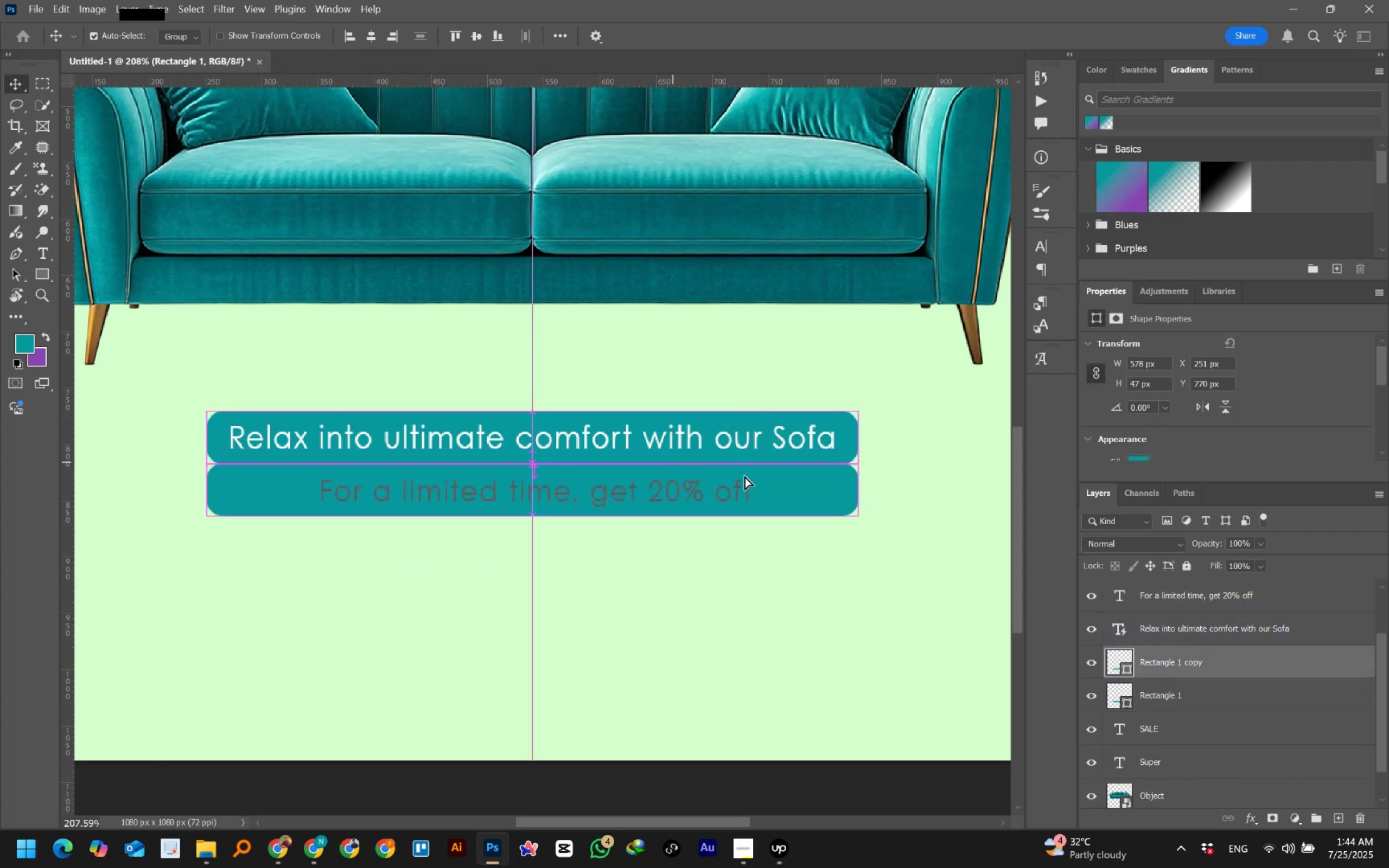 
key(Control+T)
 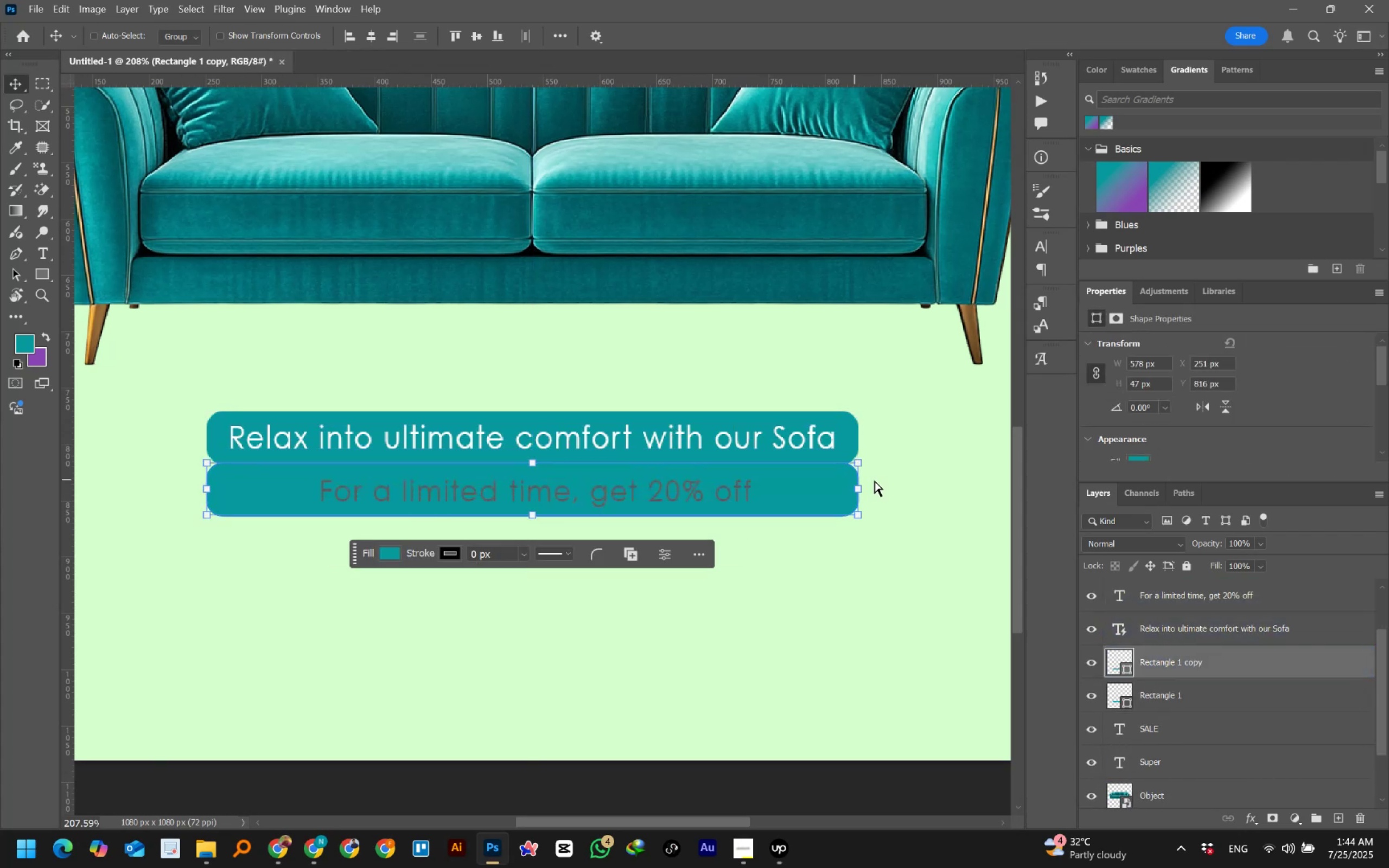 
hold_key(key=AltLeft, duration=1.5)
 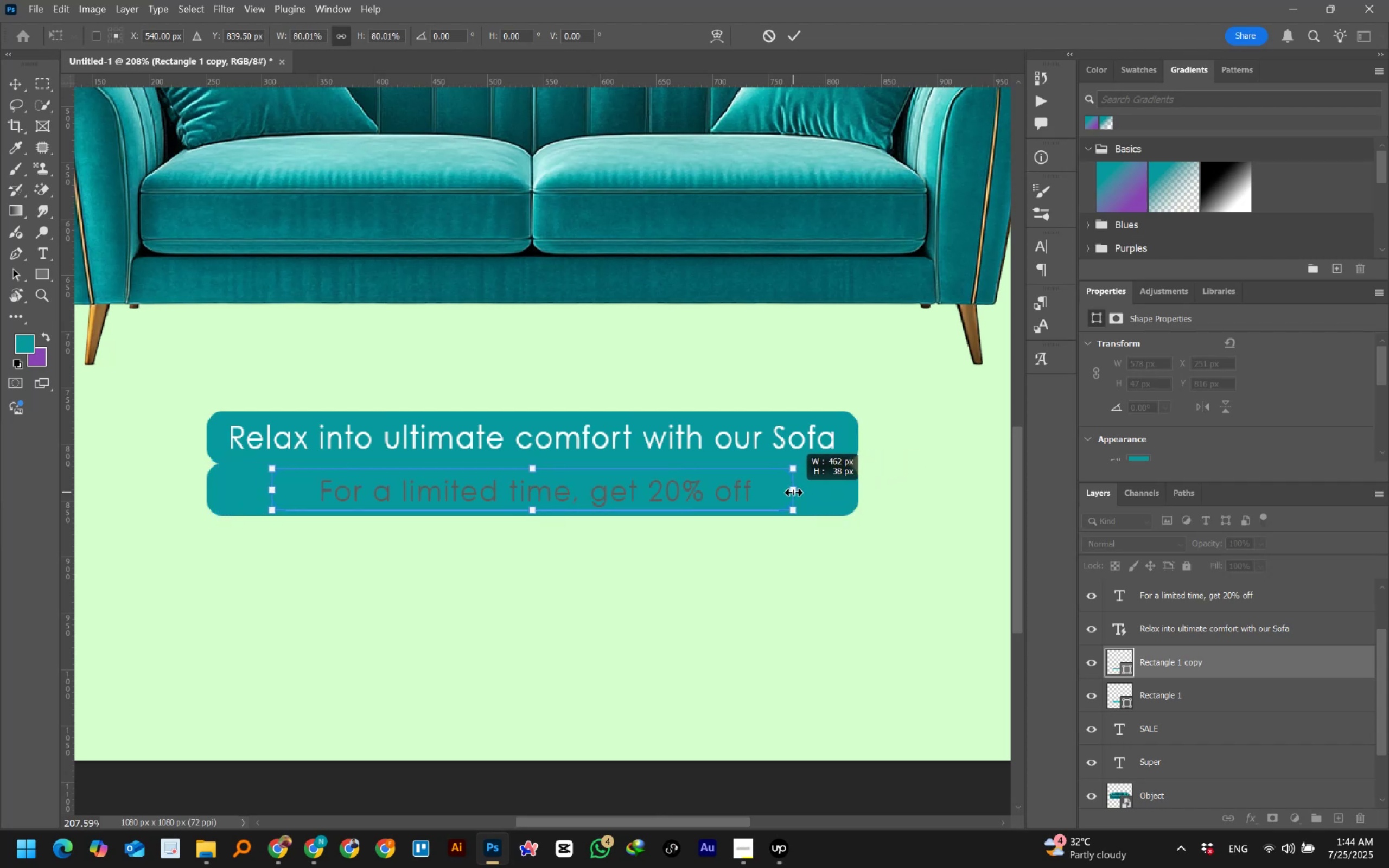 
hold_key(key=AltLeft, duration=3.19)
 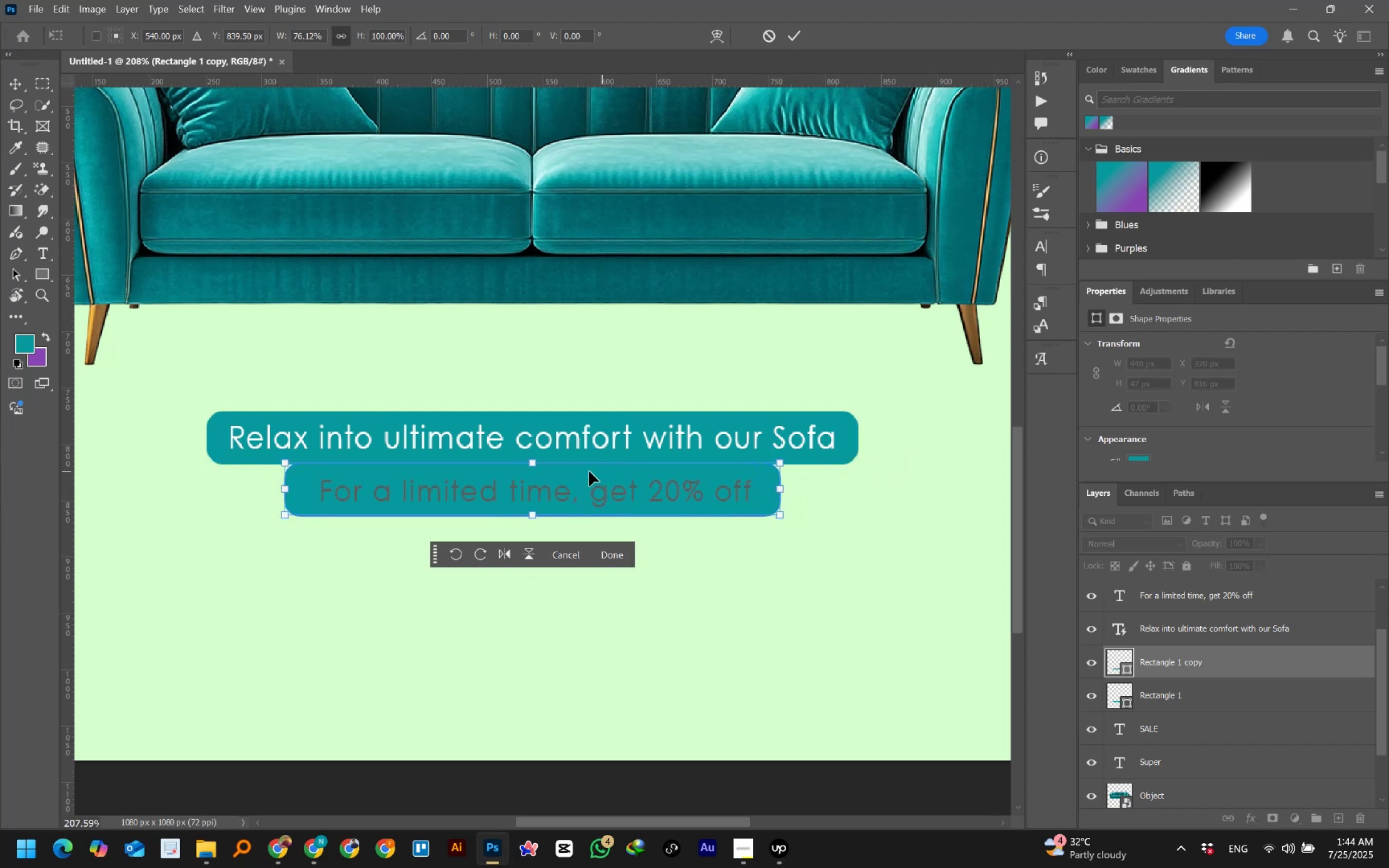 
hold_key(key=ShiftLeft, duration=1.5)
 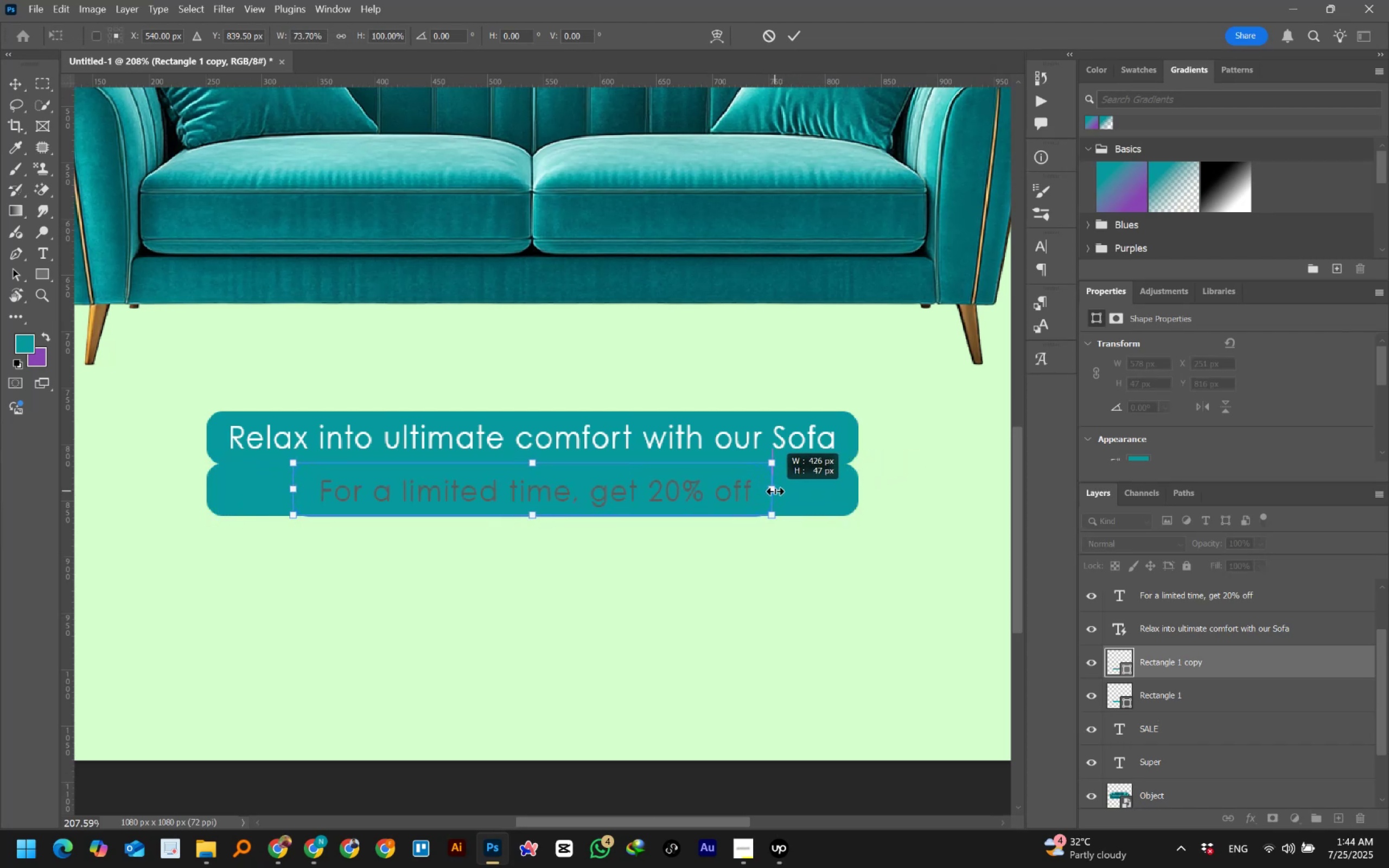 
hold_key(key=ShiftLeft, duration=1.46)
 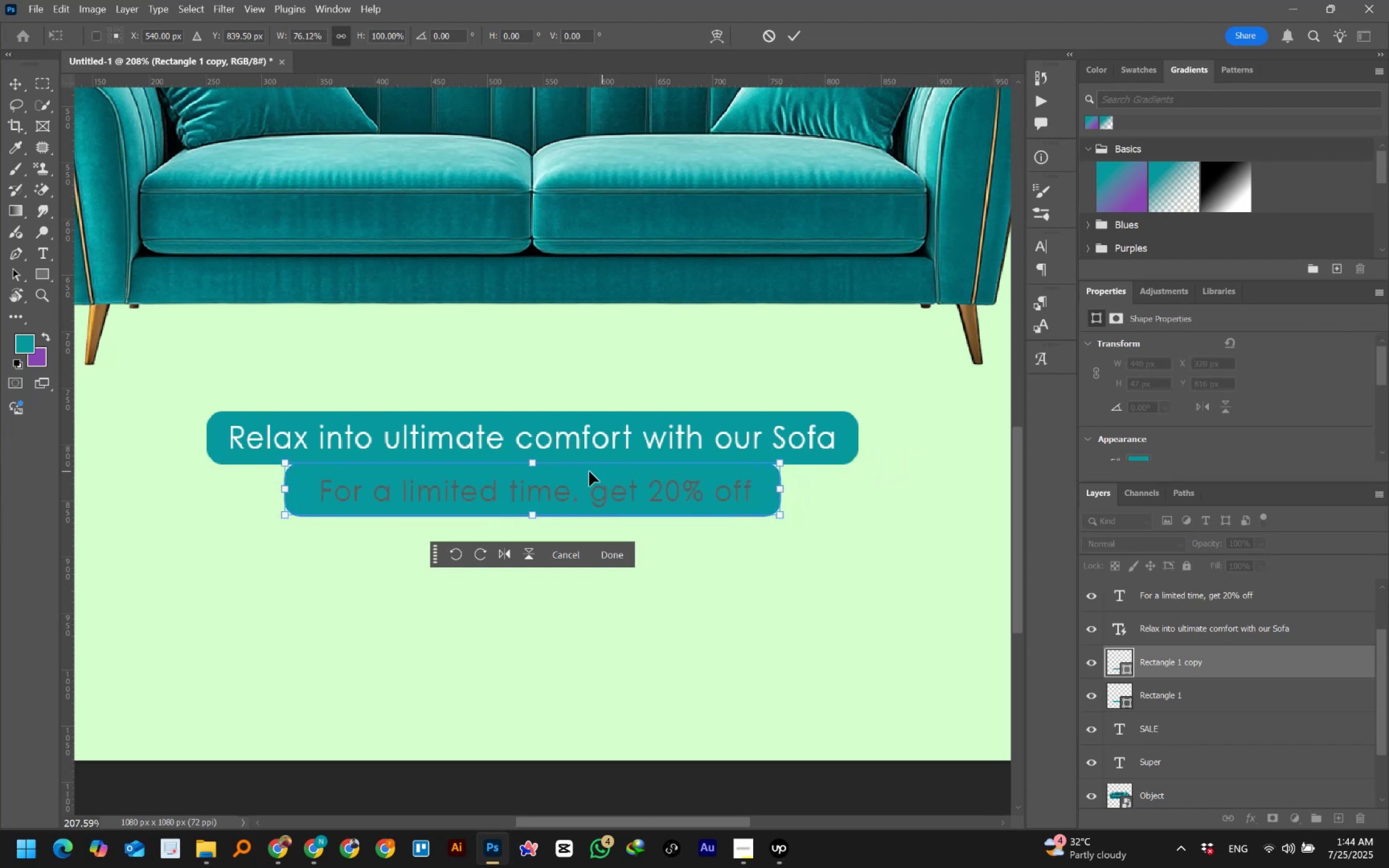 
hold_key(key=AltLeft, duration=0.62)
 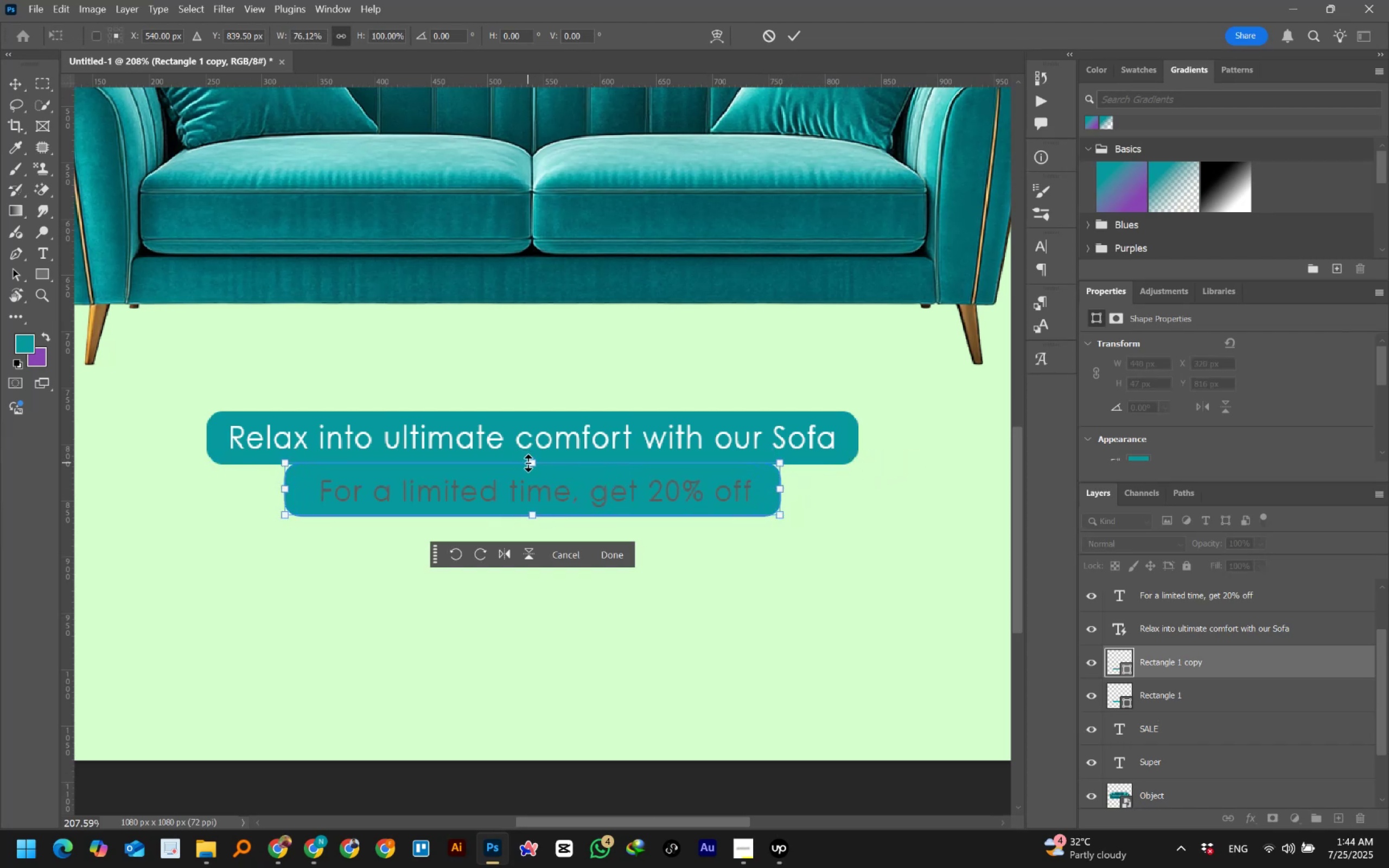 
key(Control+Z)
 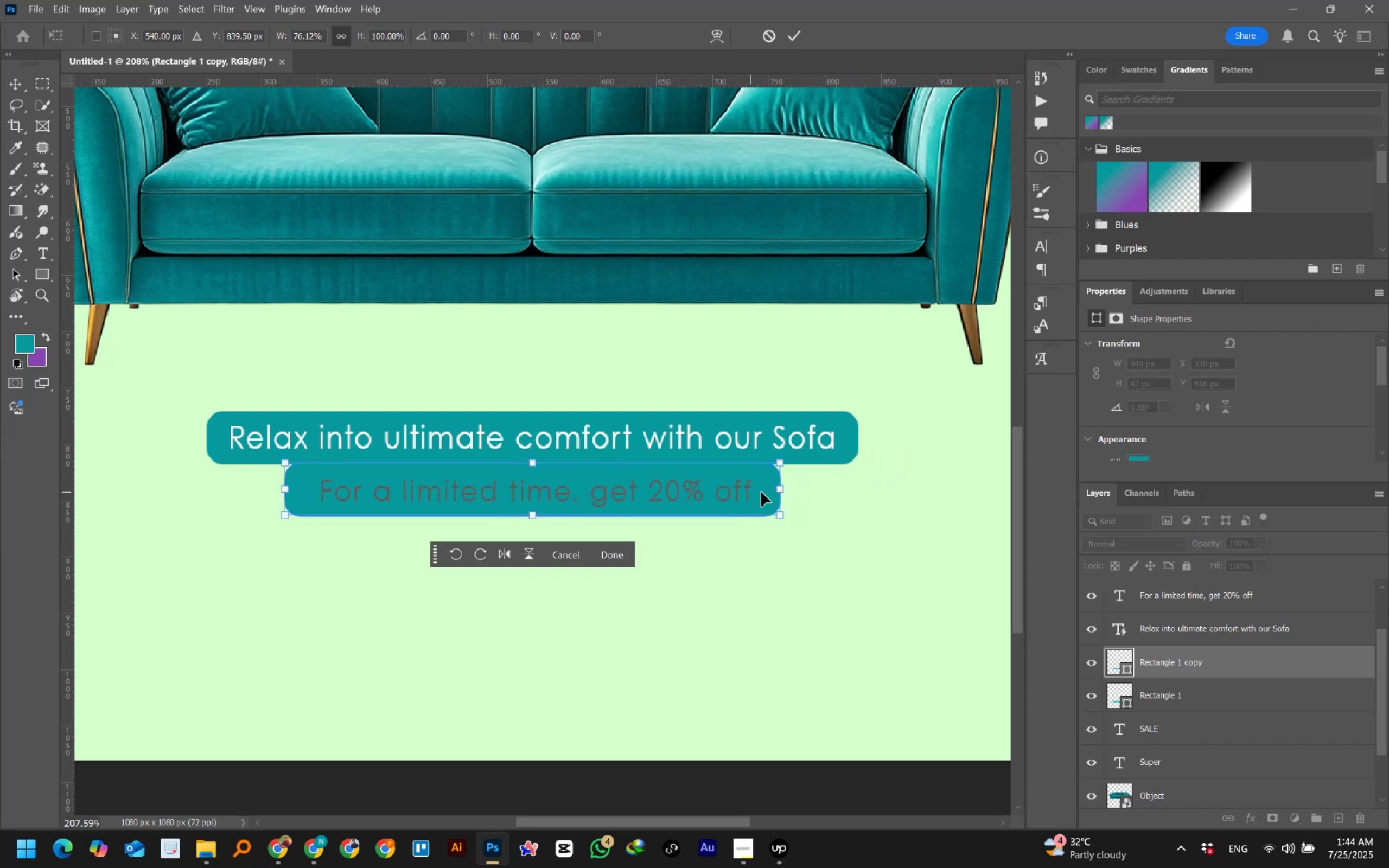 
key(Control+Z)
 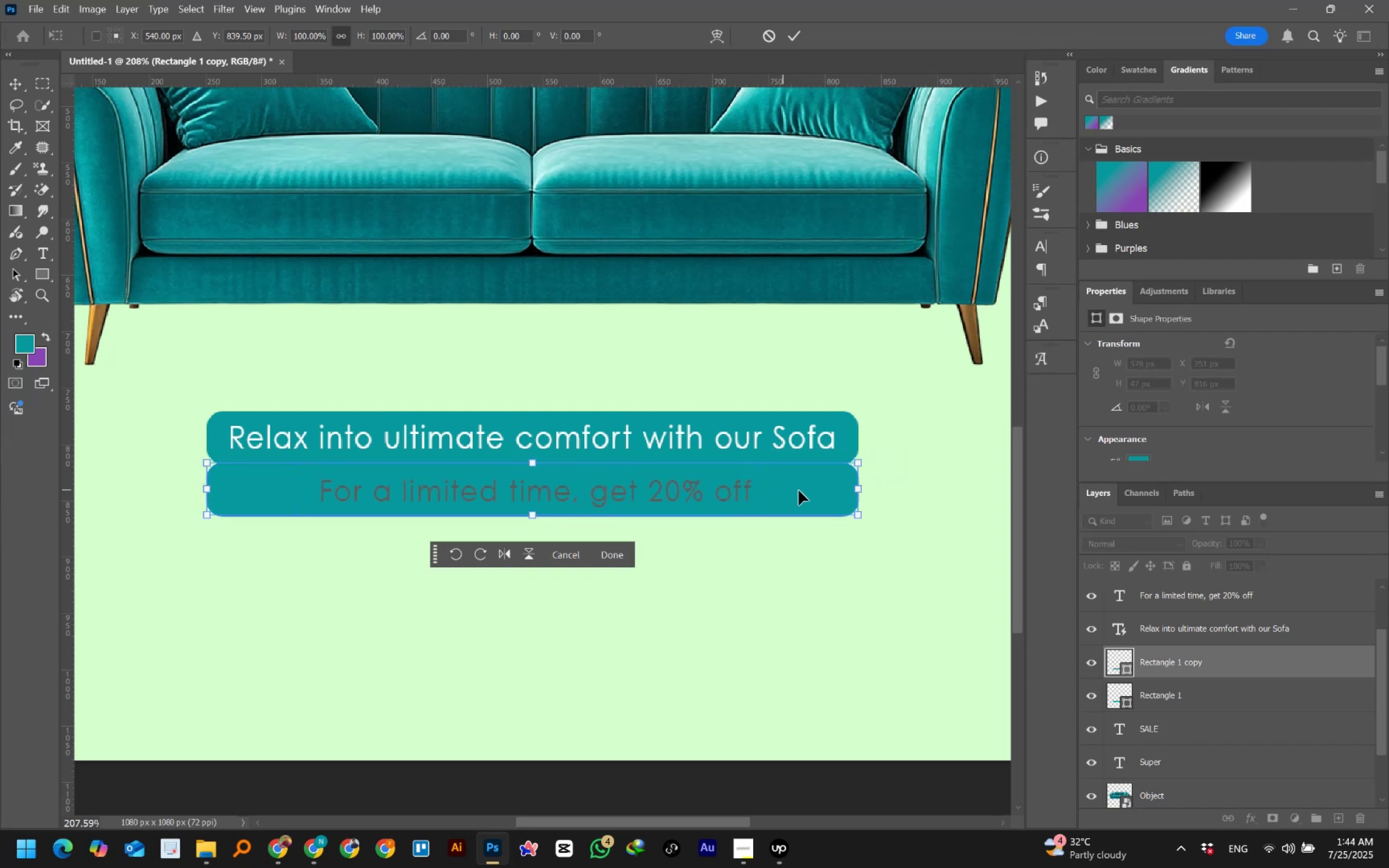 
hold_key(key=AltLeft, duration=1.52)
 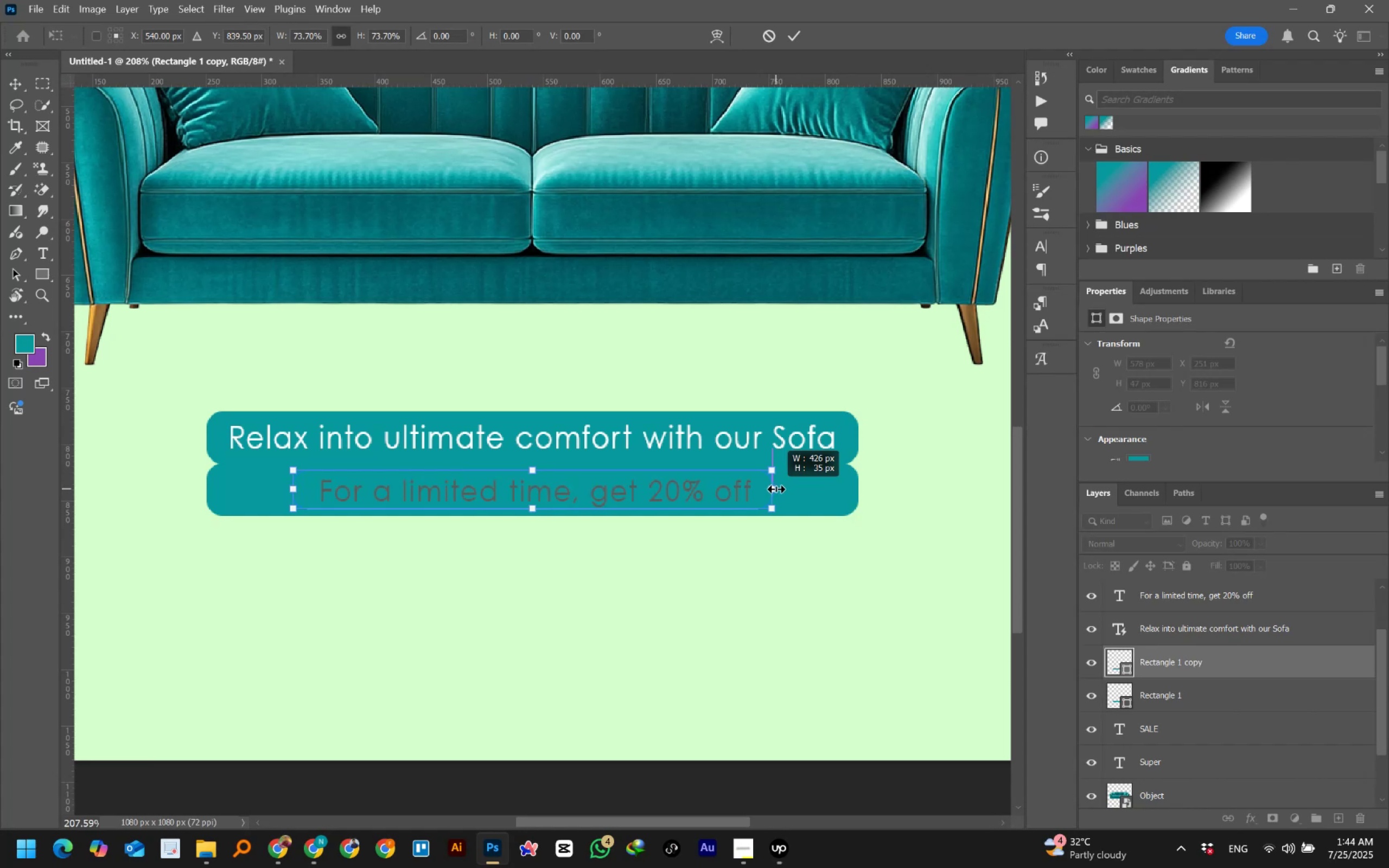 
hold_key(key=AltLeft, duration=0.86)
 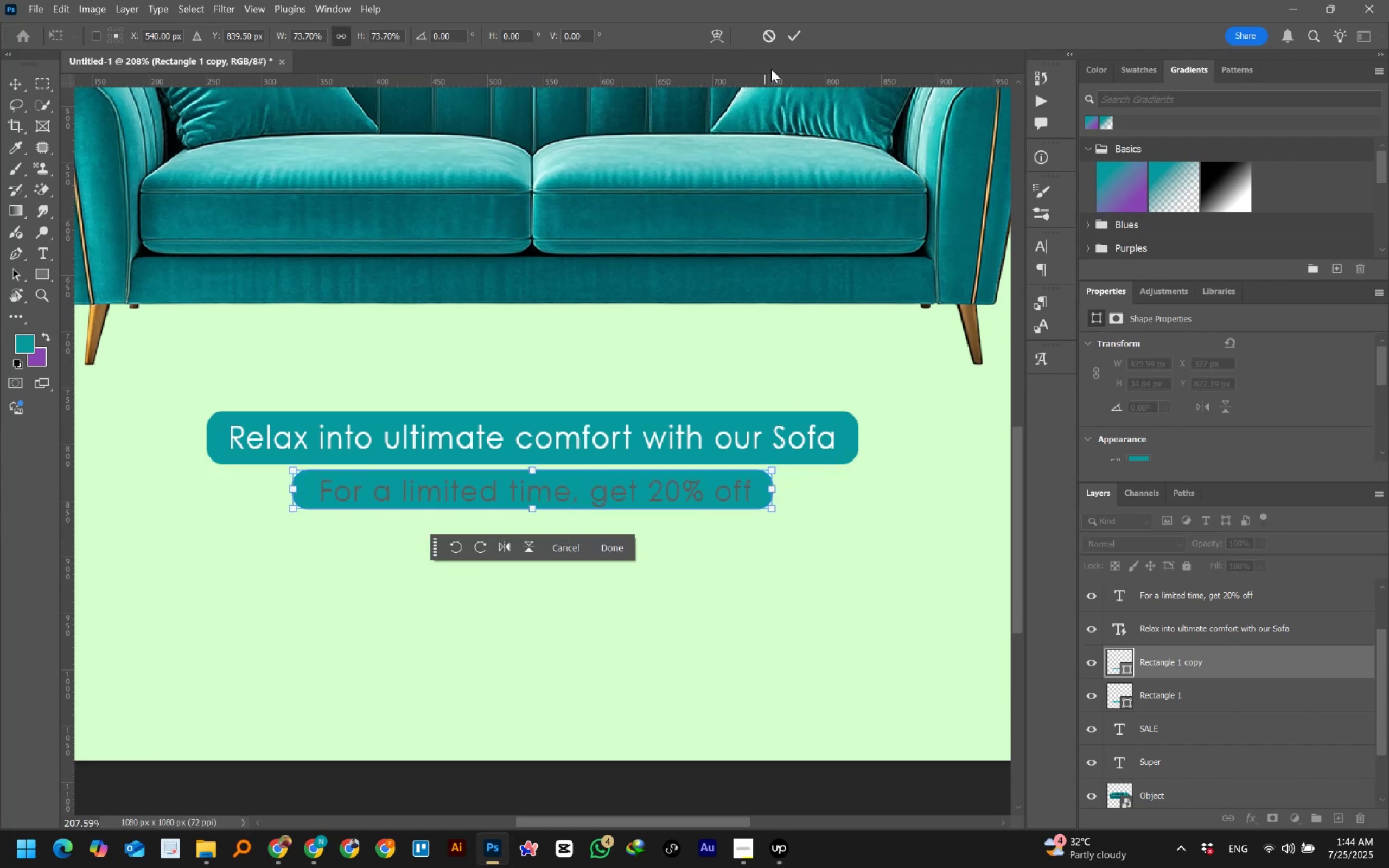 
left_click([790, 33])
 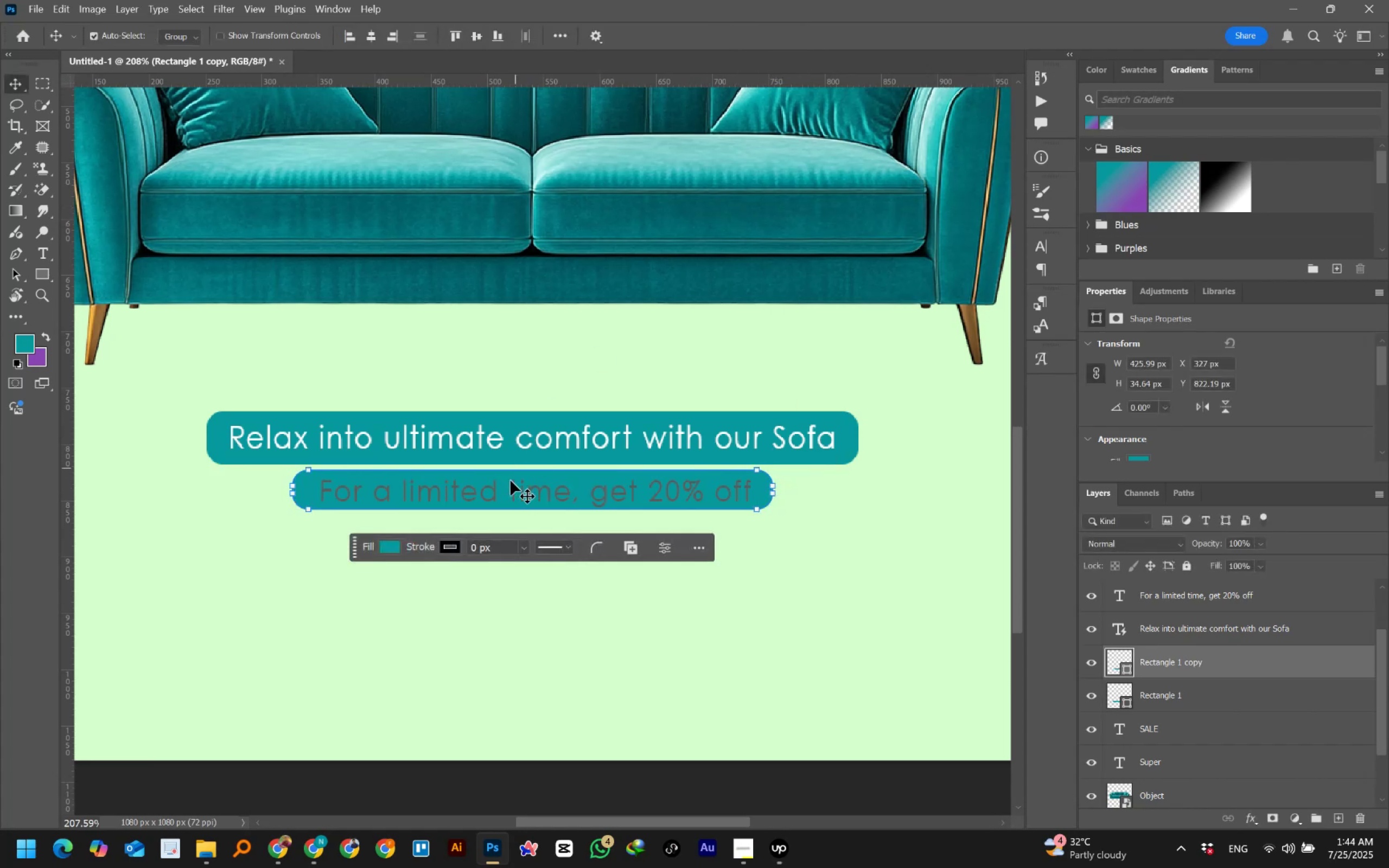 
double_click([510, 487])
 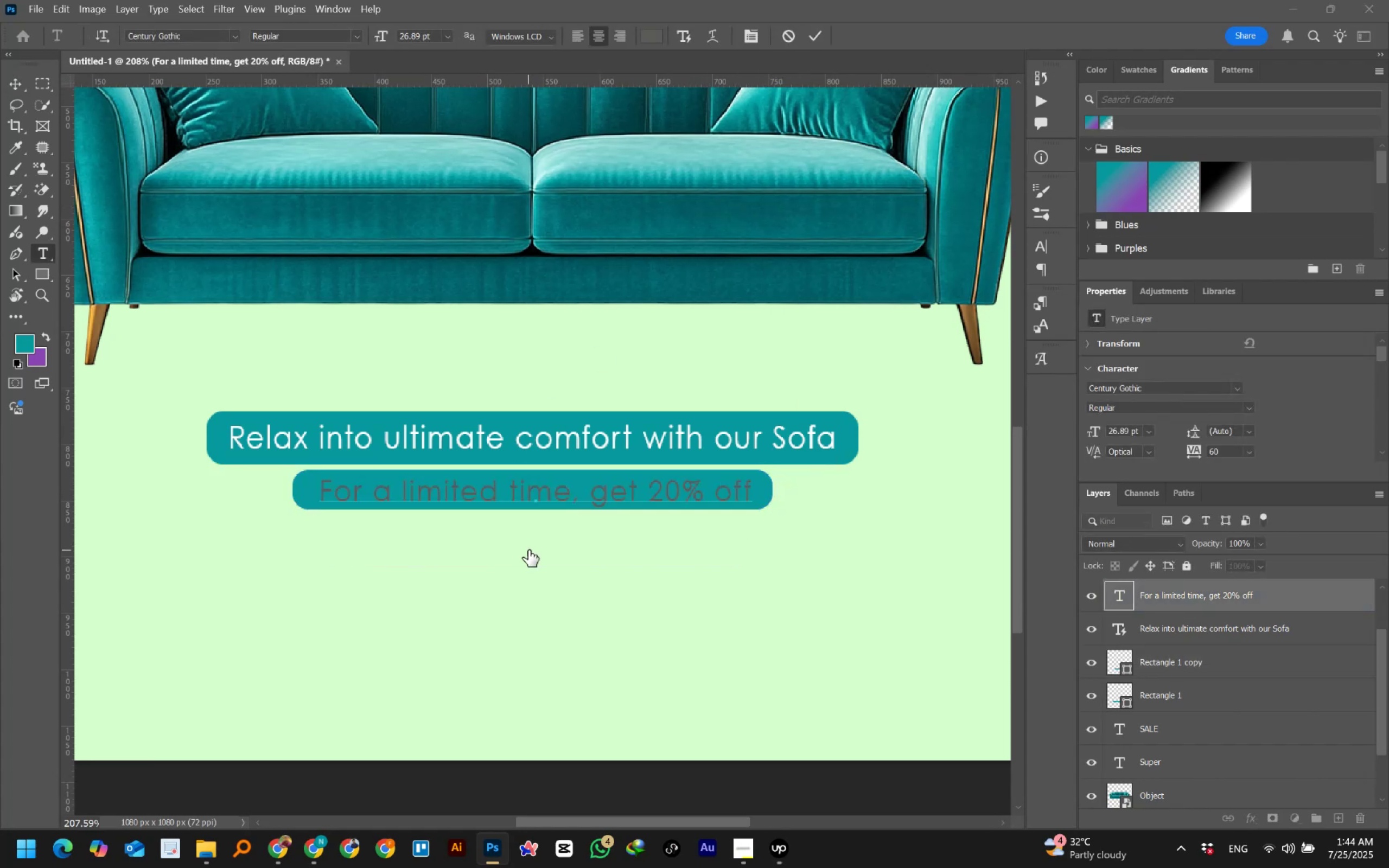 
left_click_drag(start_coordinate=[955, 279], to_coordinate=[876, 151])
 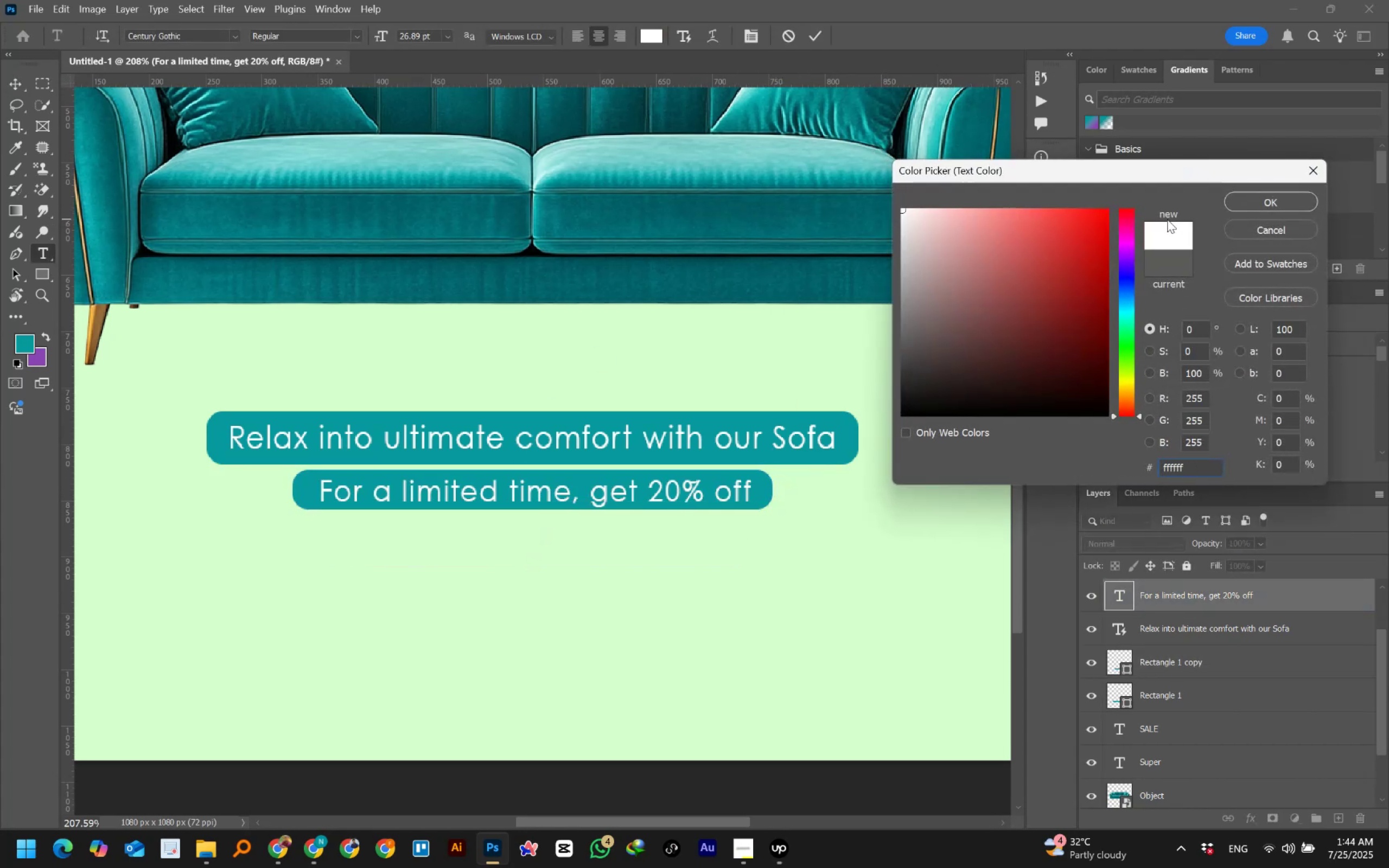 
left_click([1258, 200])
 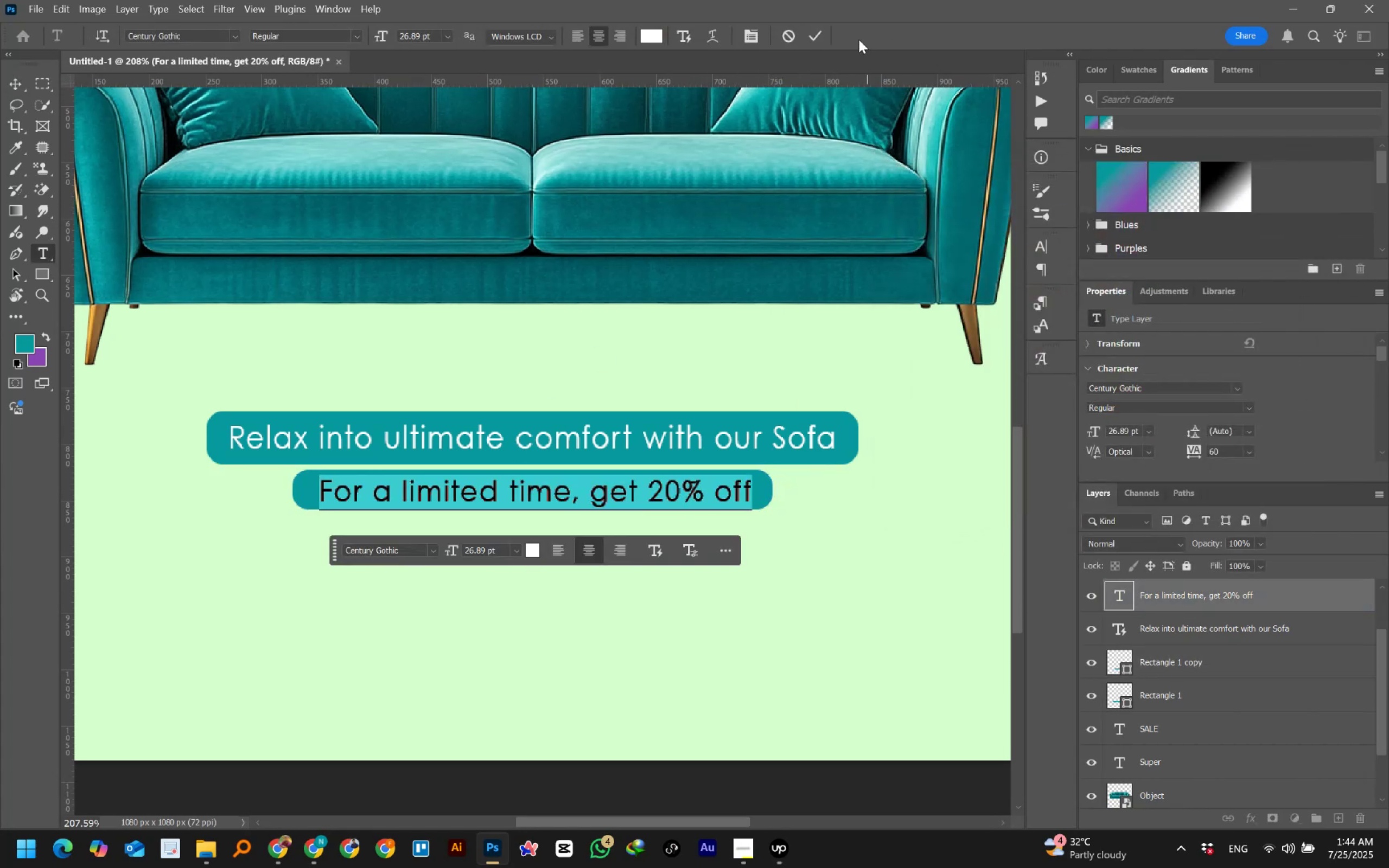 
left_click([815, 35])
 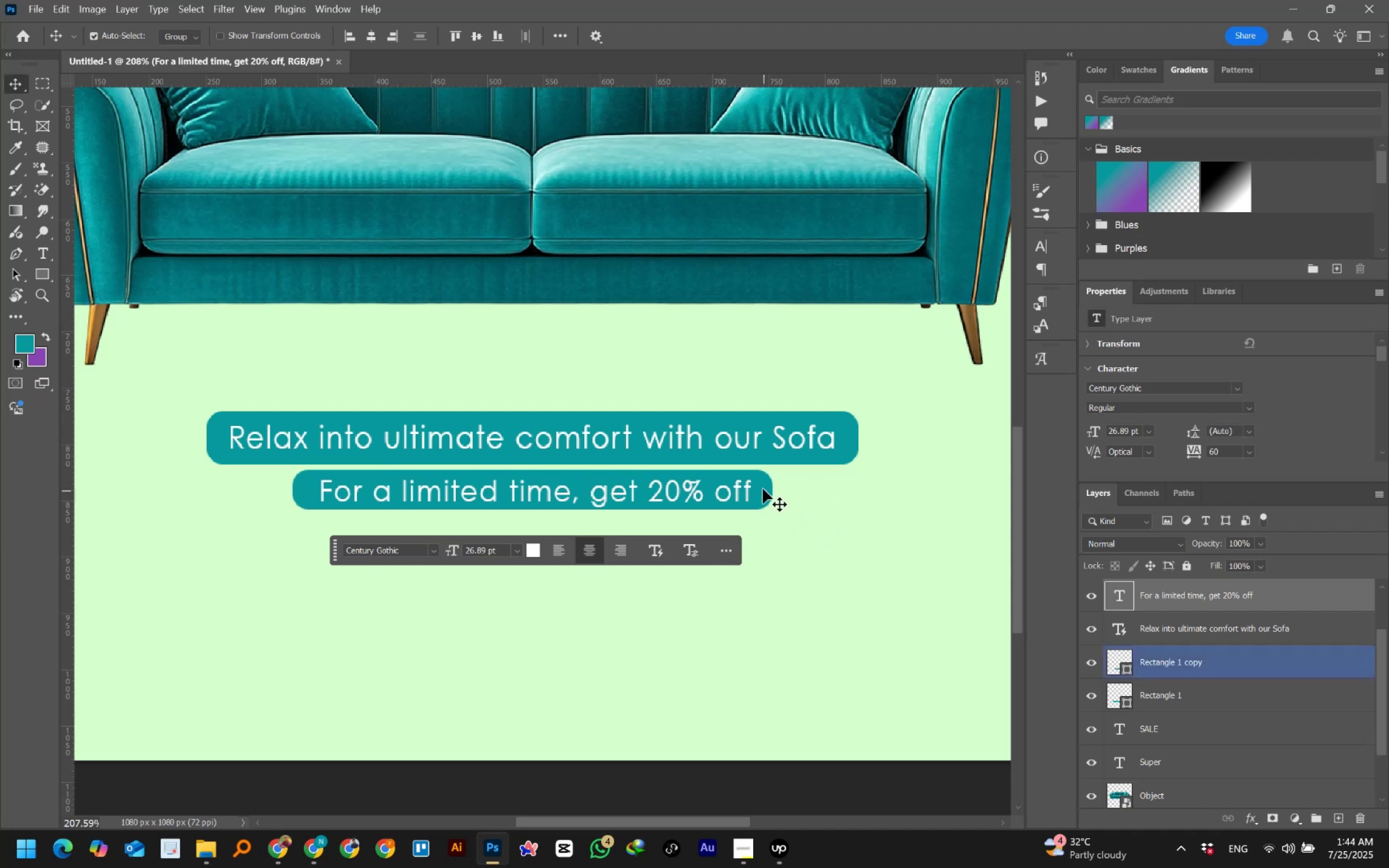 
left_click([761, 487])
 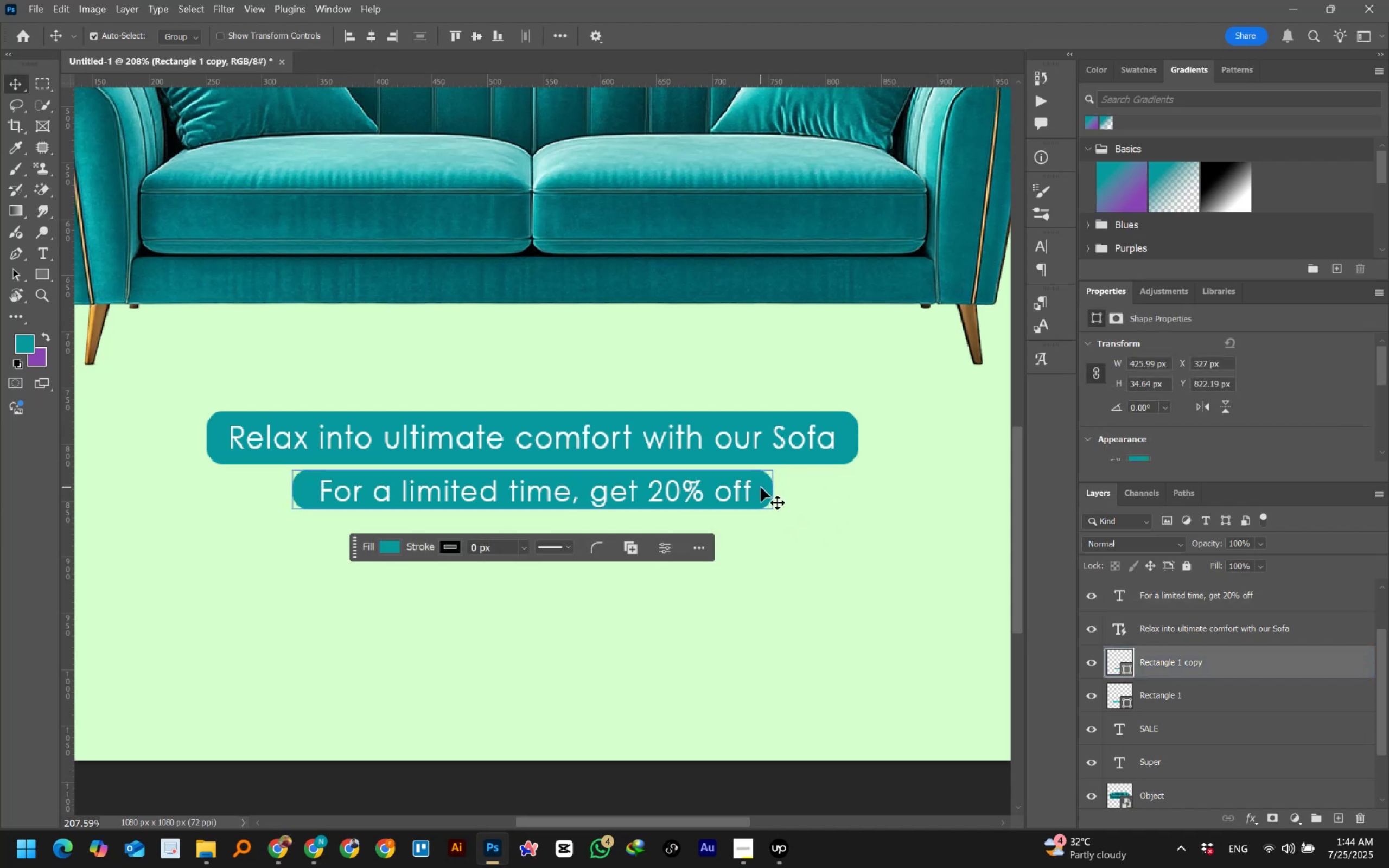 
key(Control+T)
 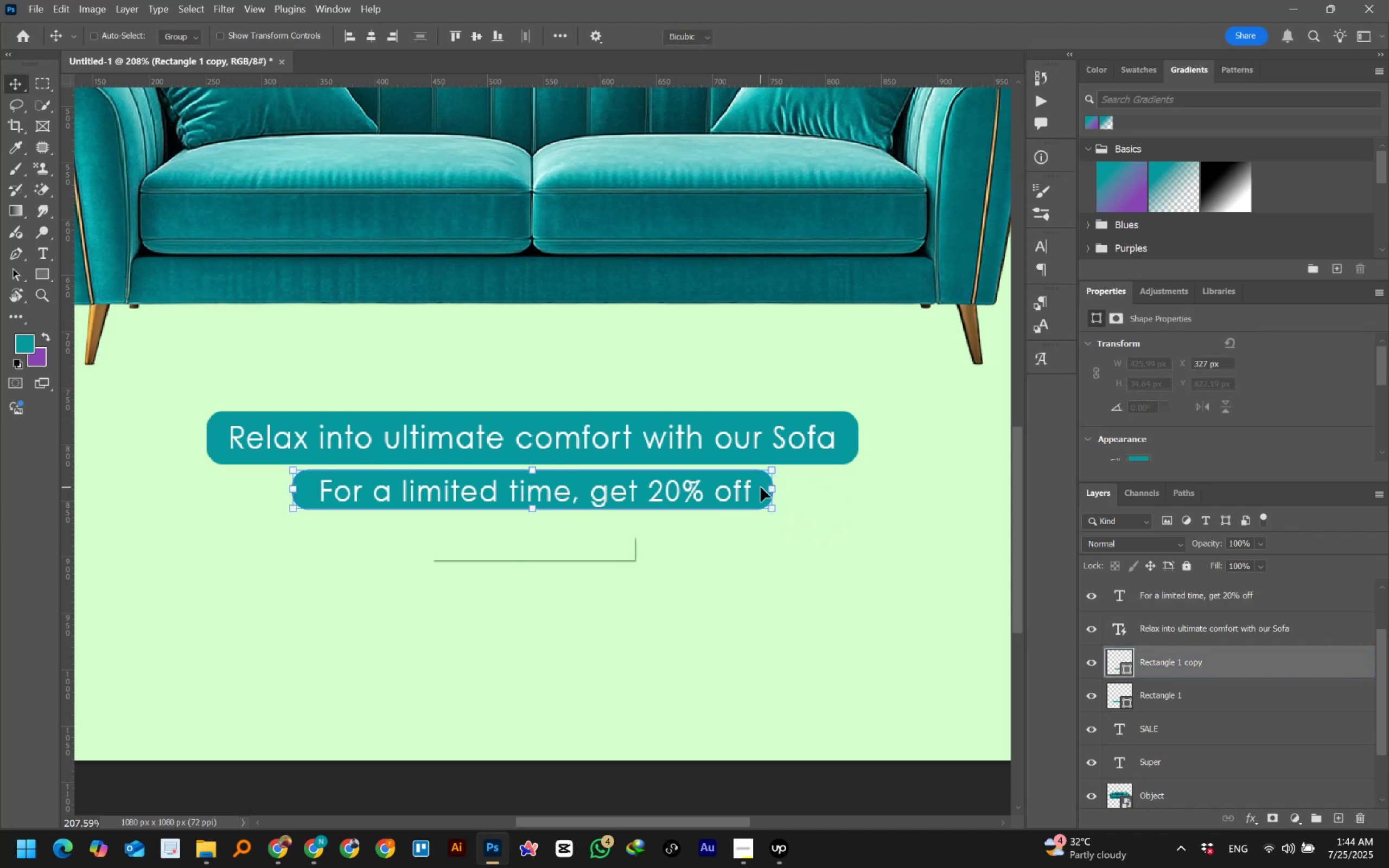 
hold_key(key=AltLeft, duration=1.51)
left_click_drag(start_coordinate=[777, 488], to_coordinate=[782, 487])
 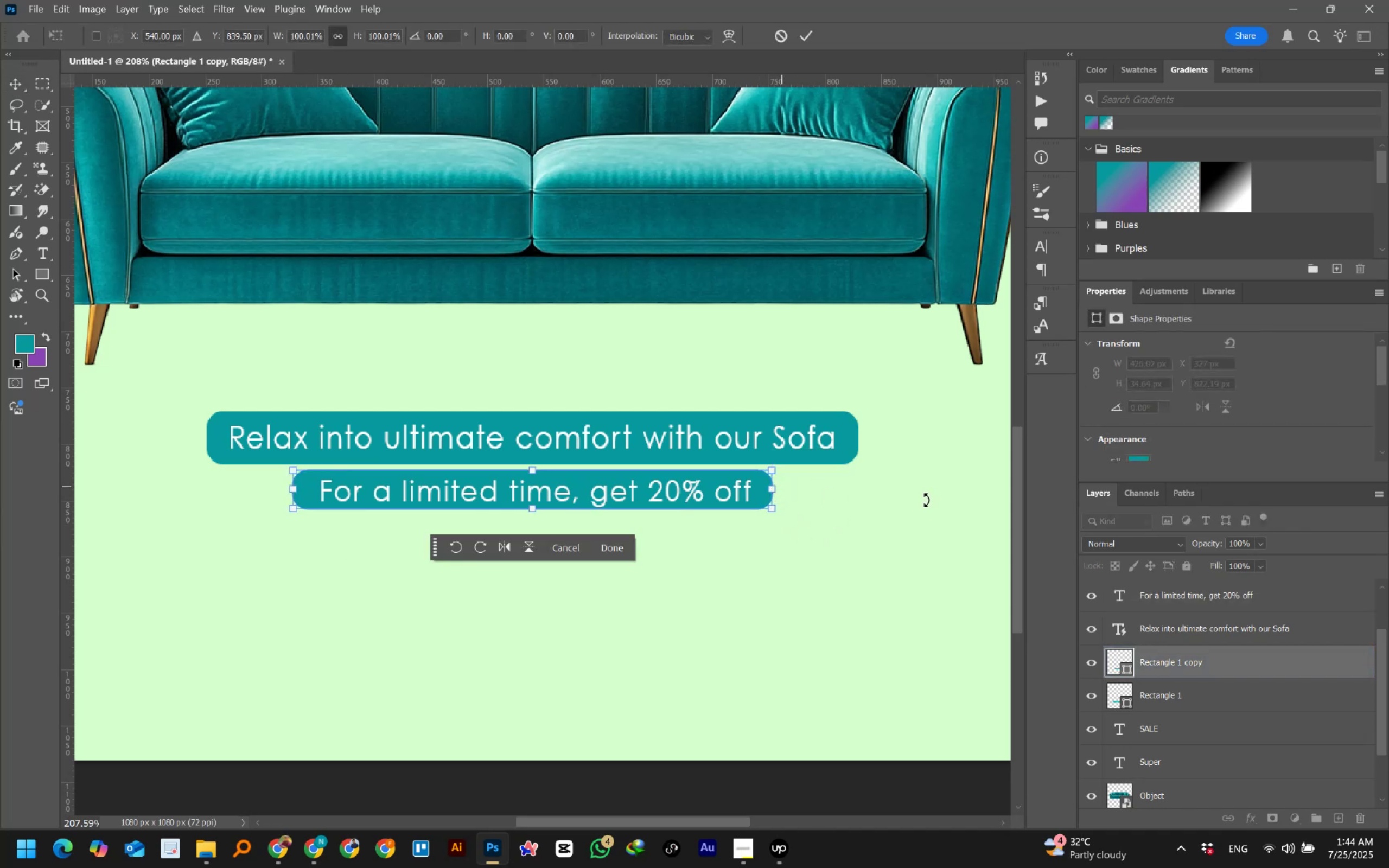 
hold_key(key=AltLeft, duration=0.98)
 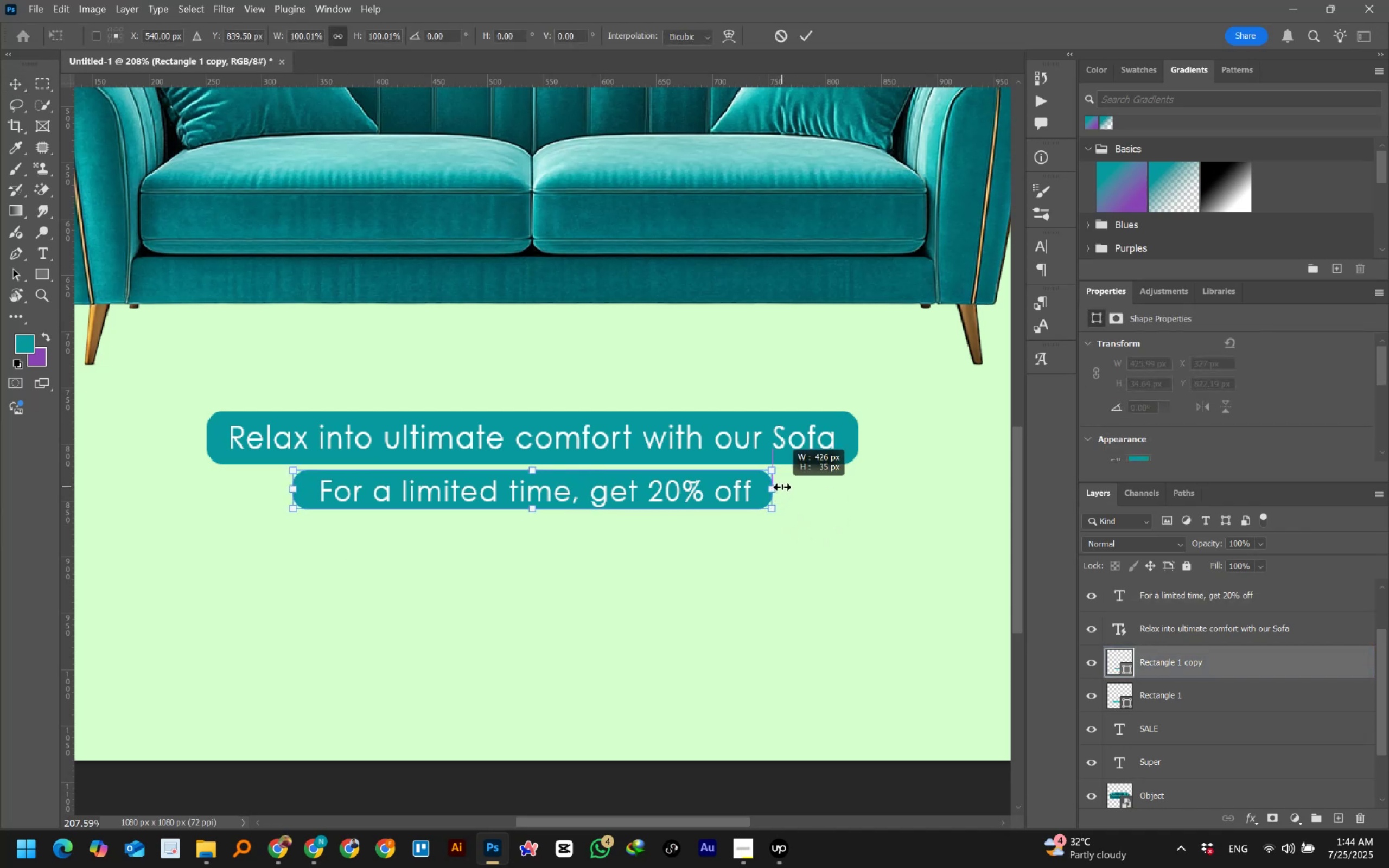 
key(Control+Z)
 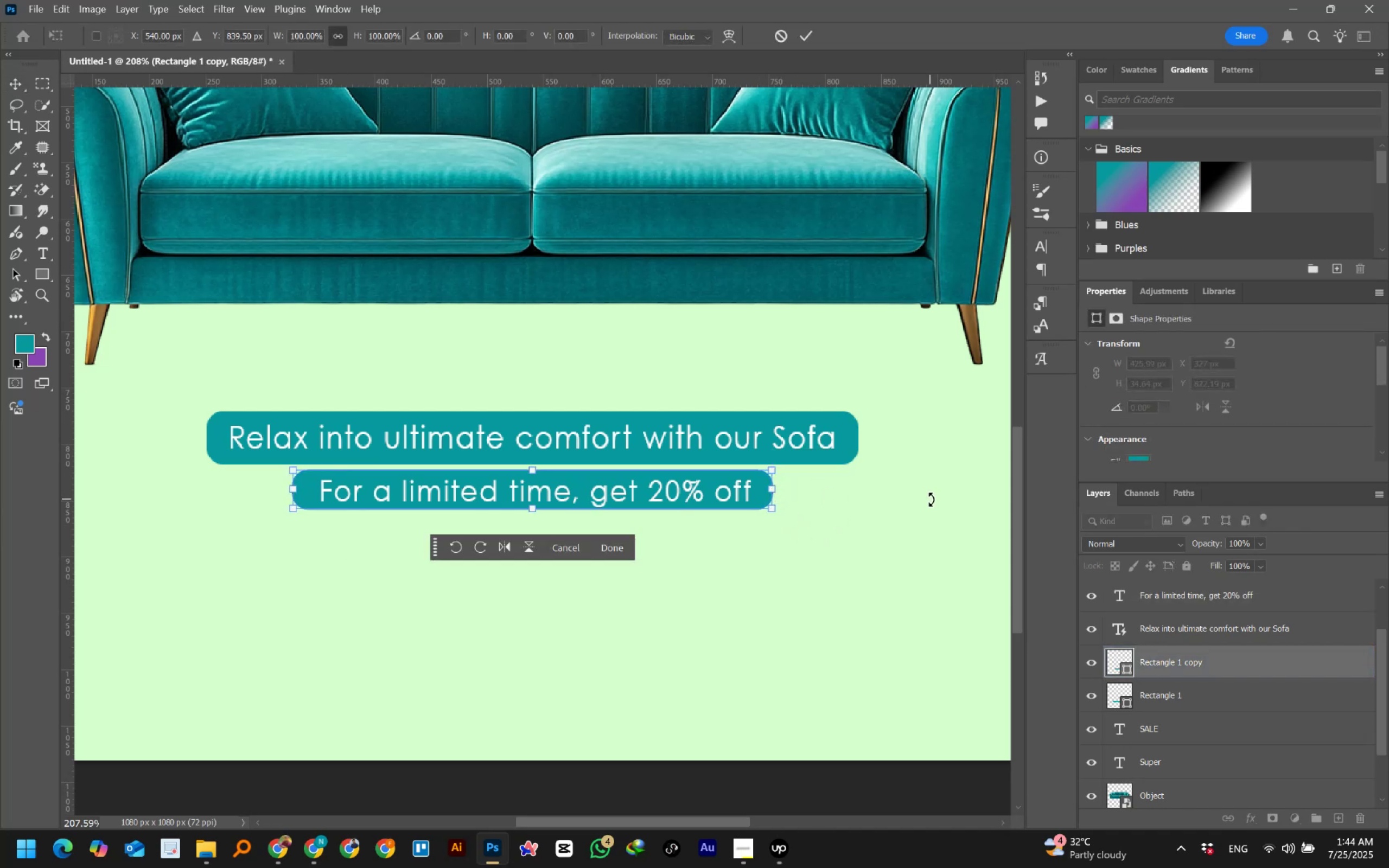 
hold_key(key=AltLeft, duration=0.61)
scroll: coordinate [546, 520], scroll_direction: up, amount: 3.0
 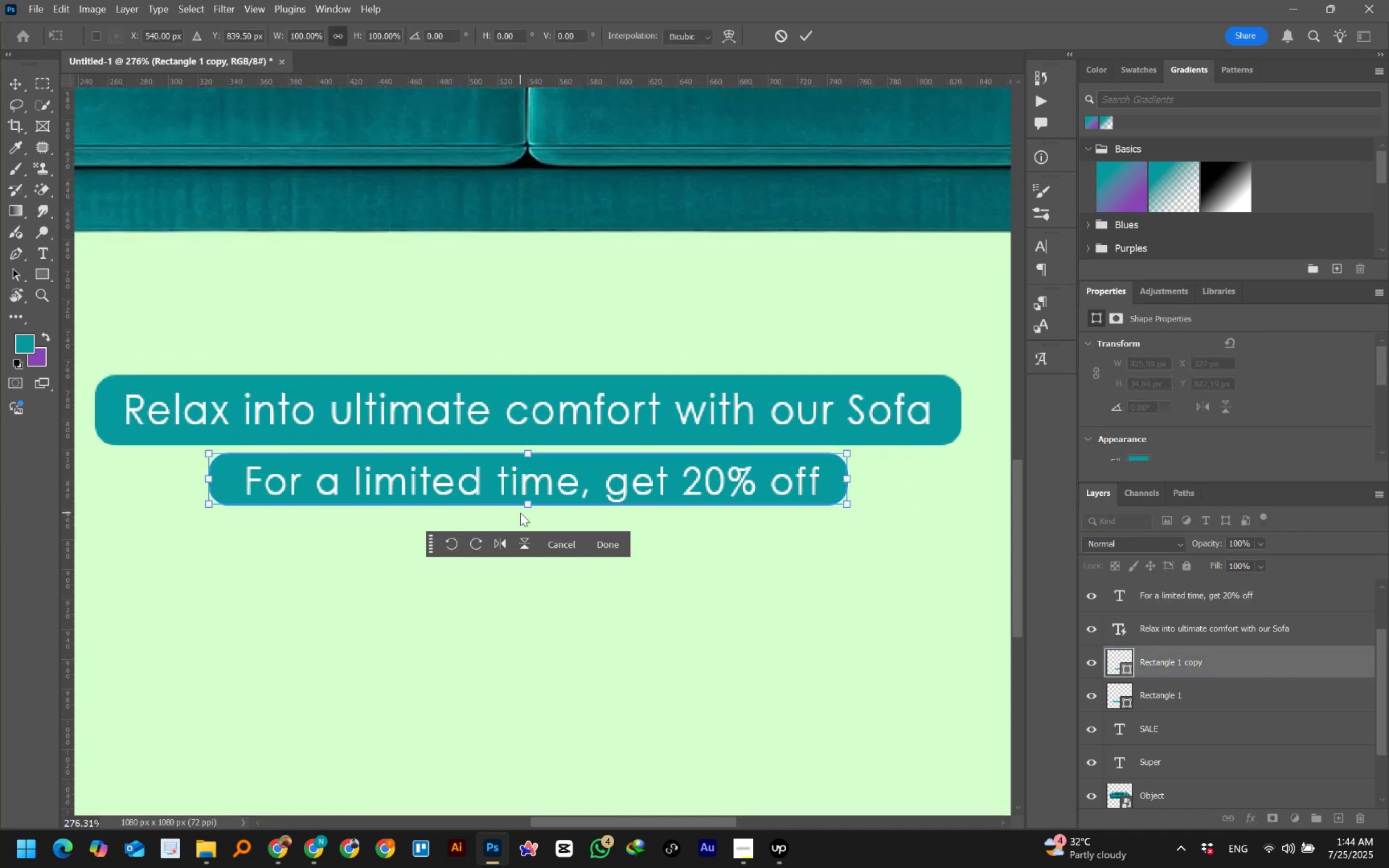 
hold_key(key=AltLeft, duration=1.5)
left_click([526, 506])
 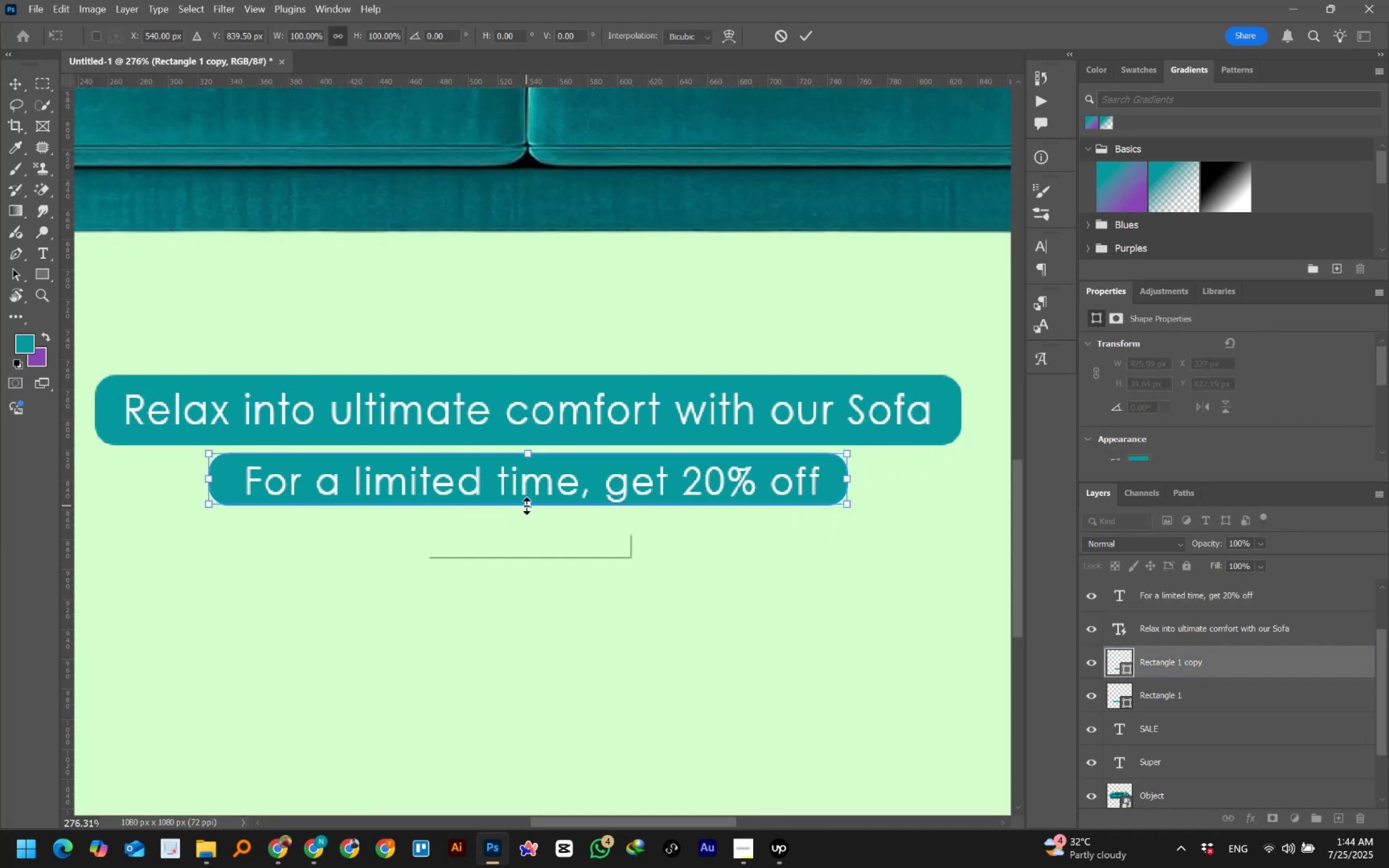 
left_click_drag(start_coordinate=[526, 506], to_coordinate=[527, 510])
 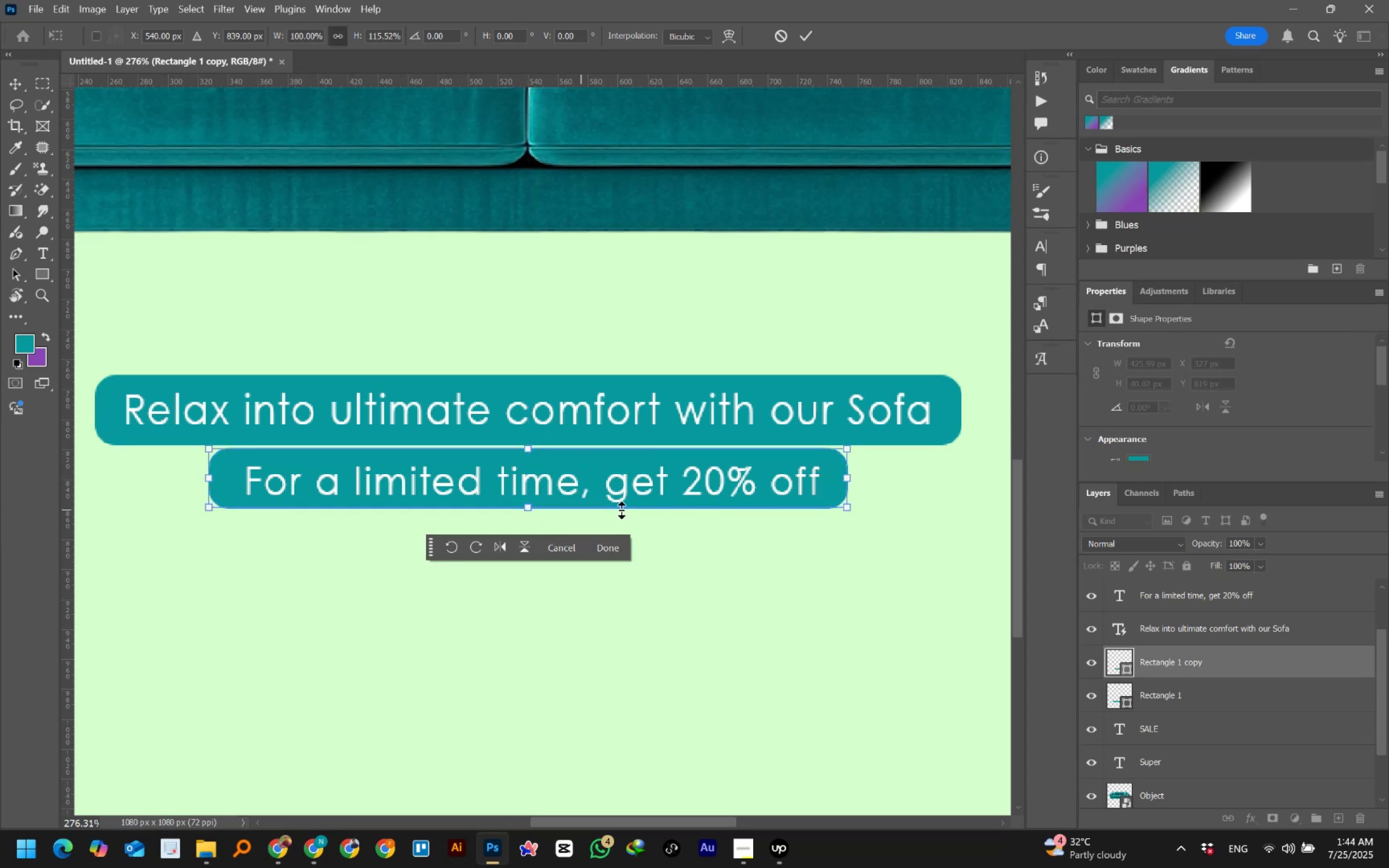 
hold_key(key=AltLeft, duration=4.58)
 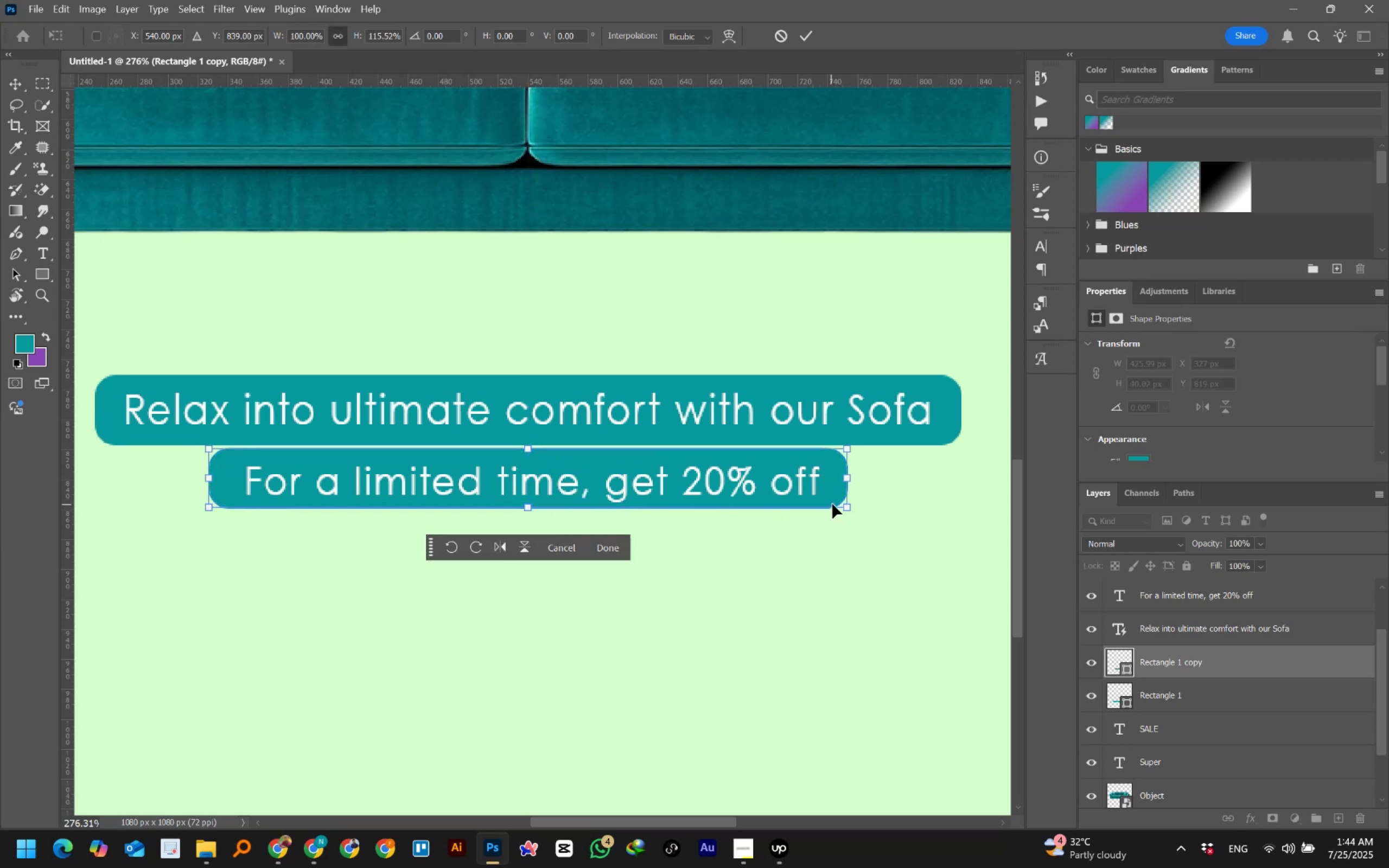 
hold_key(key=ShiftLeft, duration=1.52)
 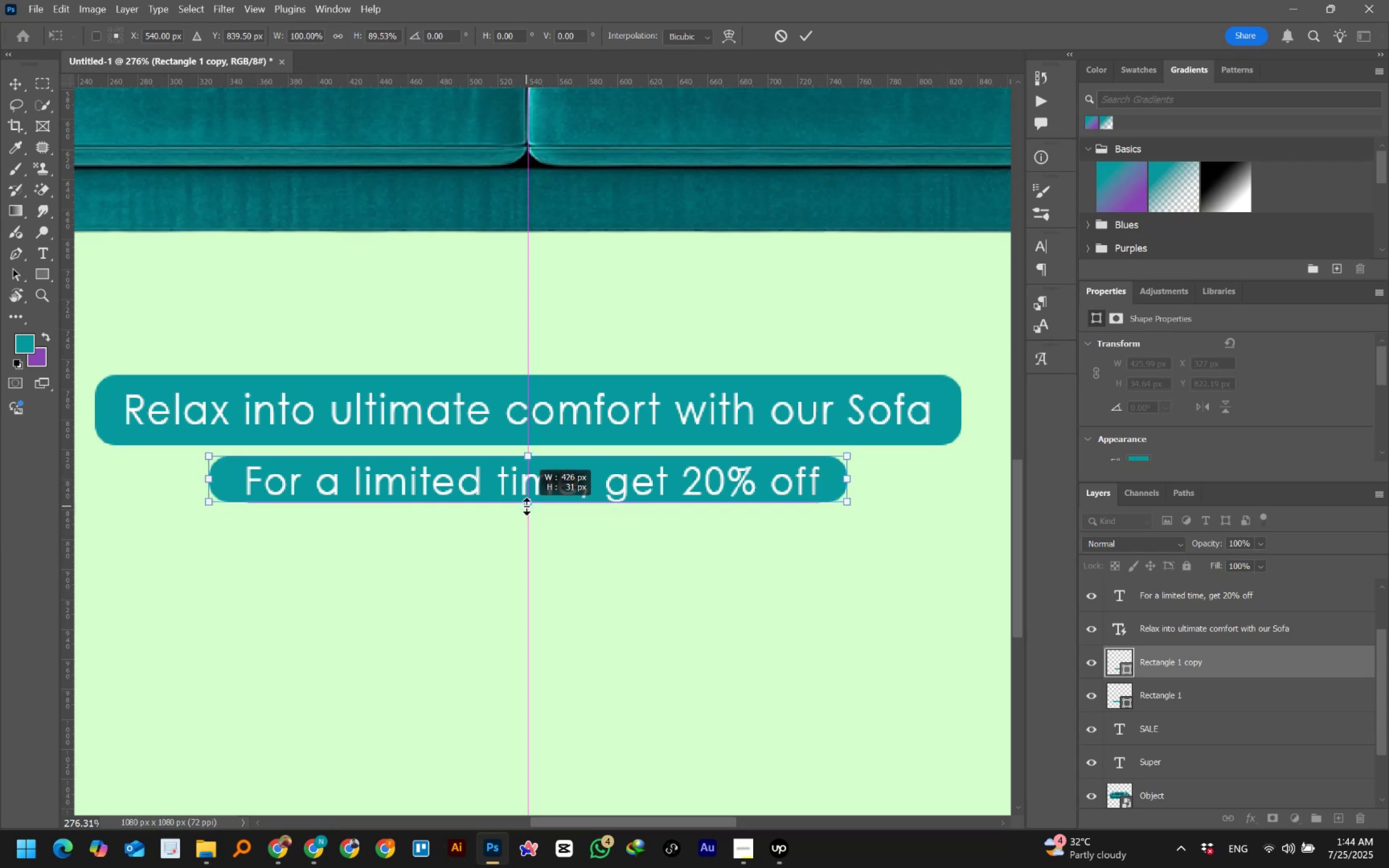 
hold_key(key=ShiftLeft, duration=1.5)
 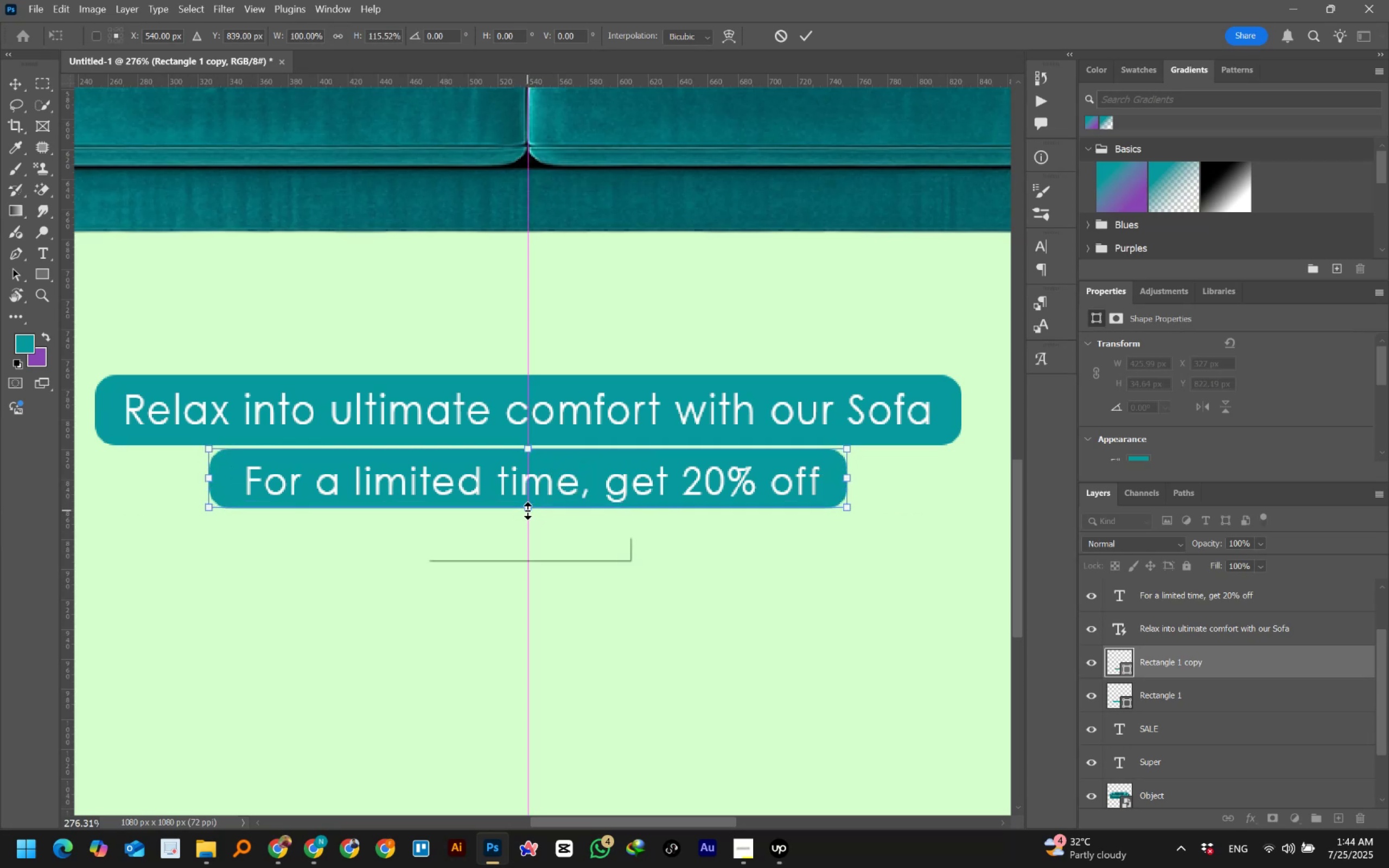 
hold_key(key=ShiftLeft, duration=0.43)
 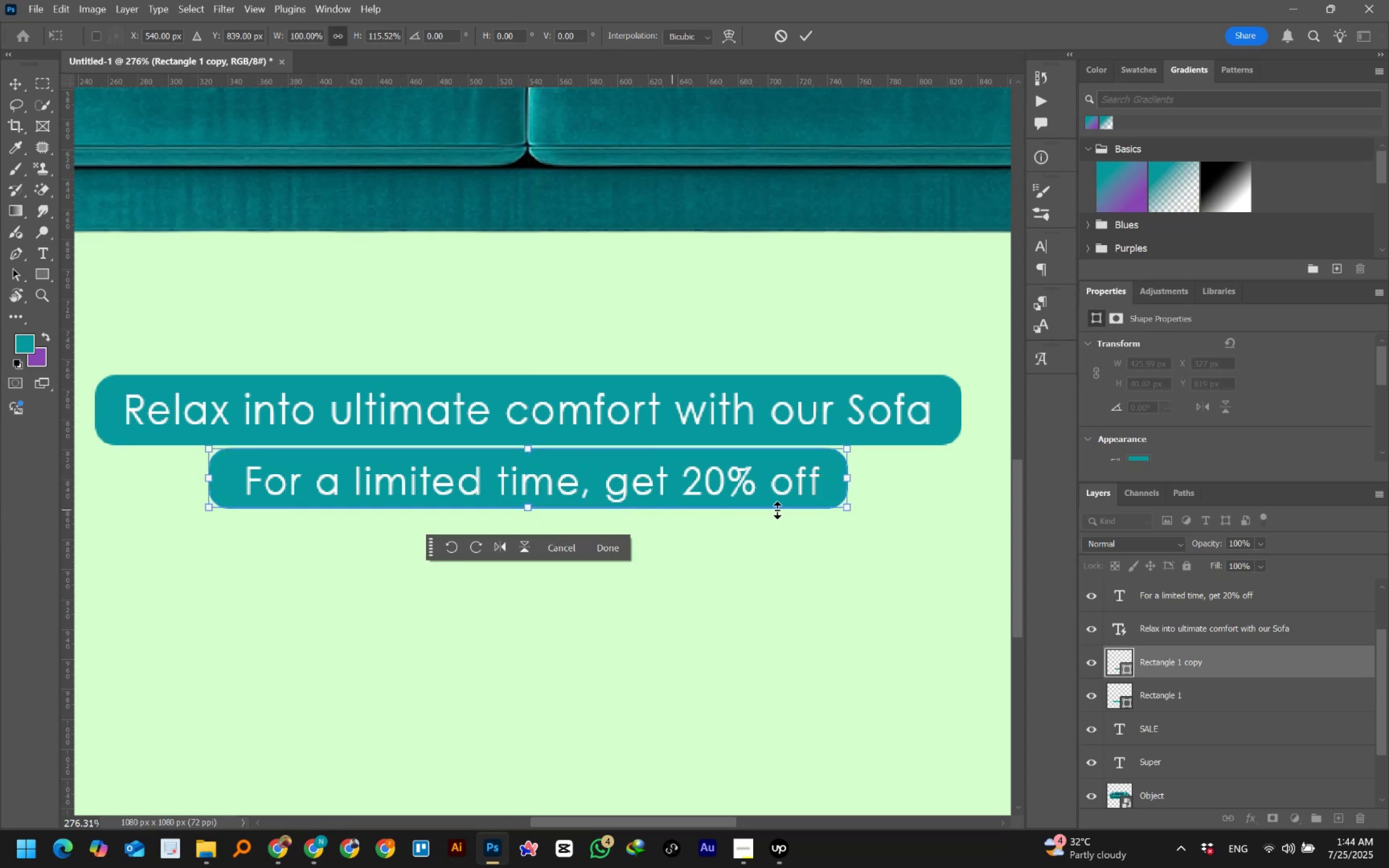 
hold_key(key=AltLeft, duration=0.33)
 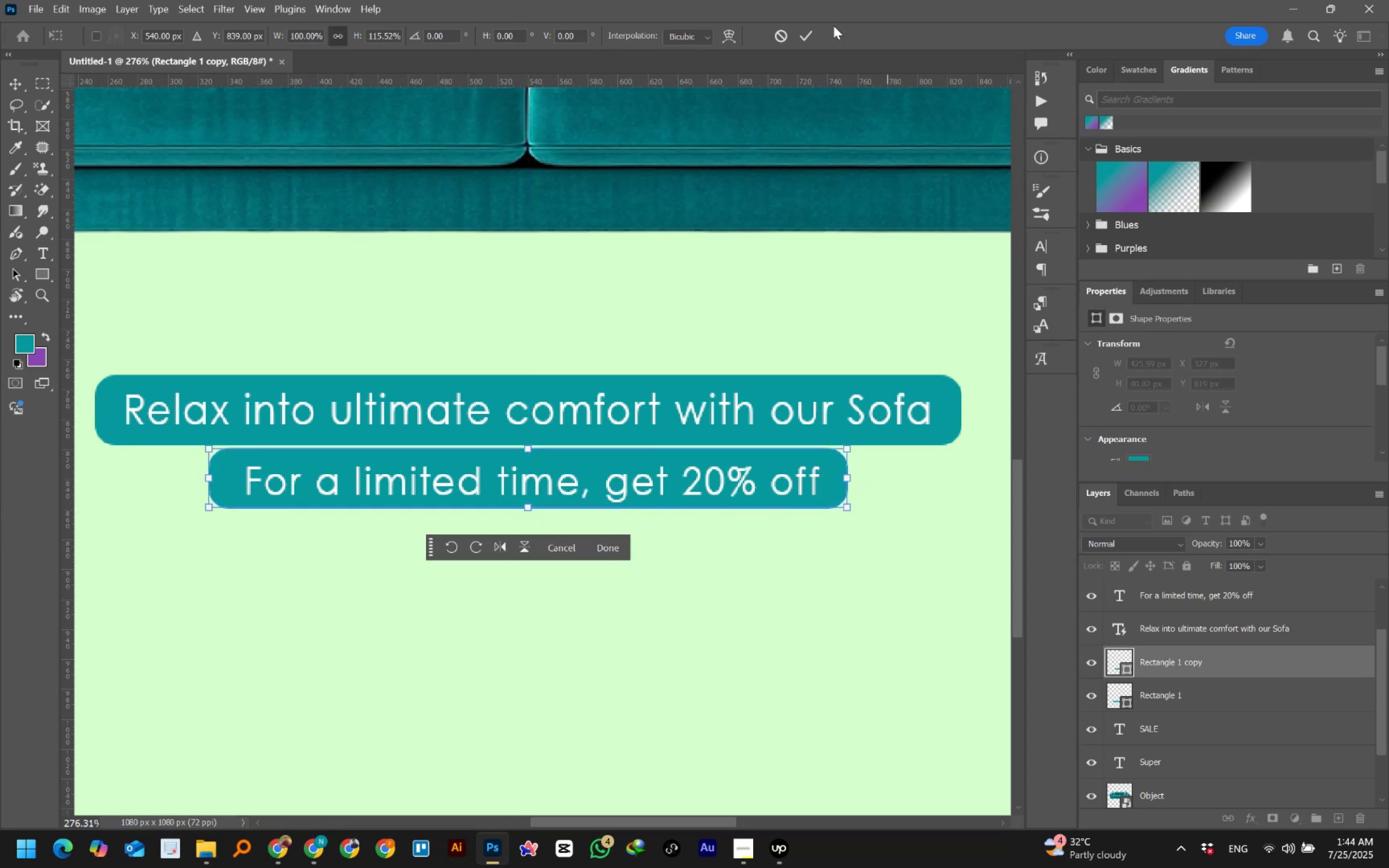 
left_click([800, 40])
 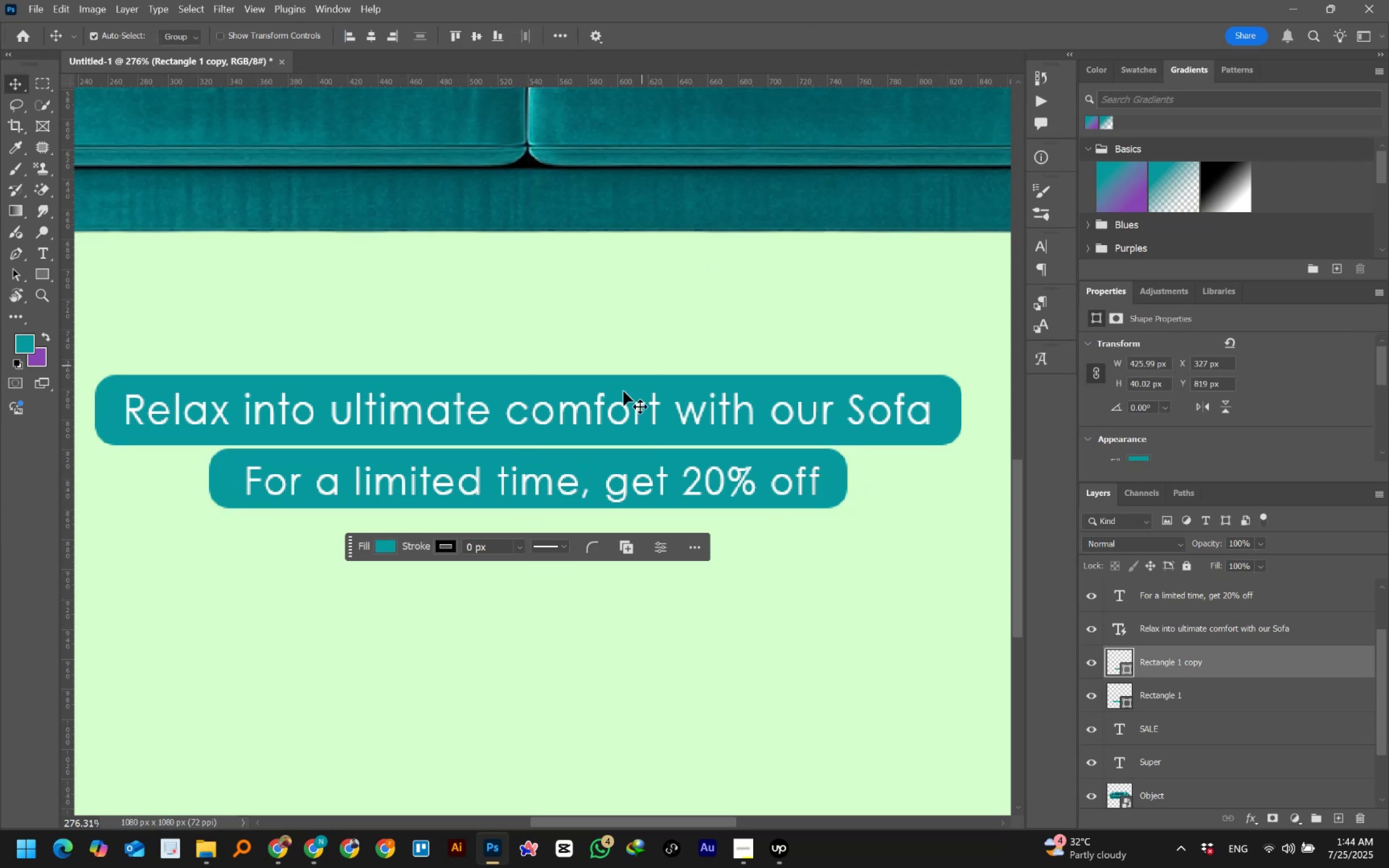 
left_click([594, 483])
 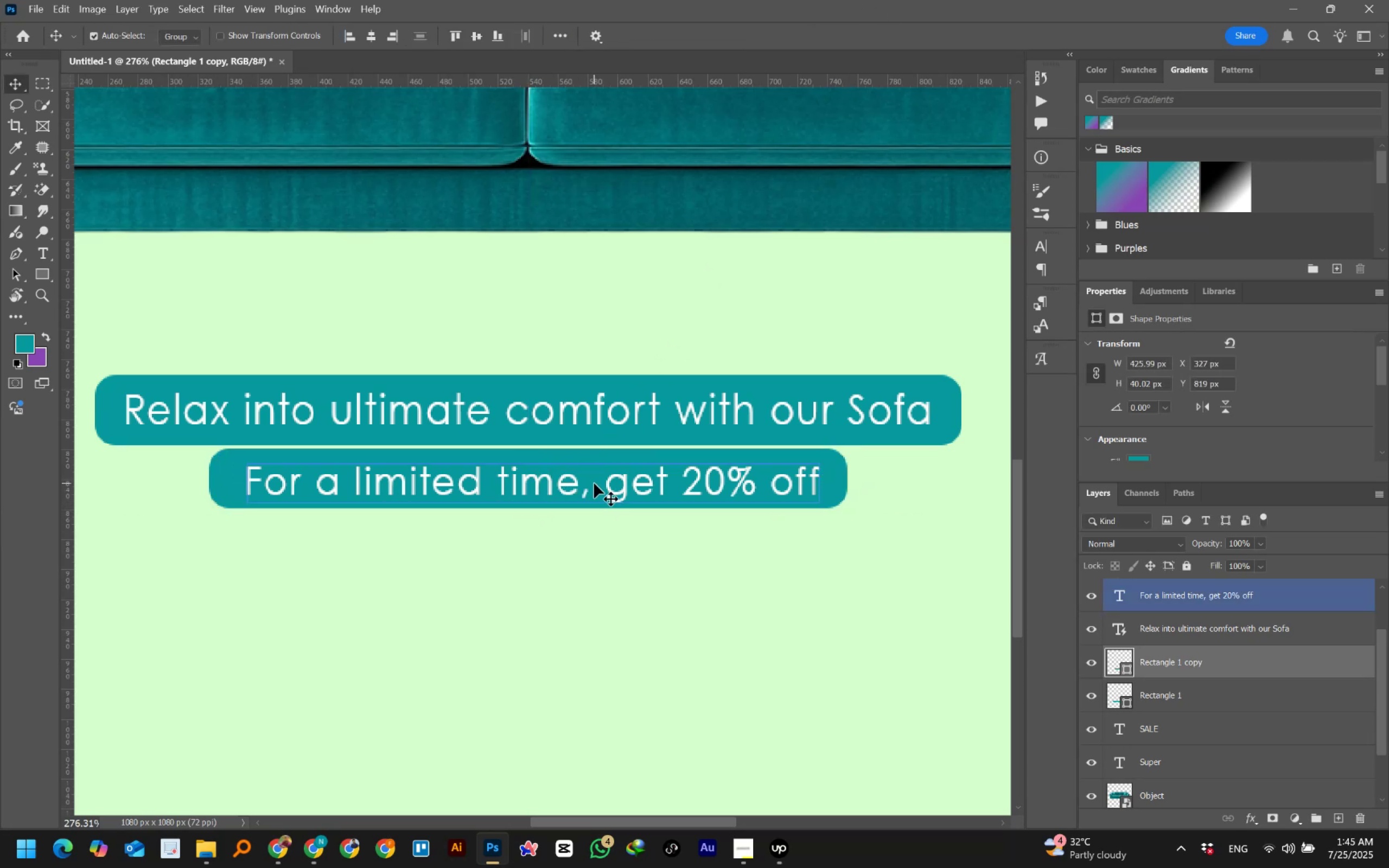 
hold_key(key=ShiftLeft, duration=1.54)
 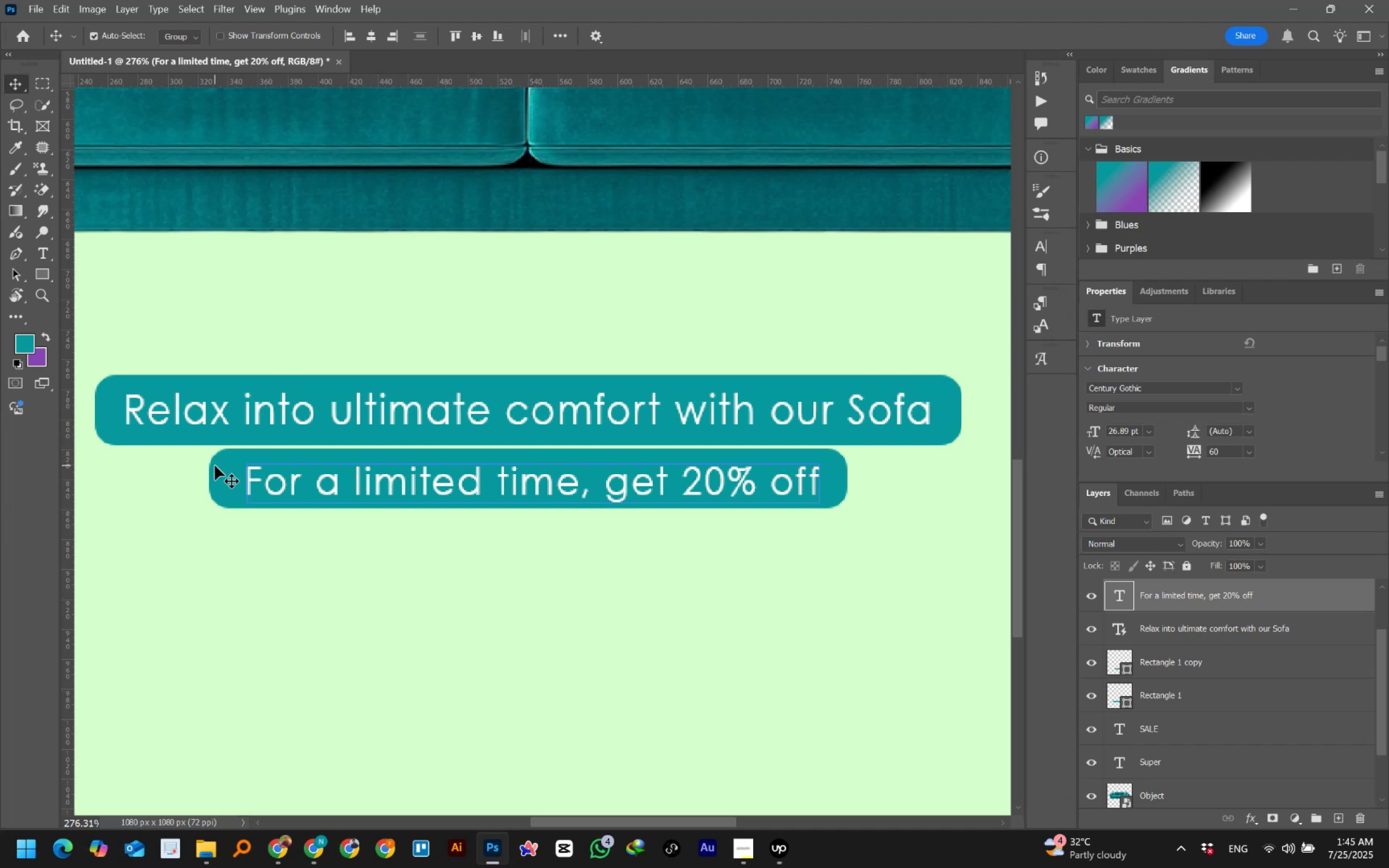 
hold_key(key=ShiftLeft, duration=0.52)
left_click([215, 465])
 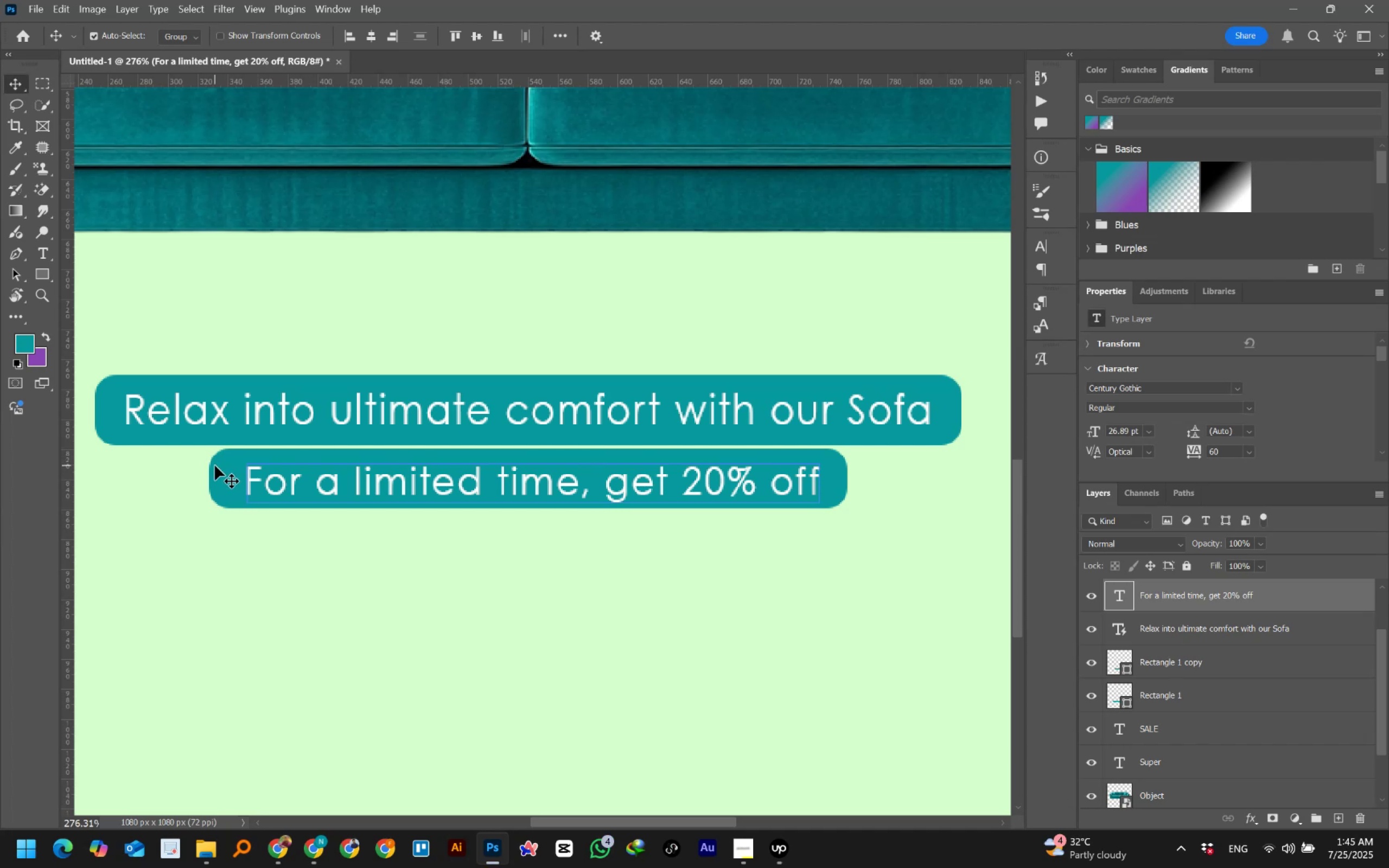 
key(Shift+ArrowDown)
 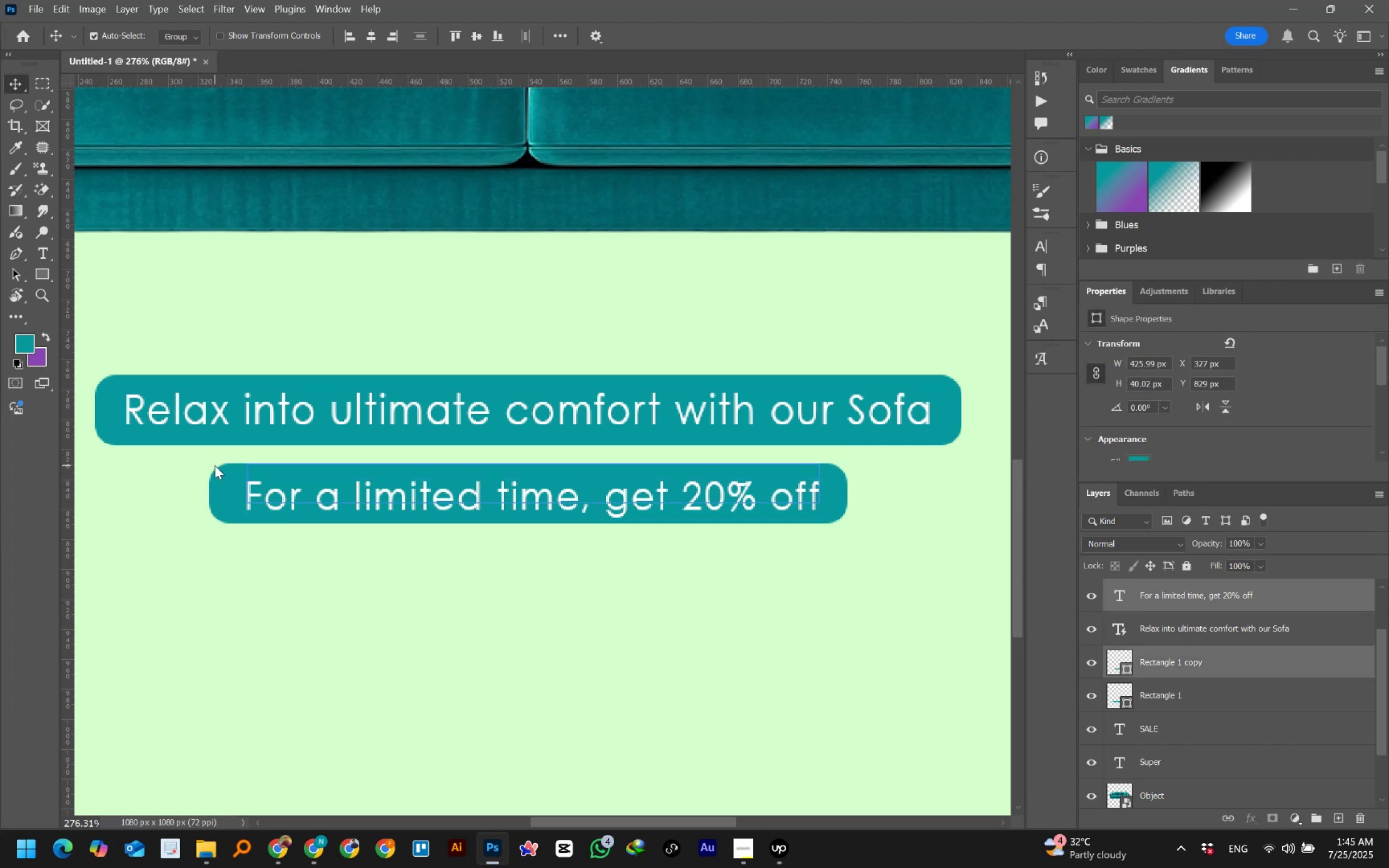 
key(Control+Numpad0)
 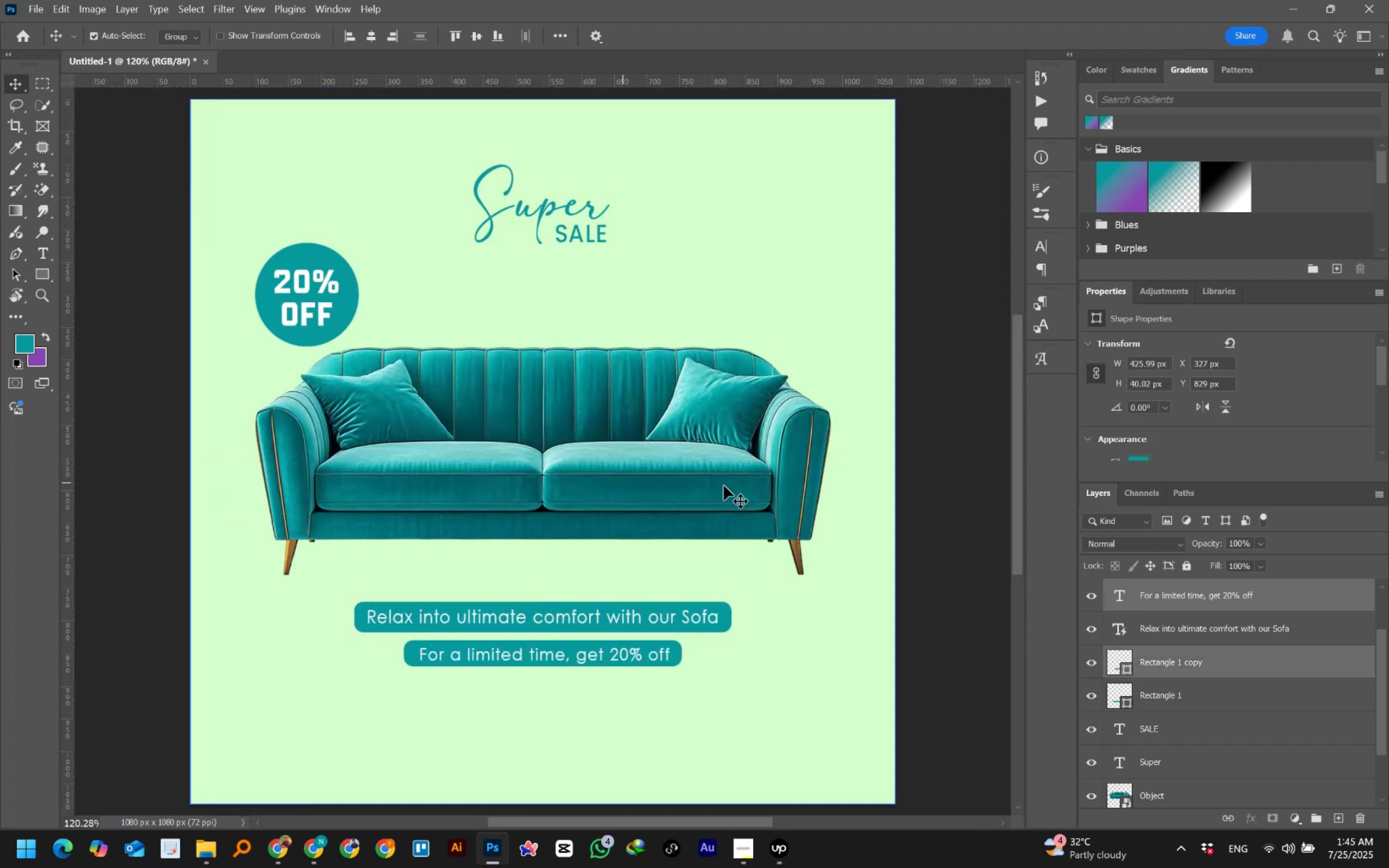 
left_click([980, 467])
 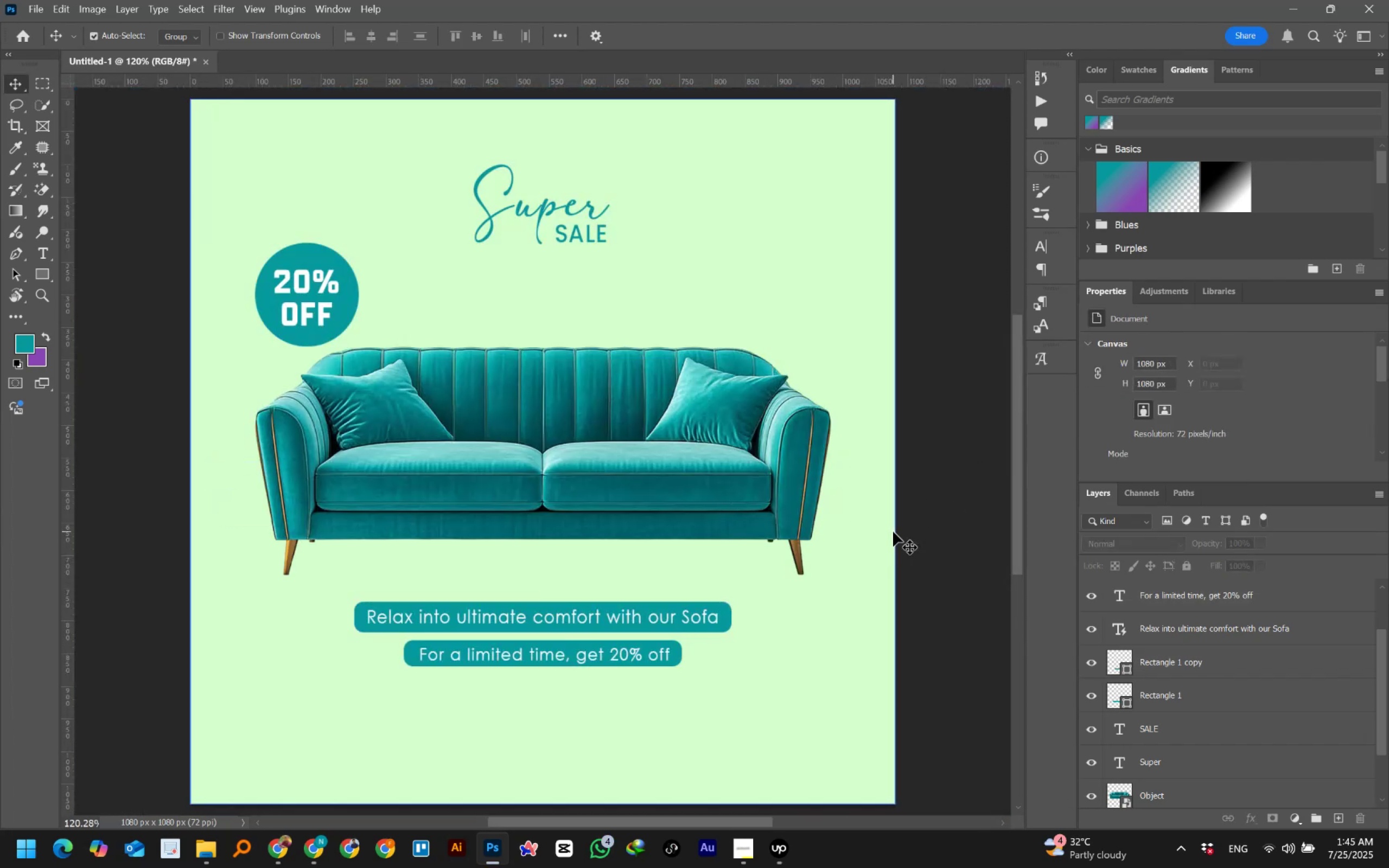 
wait(8.71)
 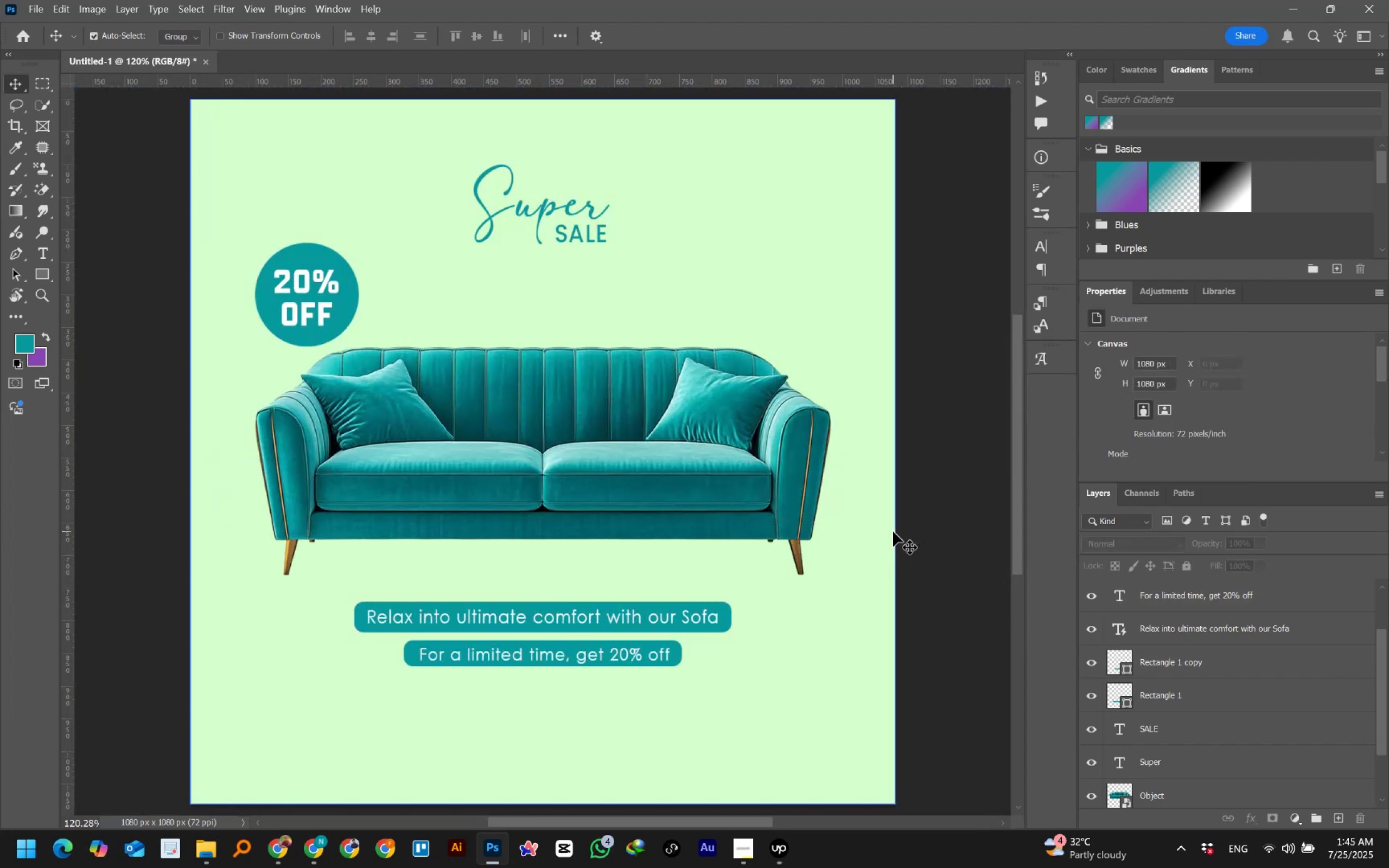 
hold_key(key=AltLeft, duration=1.19)
scroll: coordinate [641, 640], scroll_direction: up, amount: 4.0
 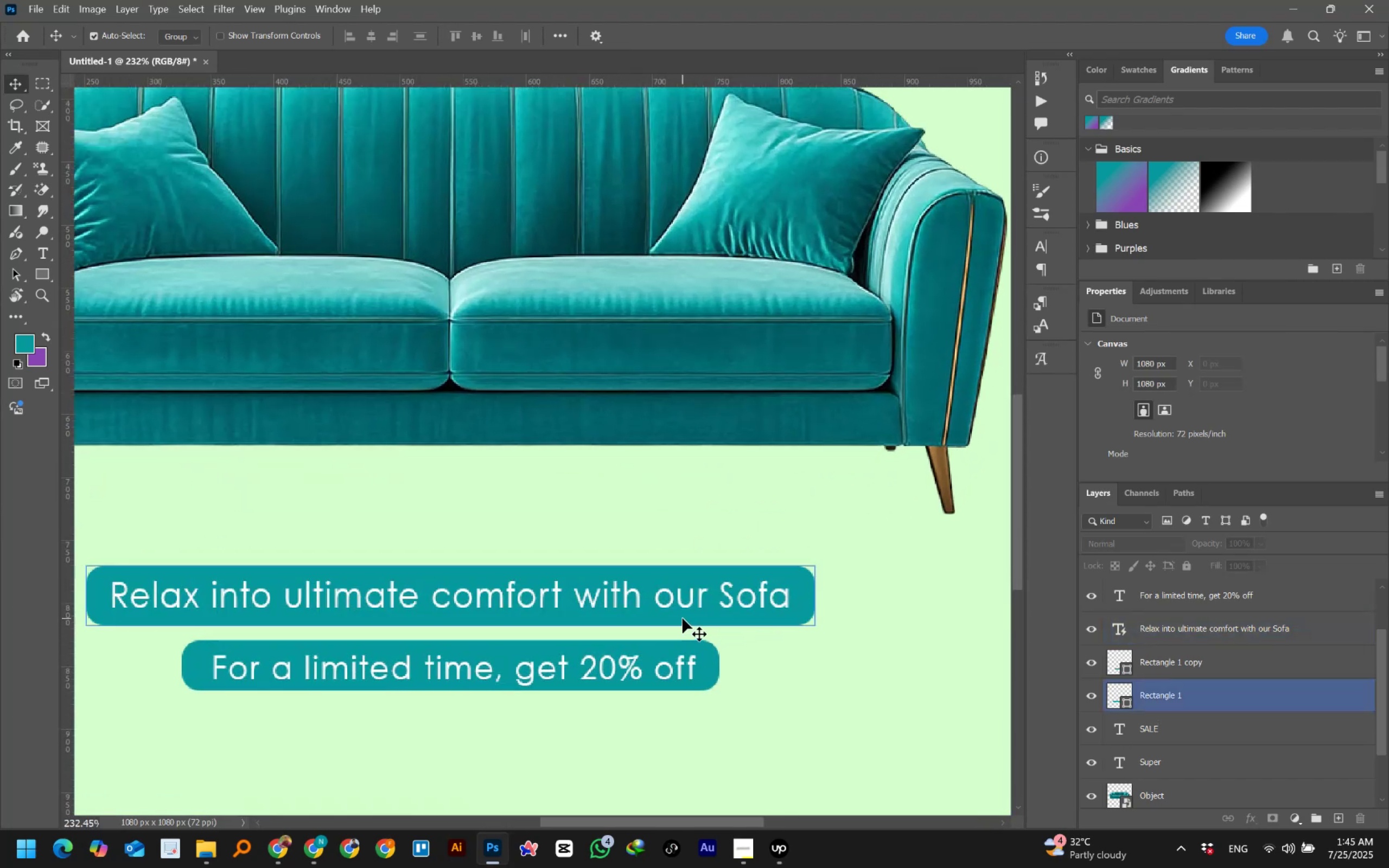 
double_click([697, 607])
 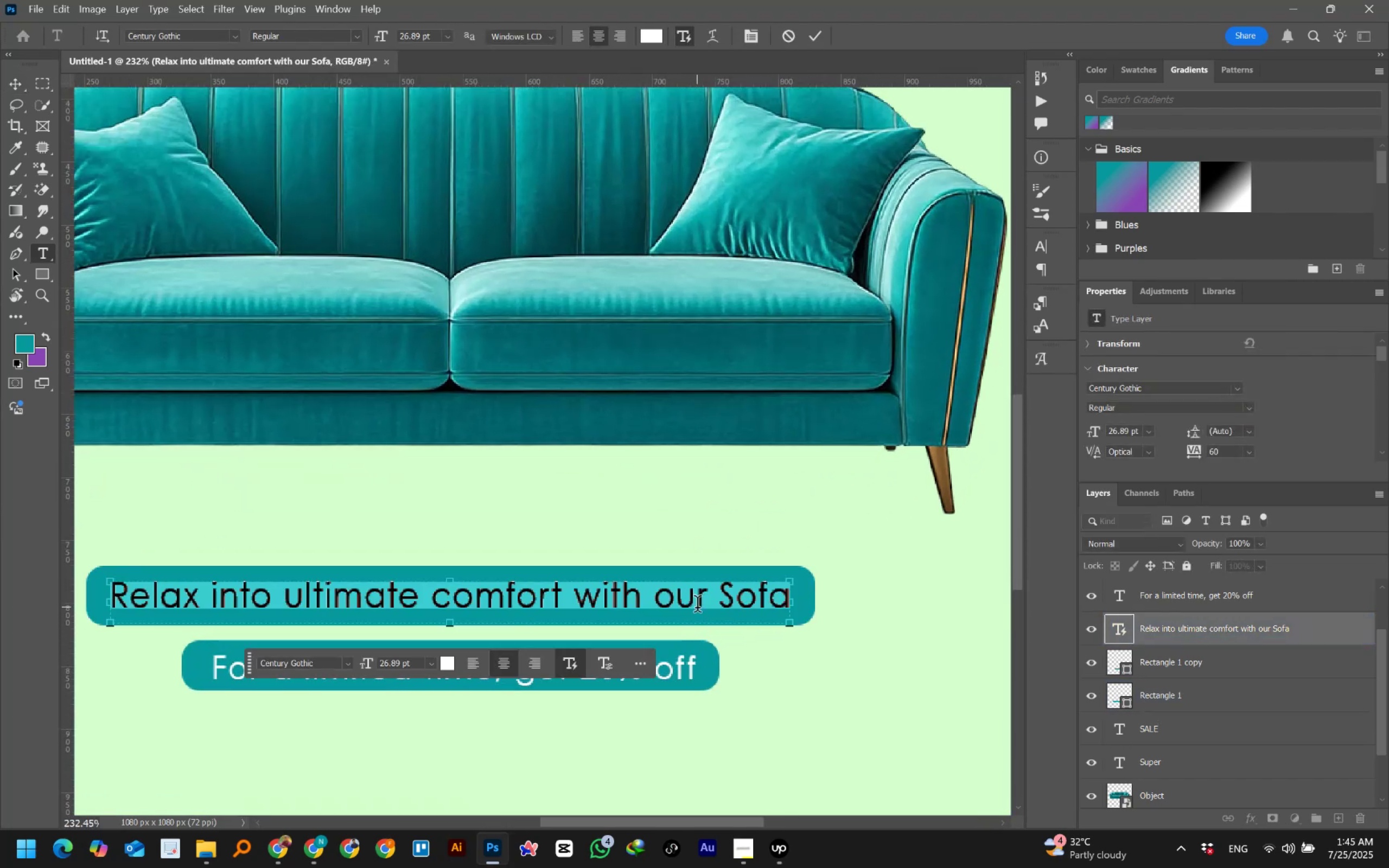 
key(ArrowRight)
 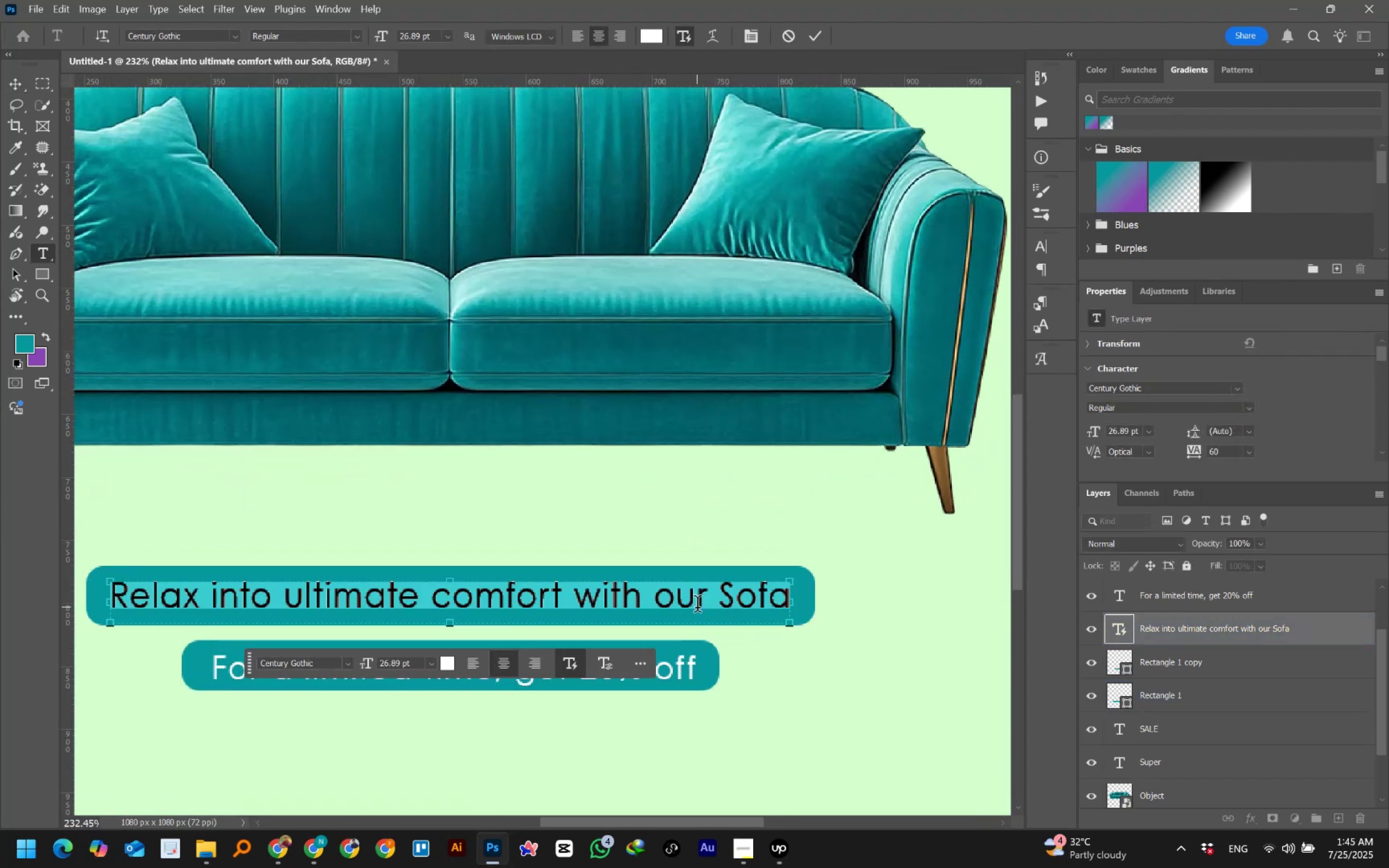 
key(ArrowRight)
 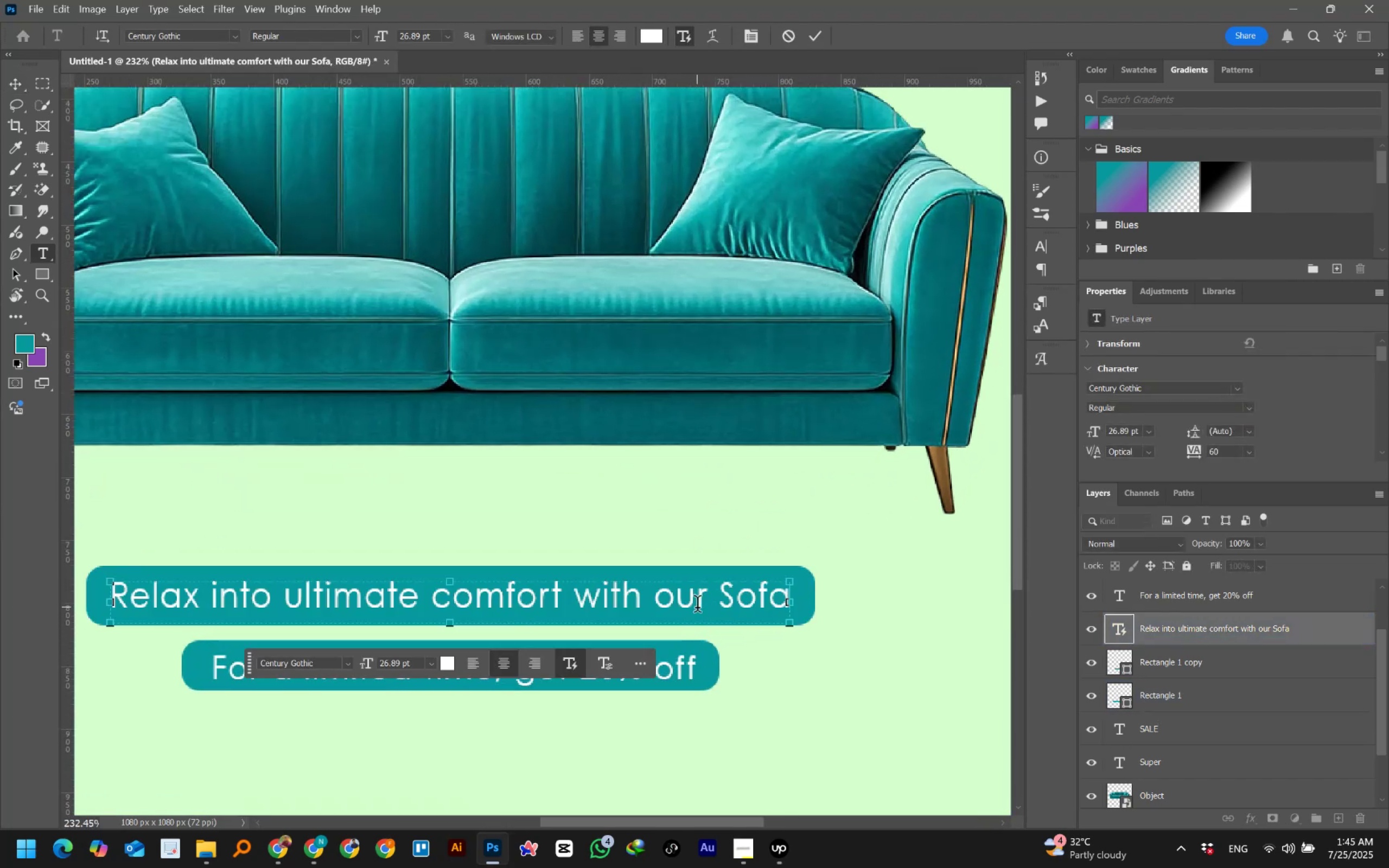 
key(ArrowRight)
 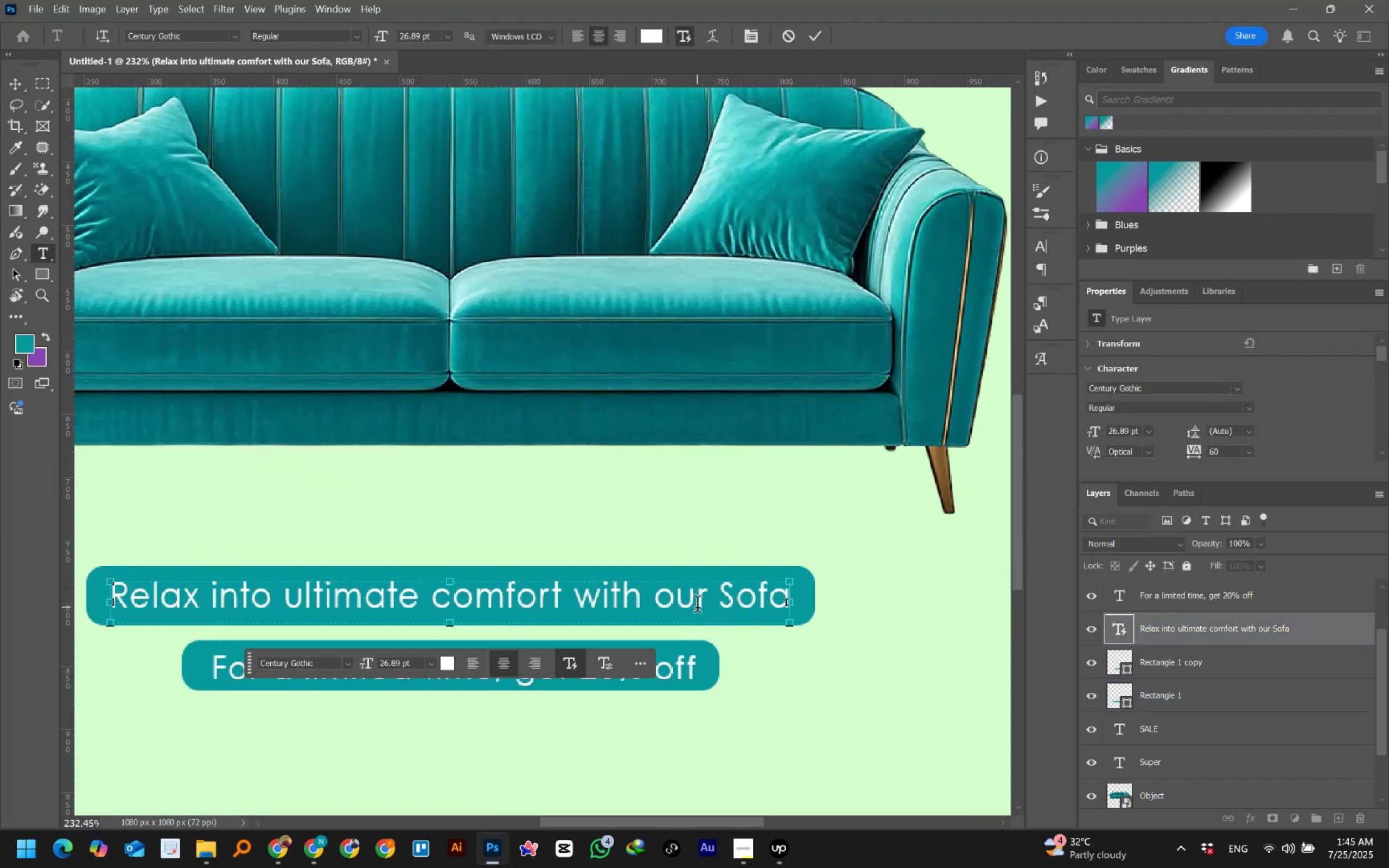 
key(Period)
 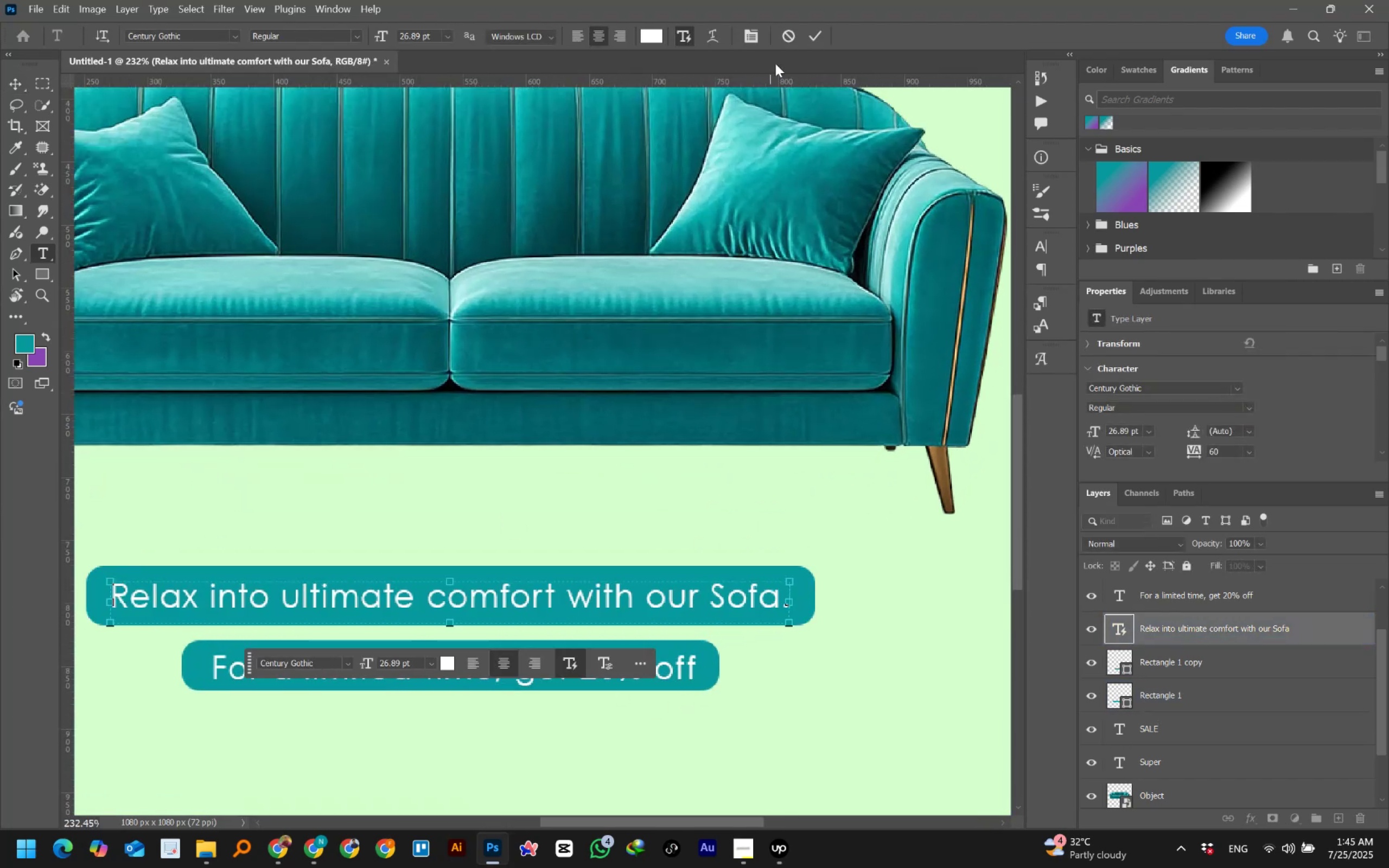 
left_click([819, 33])
 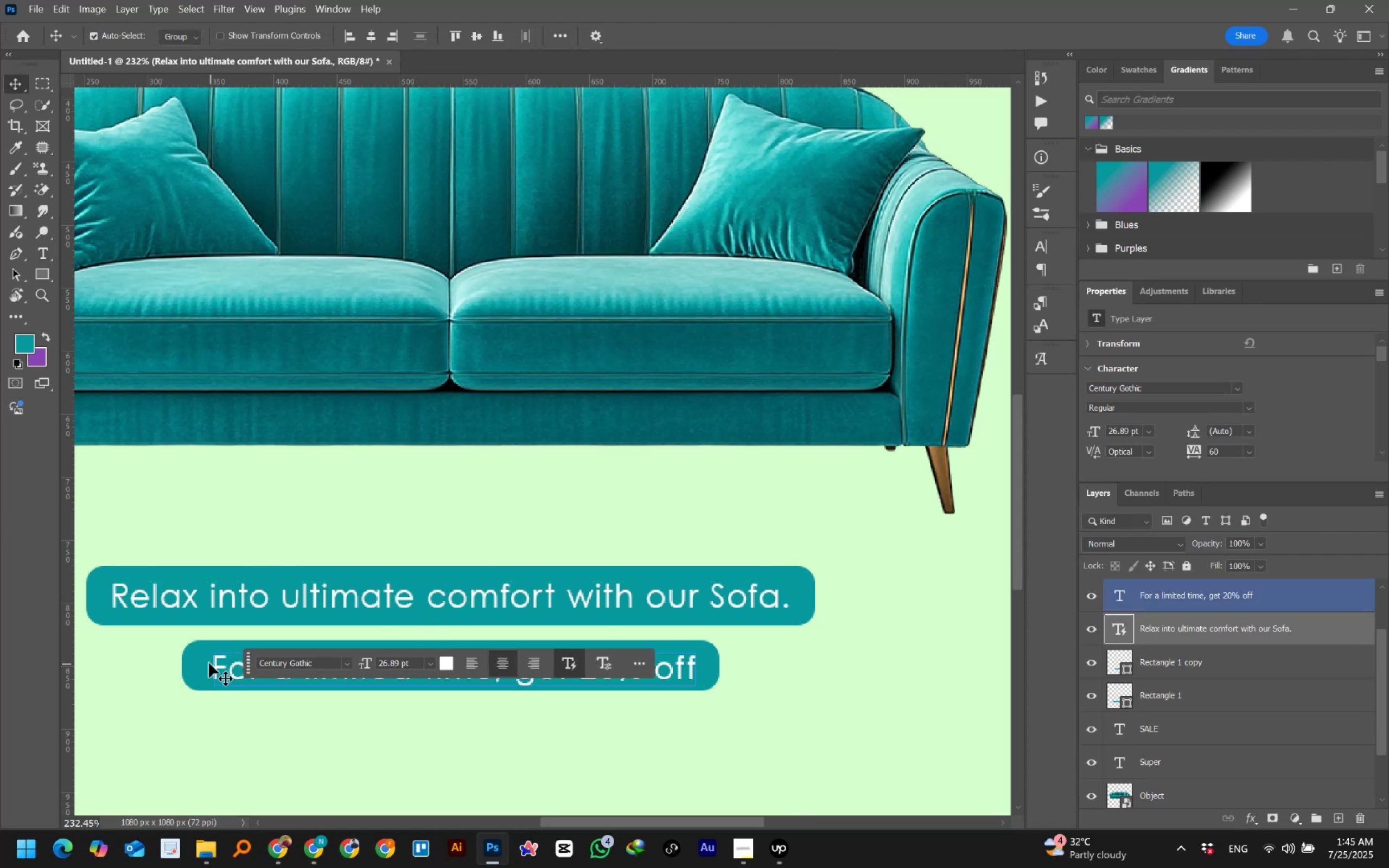 
double_click([227, 669])
 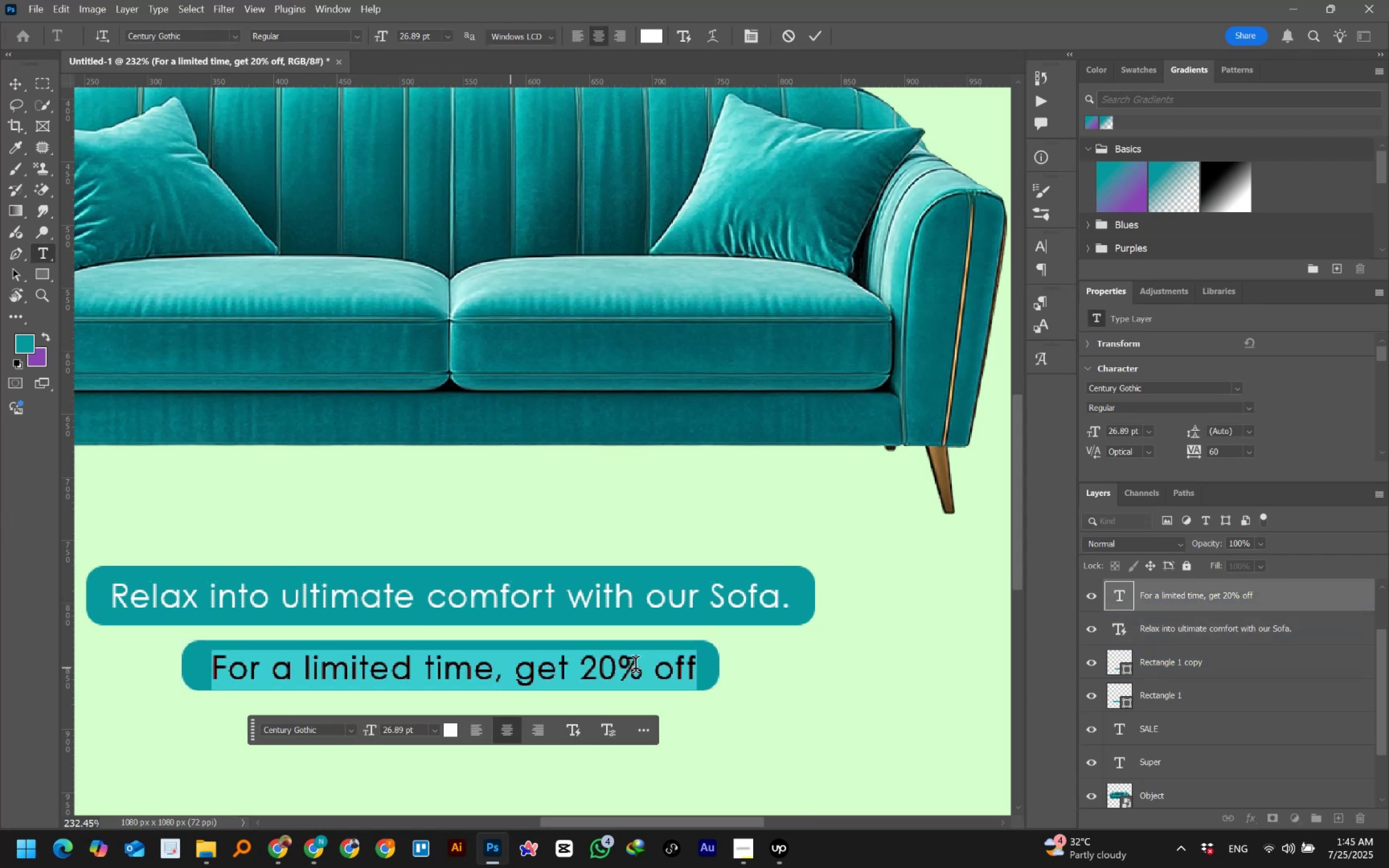 
left_click([687, 668])
 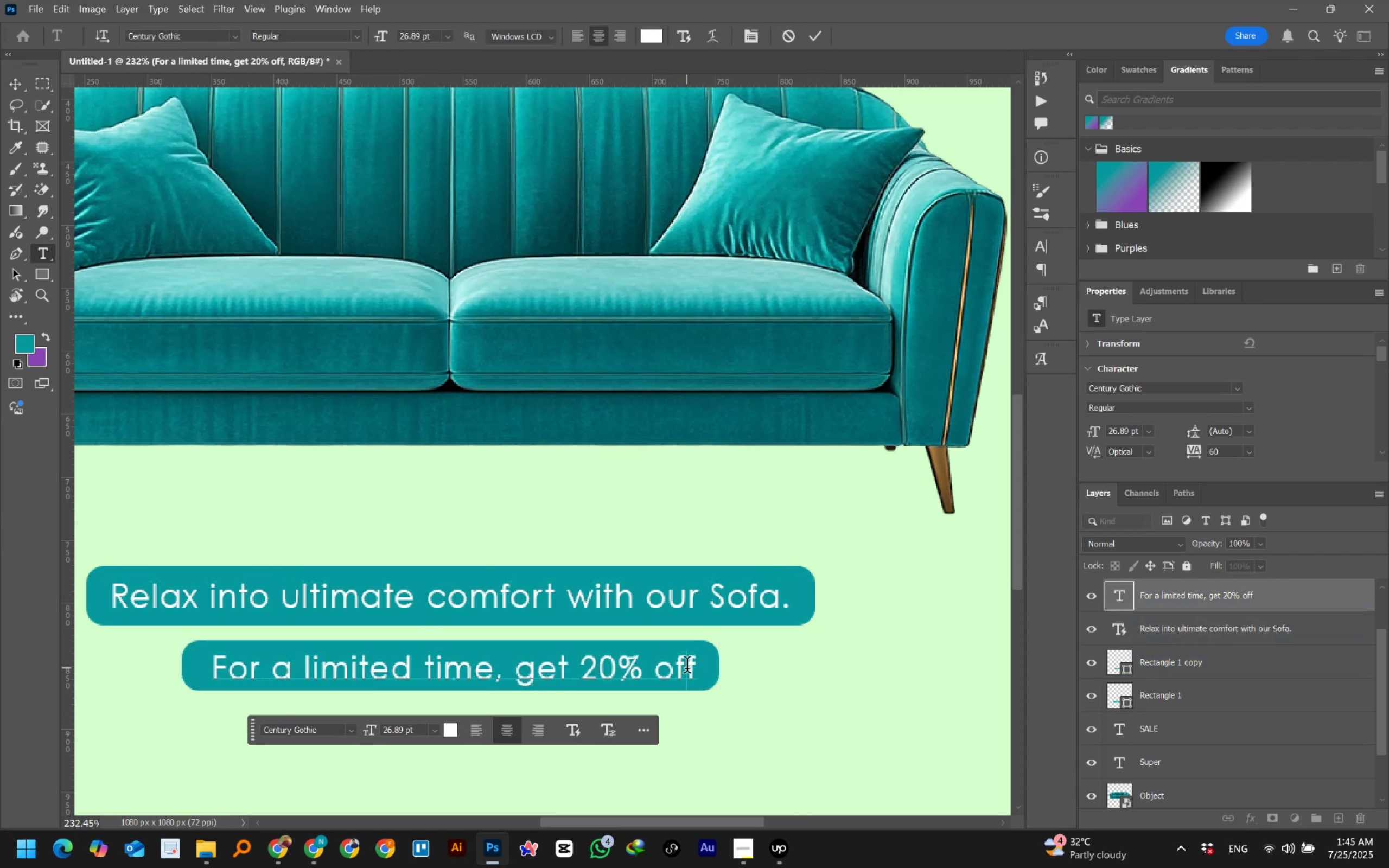 
key(ArrowRight)
 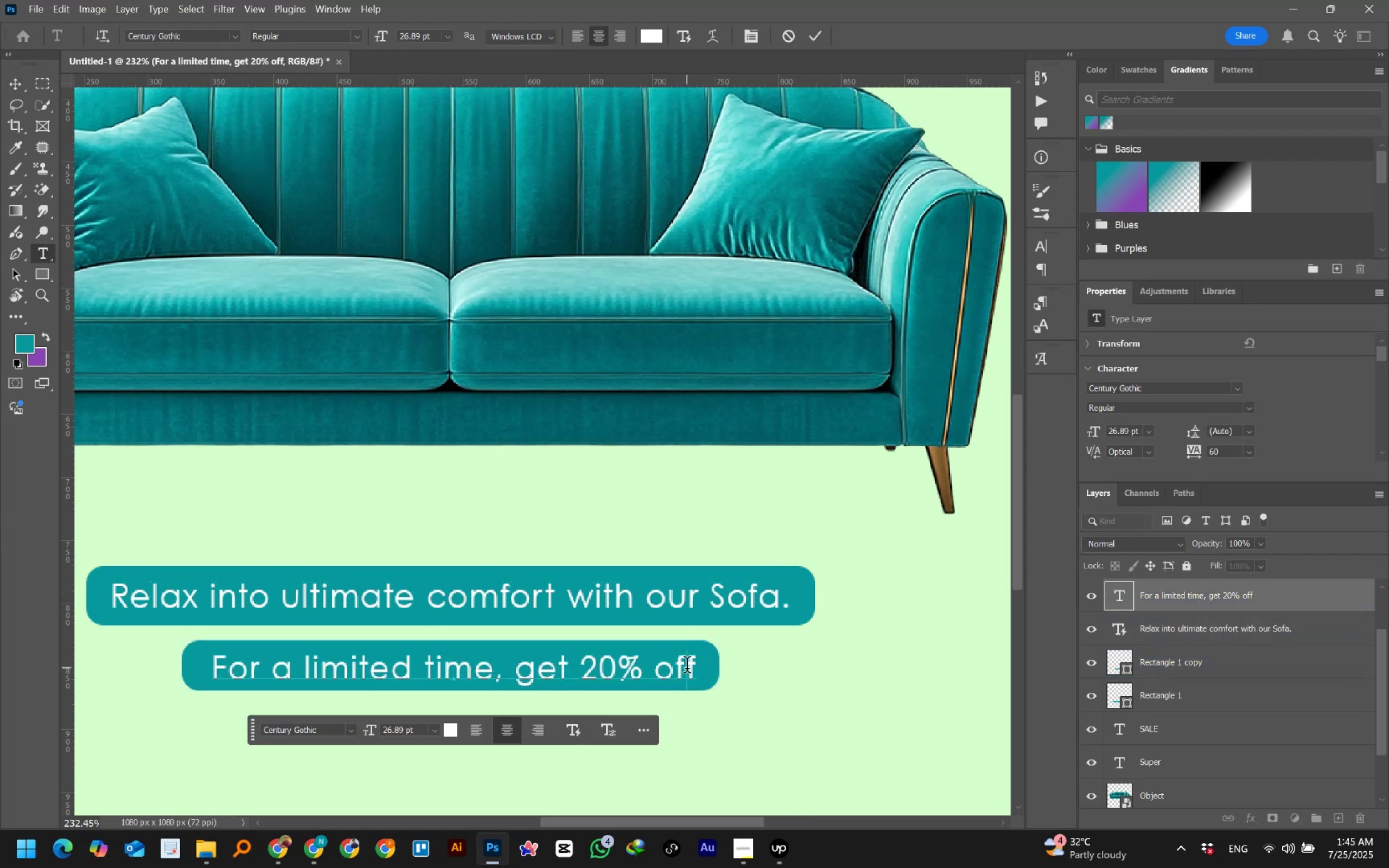 
key(ArrowRight)
 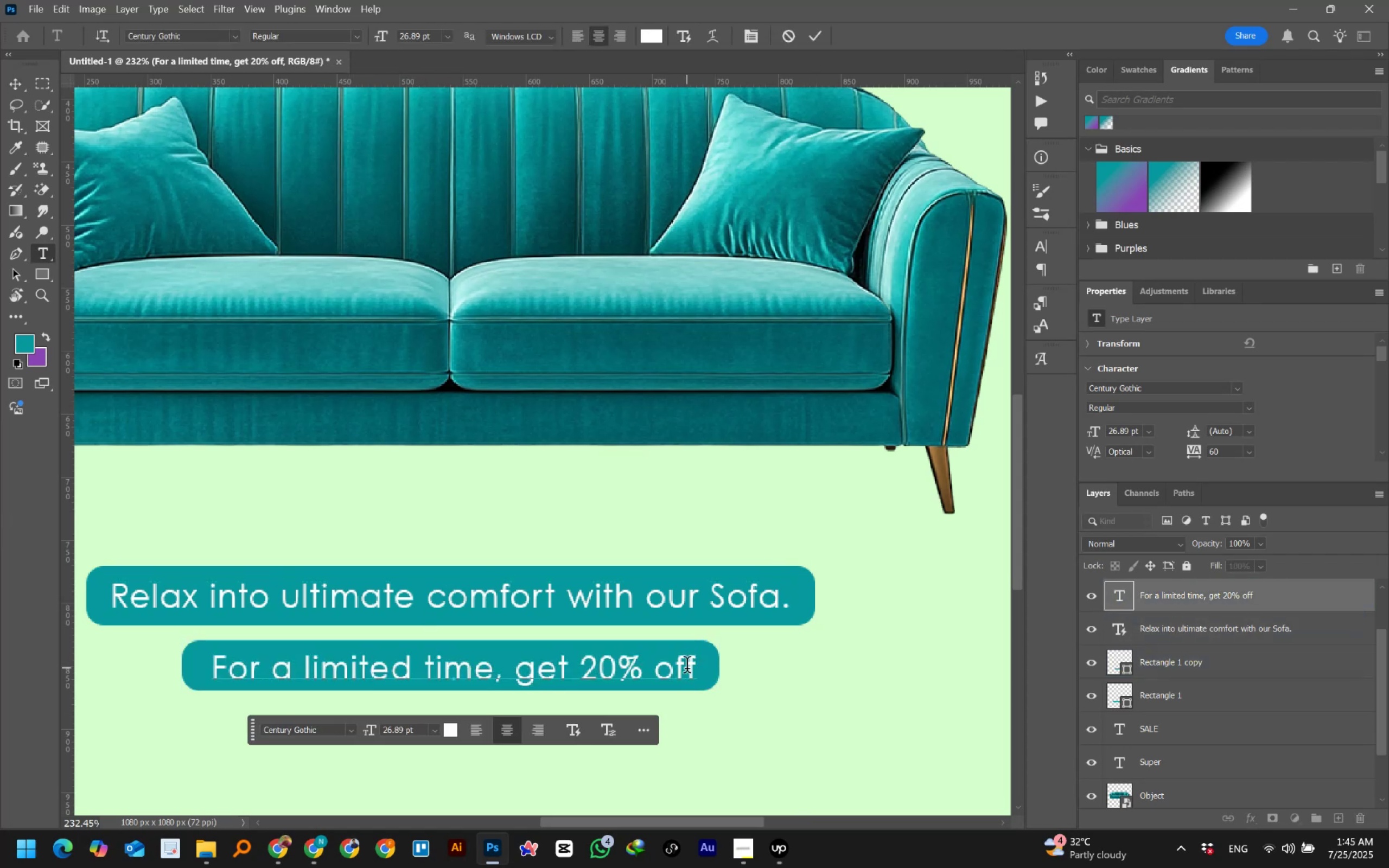 
key(ArrowRight)
 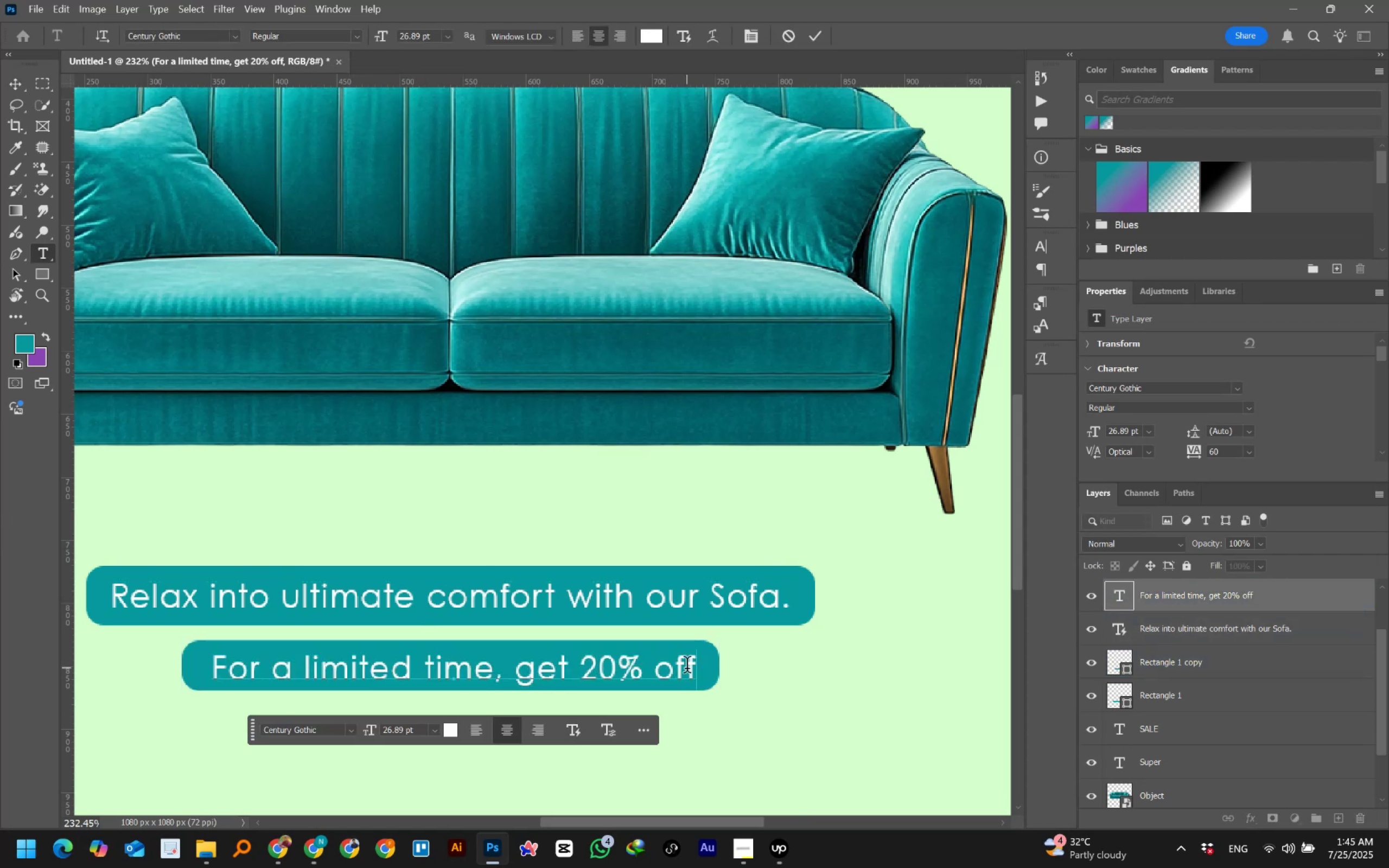 
key(ArrowRight)
 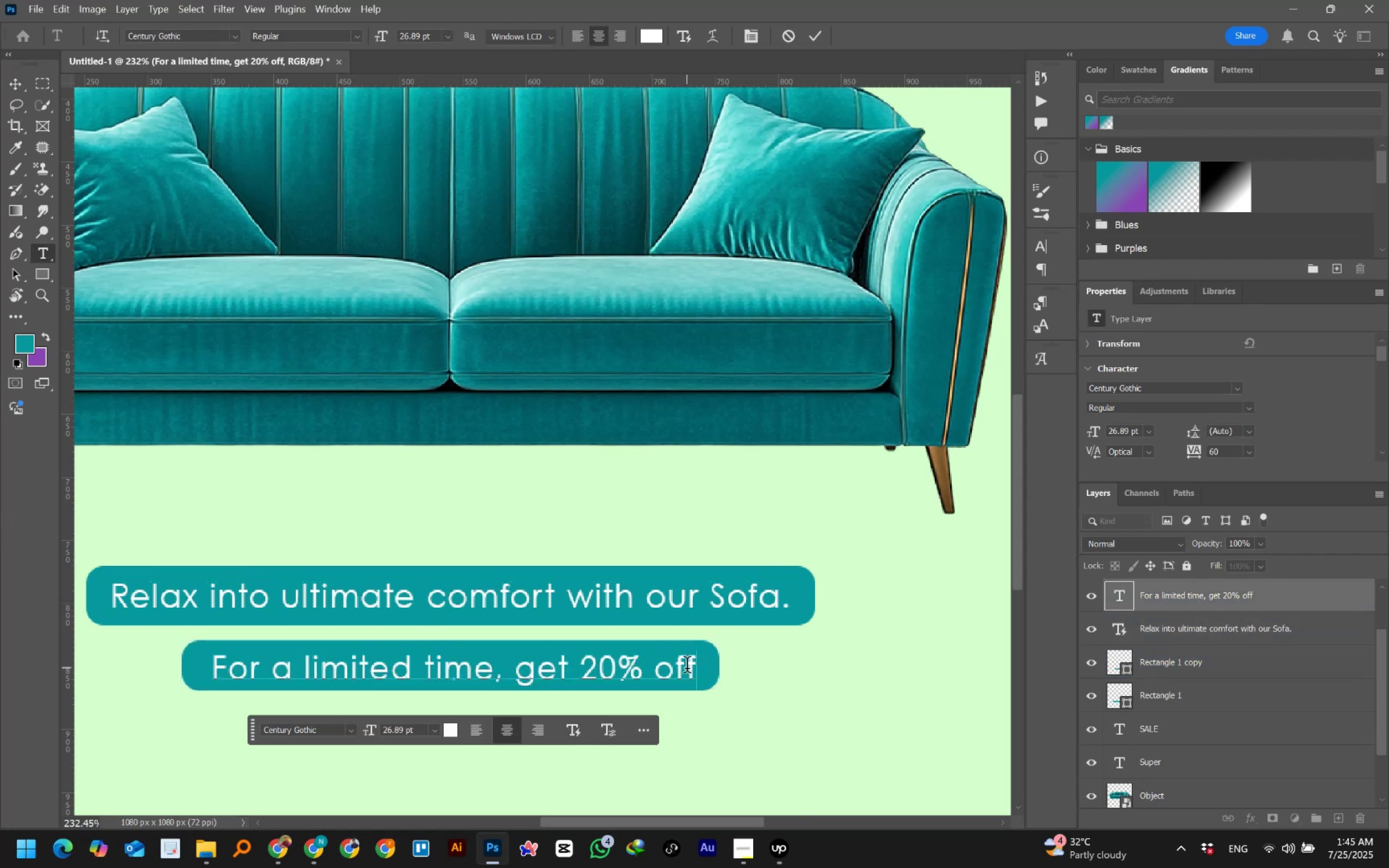 
hold_key(key=ShiftLeft, duration=1.5)
 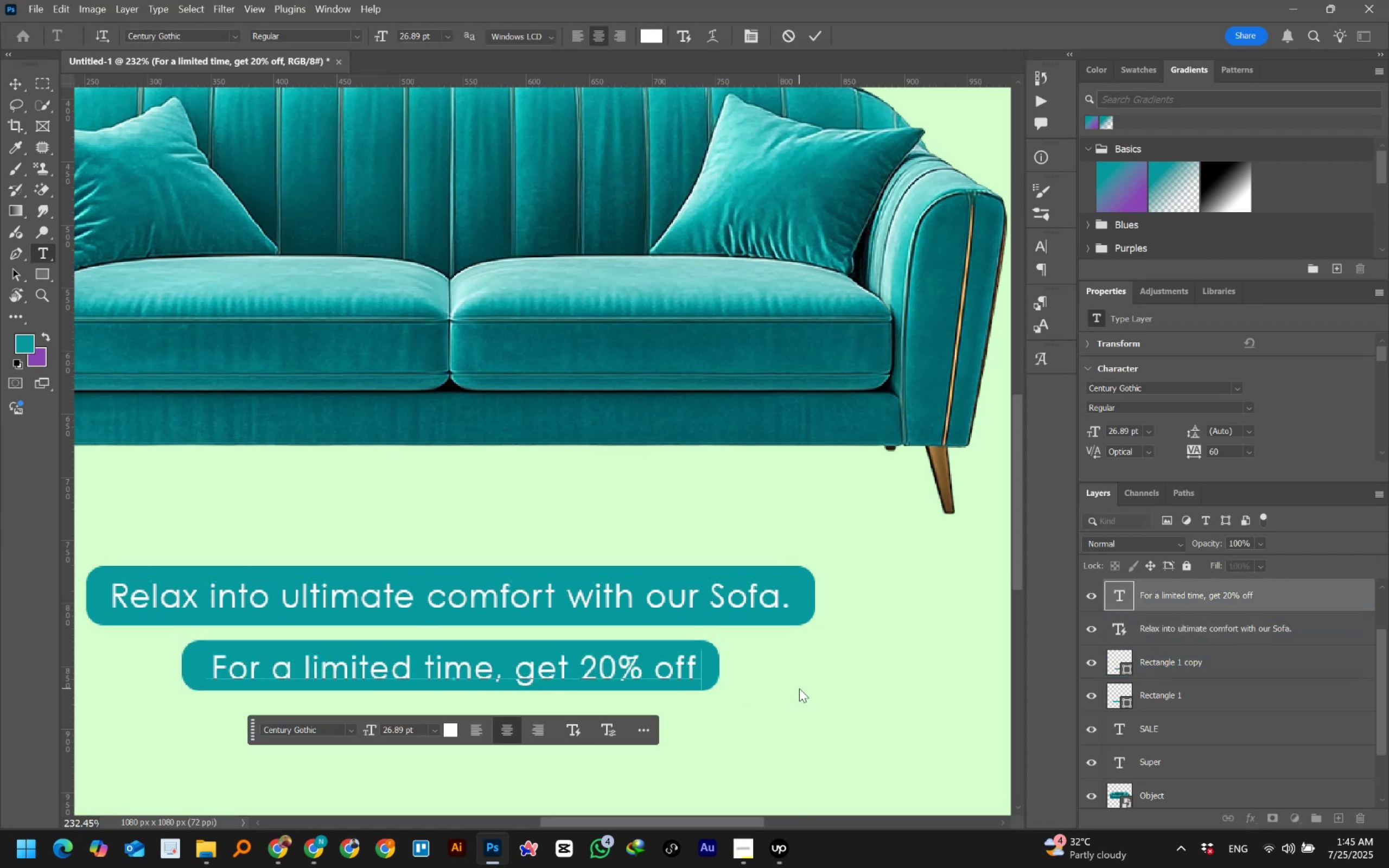 
key(Shift+1)
 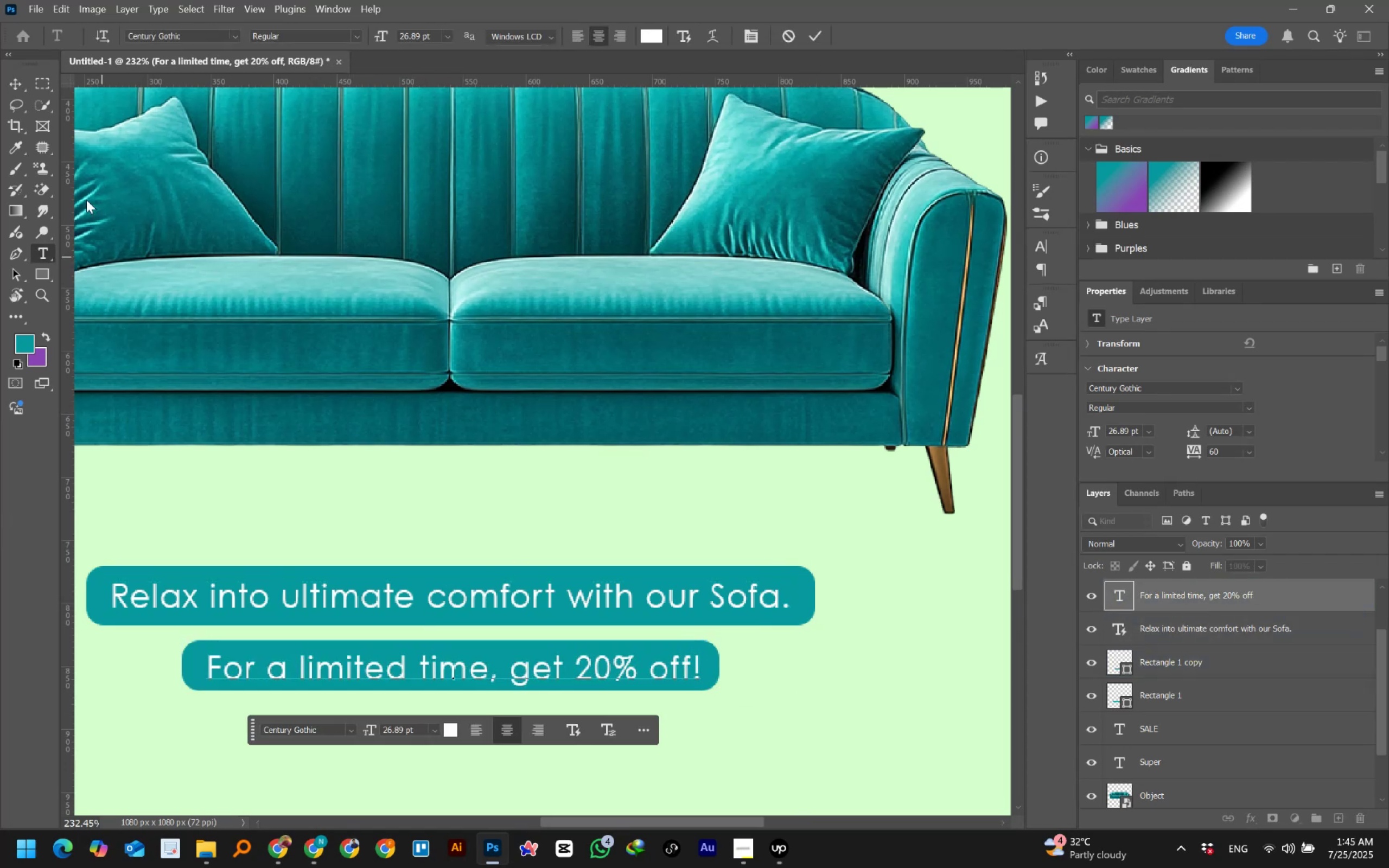 
left_click([9, 77])
 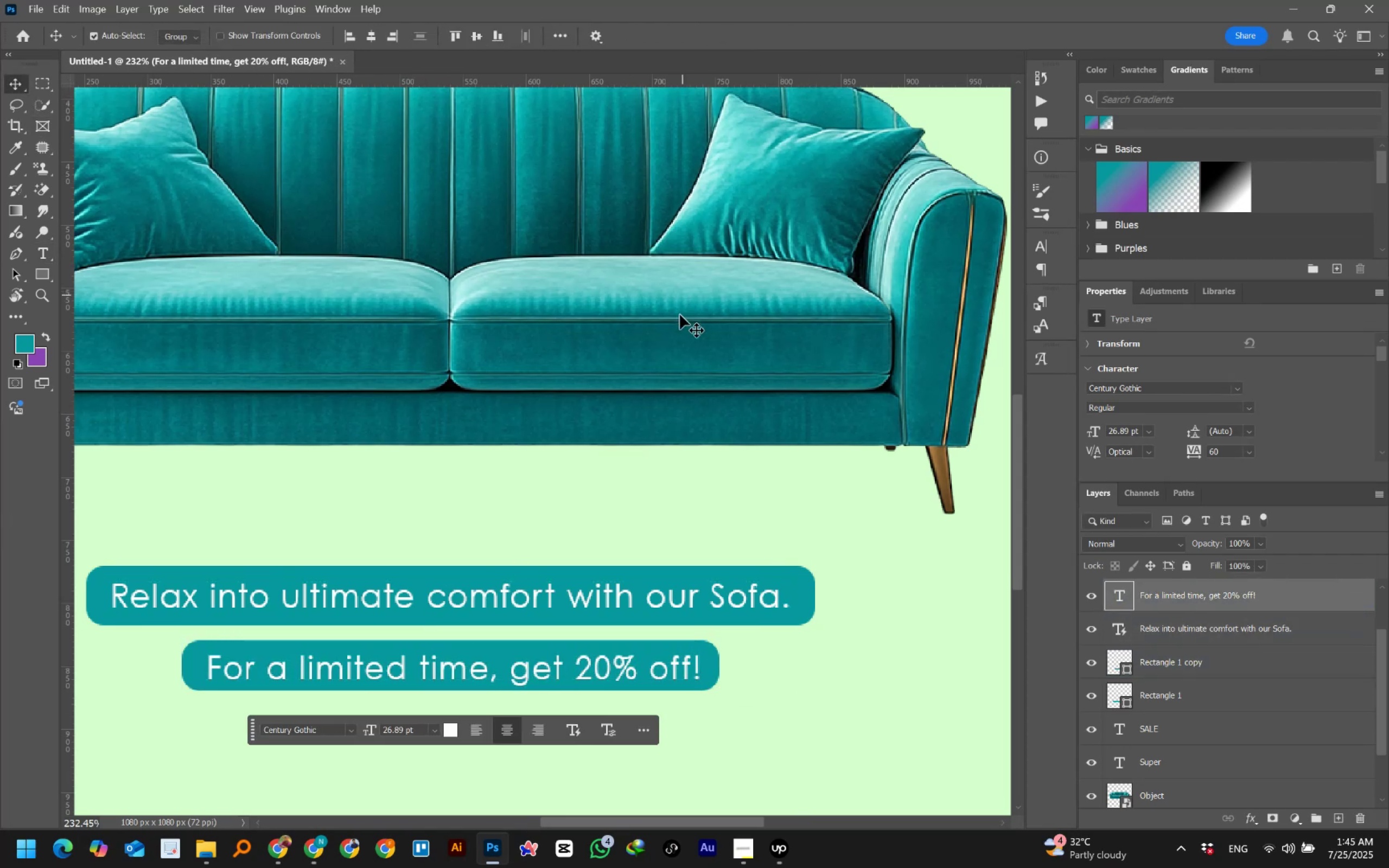 
hold_key(key=AltLeft, duration=0.95)
scroll: coordinate [642, 558], scroll_direction: down, amount: 7.0
 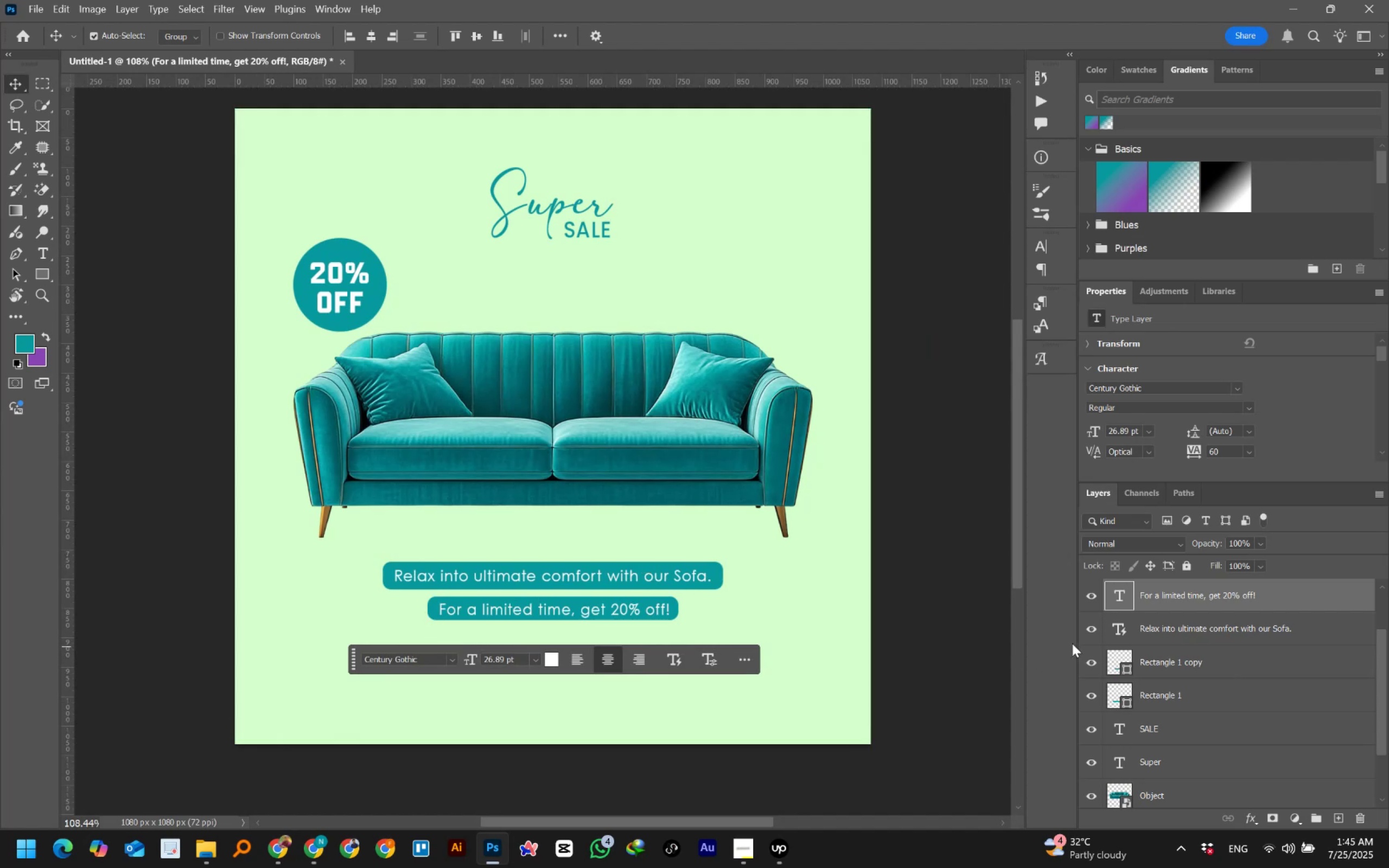 
hold_key(key=ShiftLeft, duration=0.82)
left_click([1157, 690])
 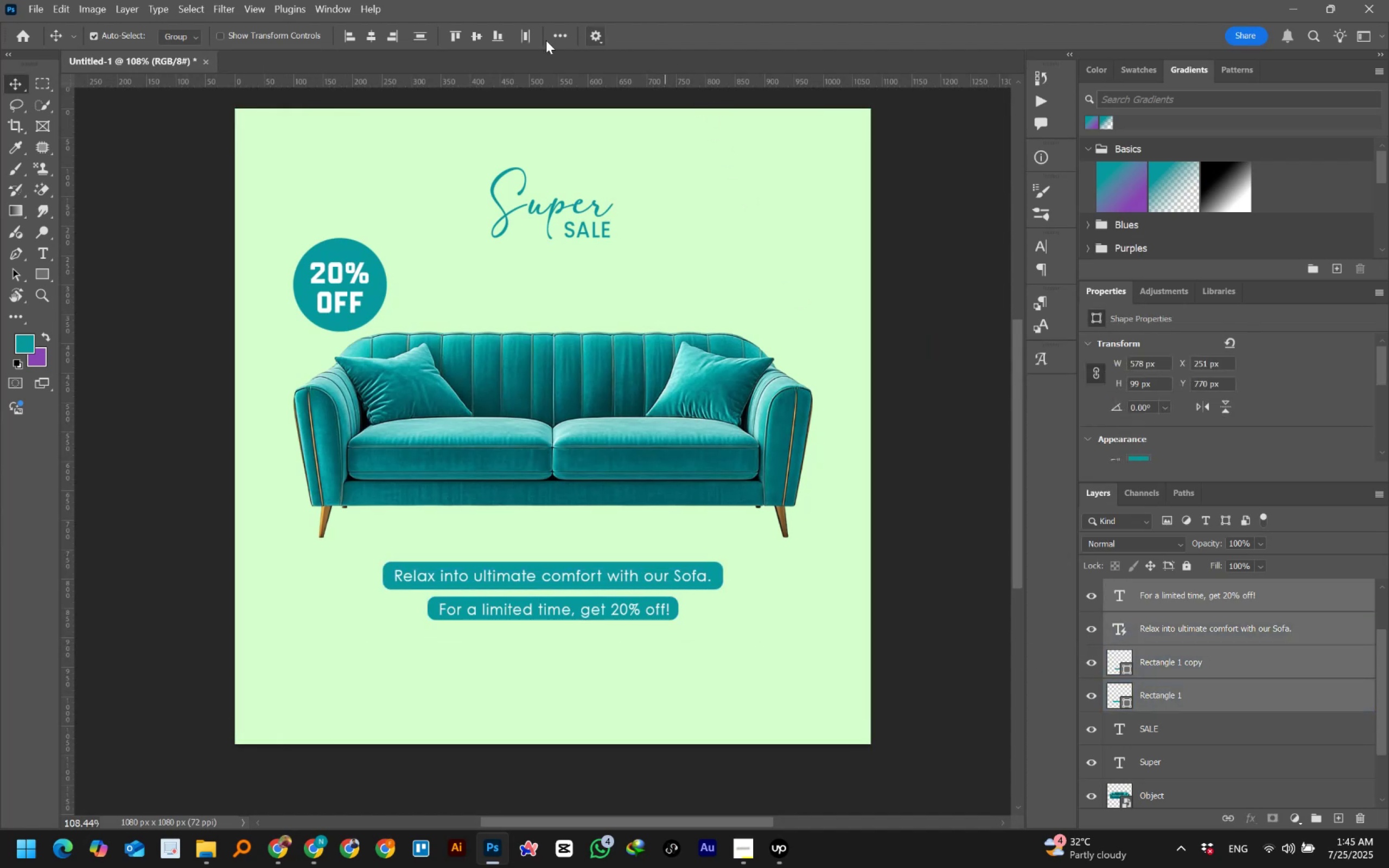 
double_click([559, 32])
 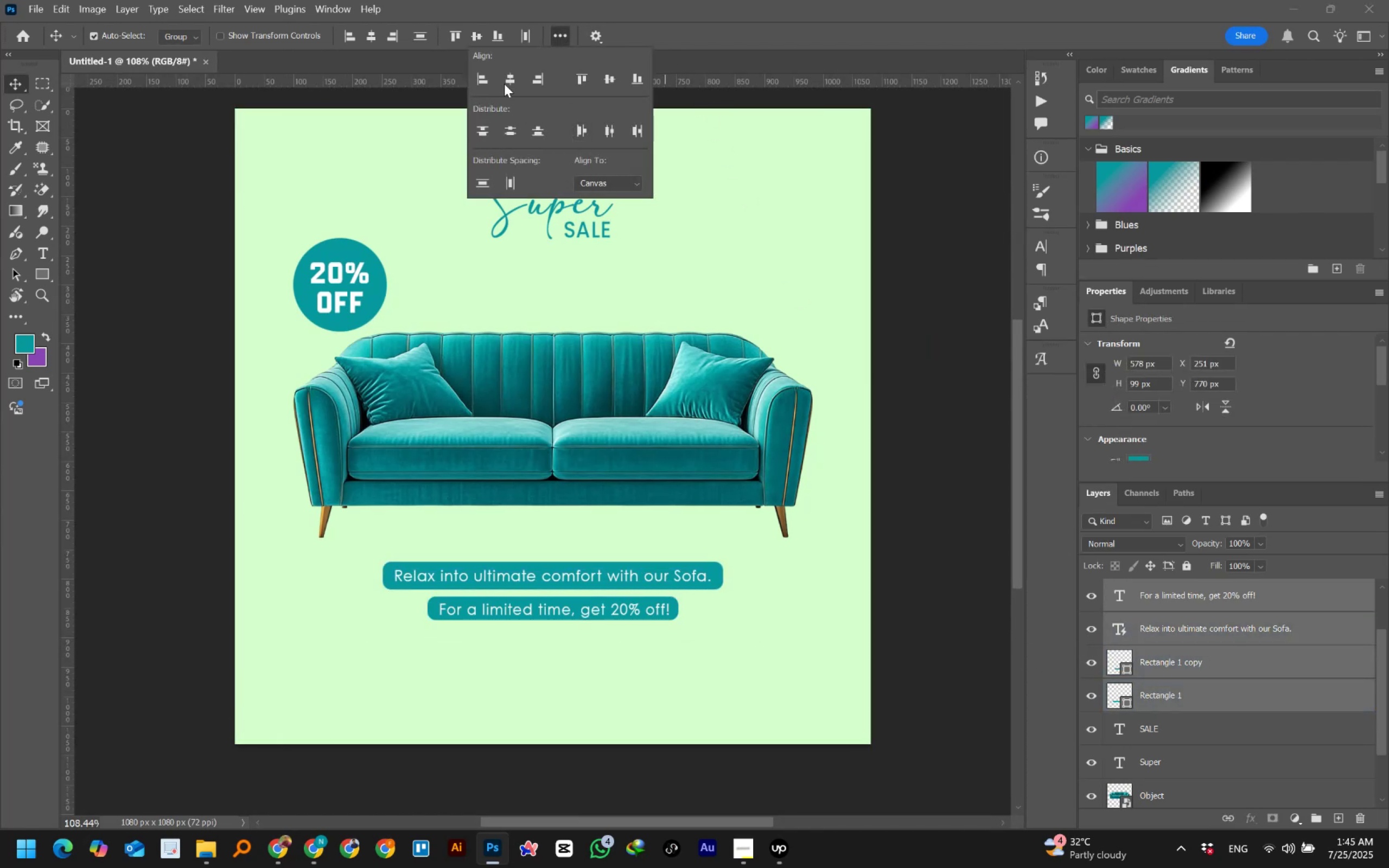 
double_click([507, 77])
 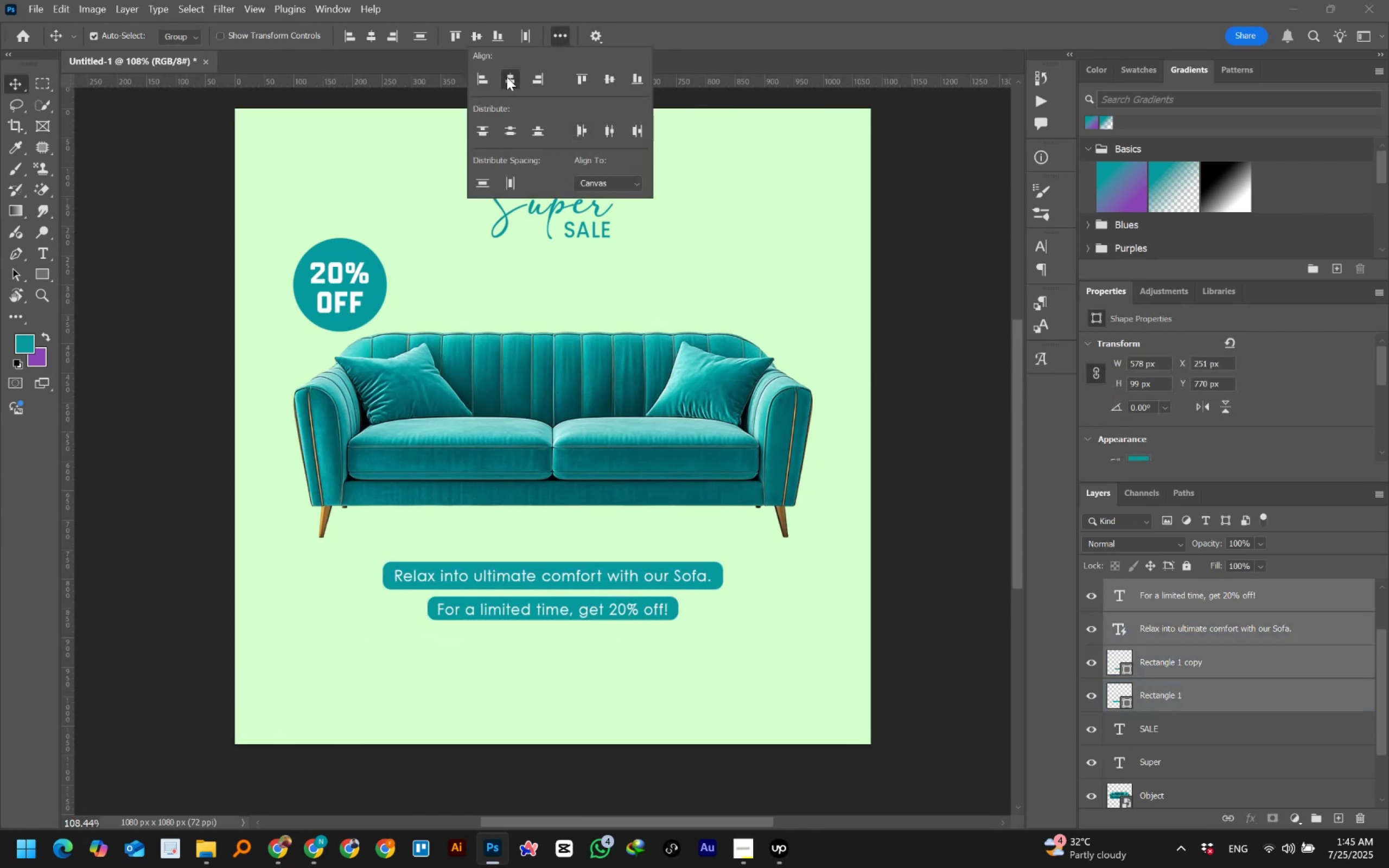 
triple_click([507, 77])
 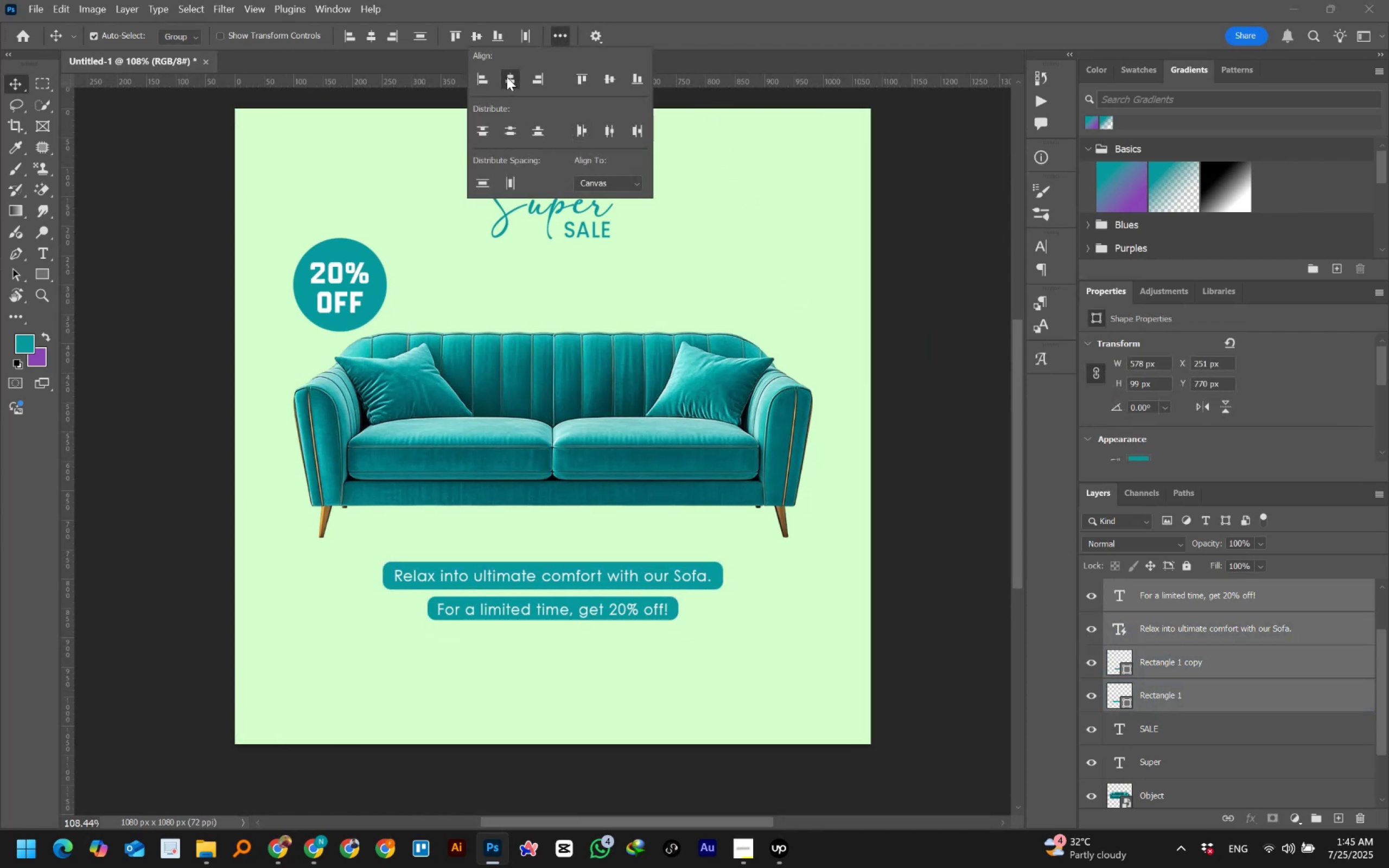 
triple_click([507, 77])
 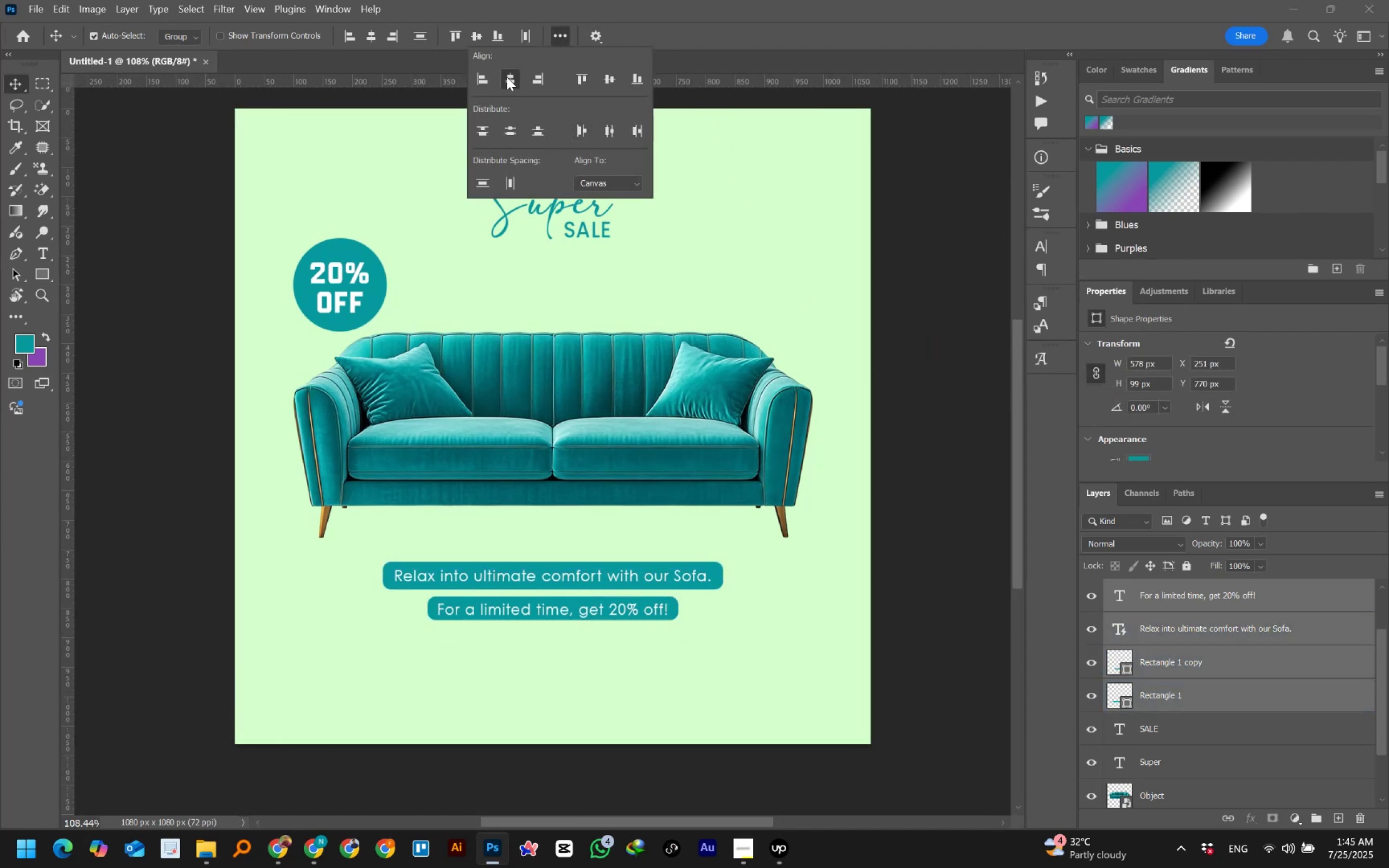 
triple_click([507, 77])
 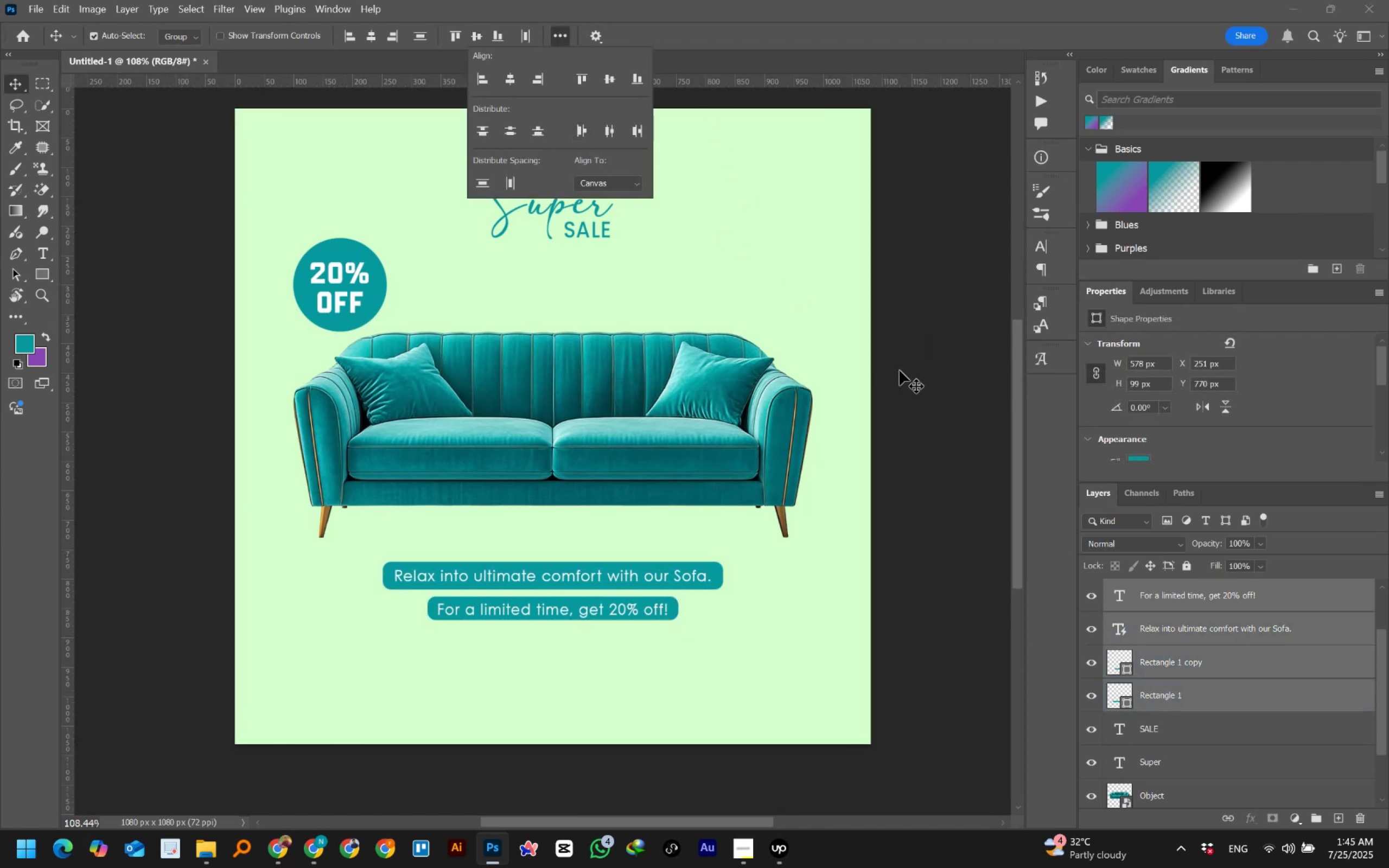 
left_click([982, 423])
 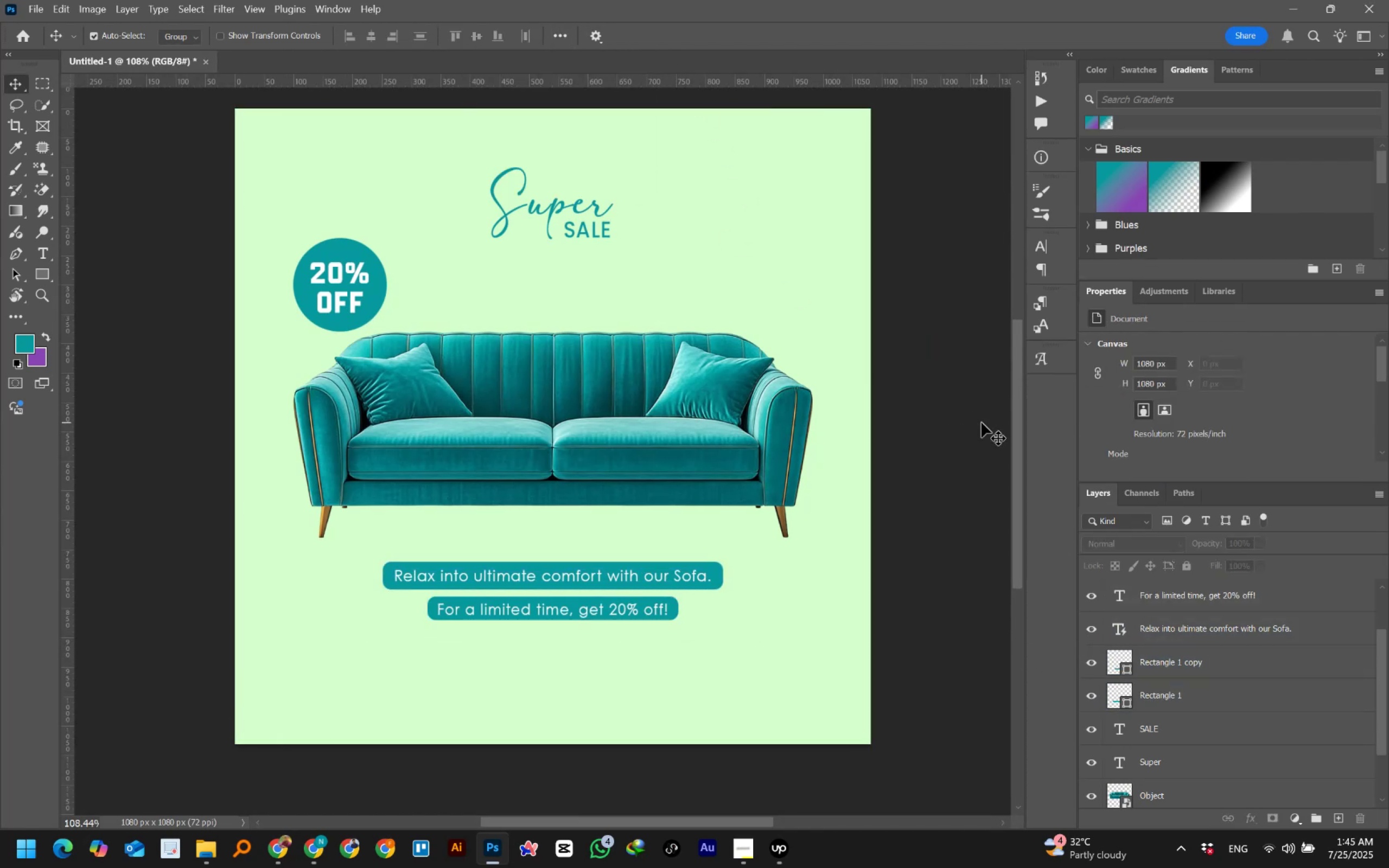 
left_click([982, 423])
 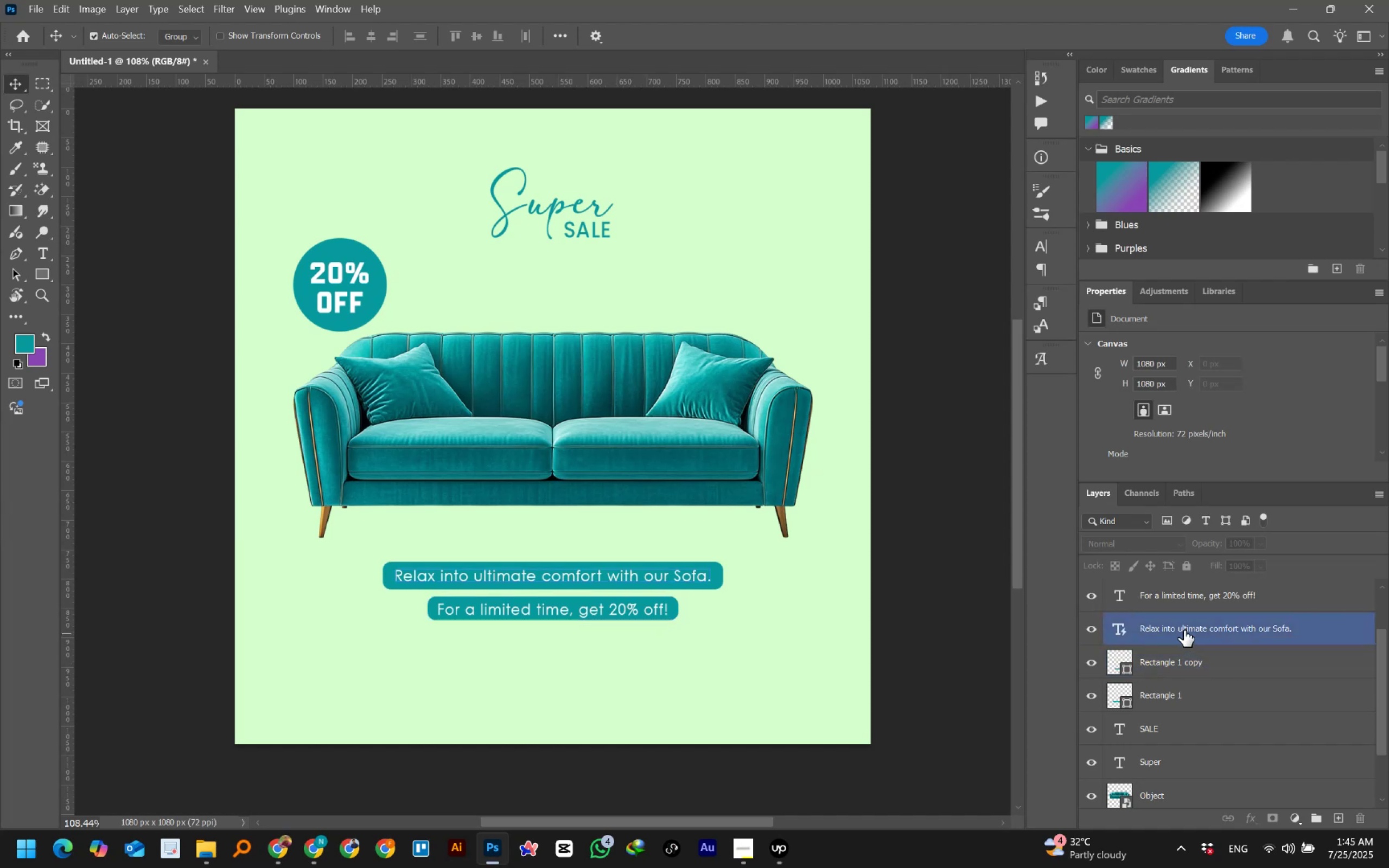 
wait(5.83)
 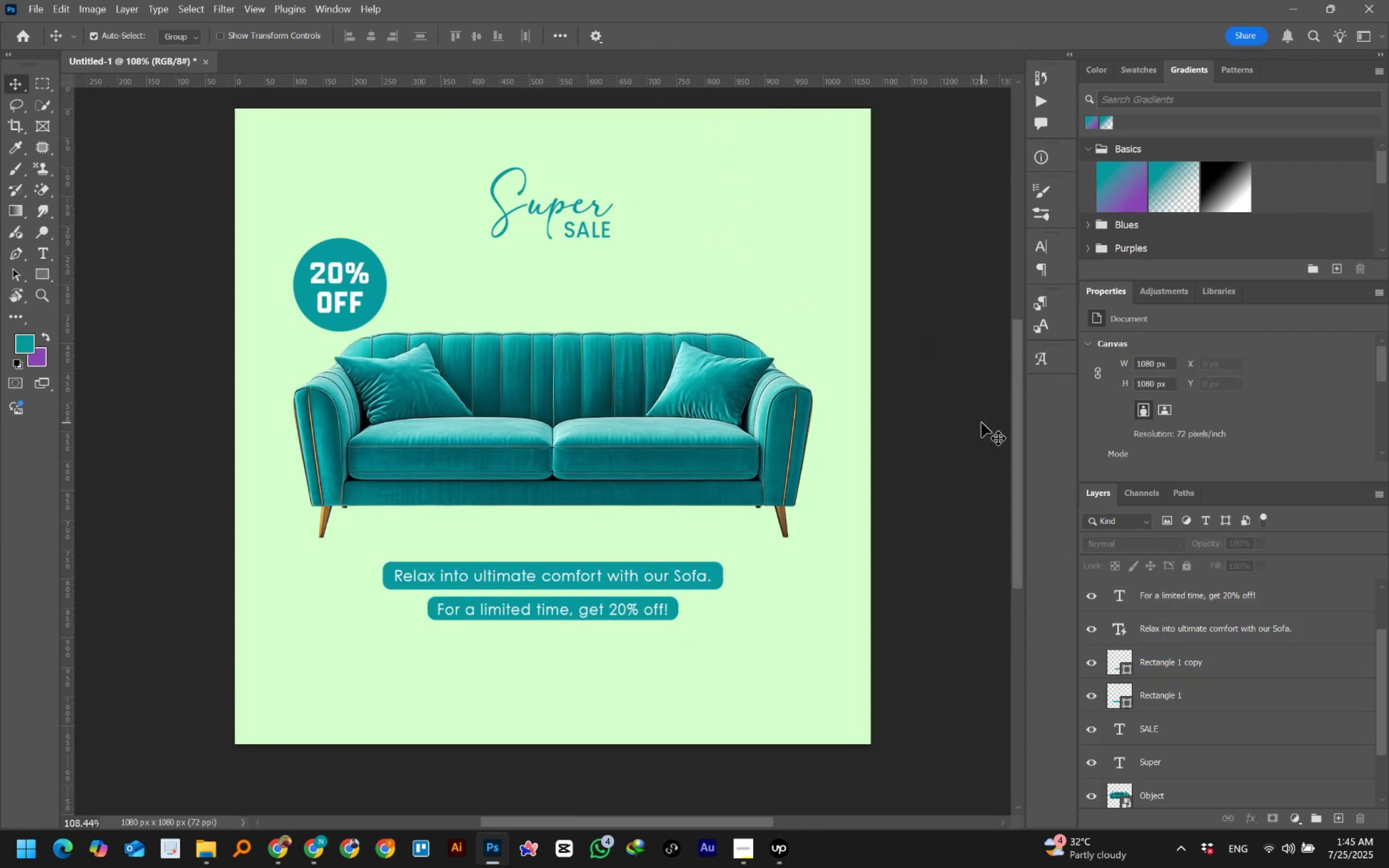 
left_click_drag(start_coordinate=[1162, 688], to_coordinate=[1169, 643])
 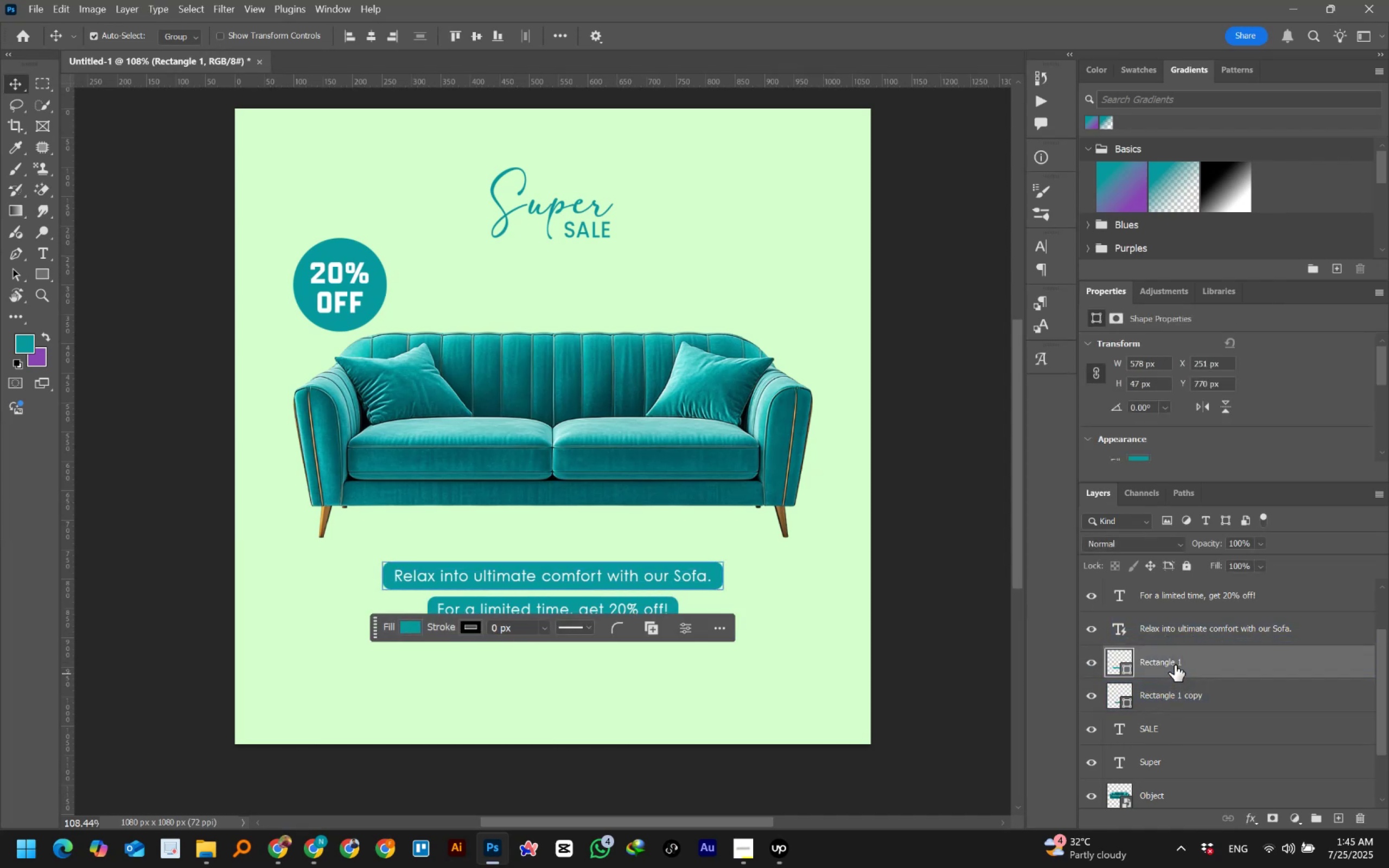 
hold_key(key=ShiftLeft, duration=0.48)
left_click([1172, 633])
 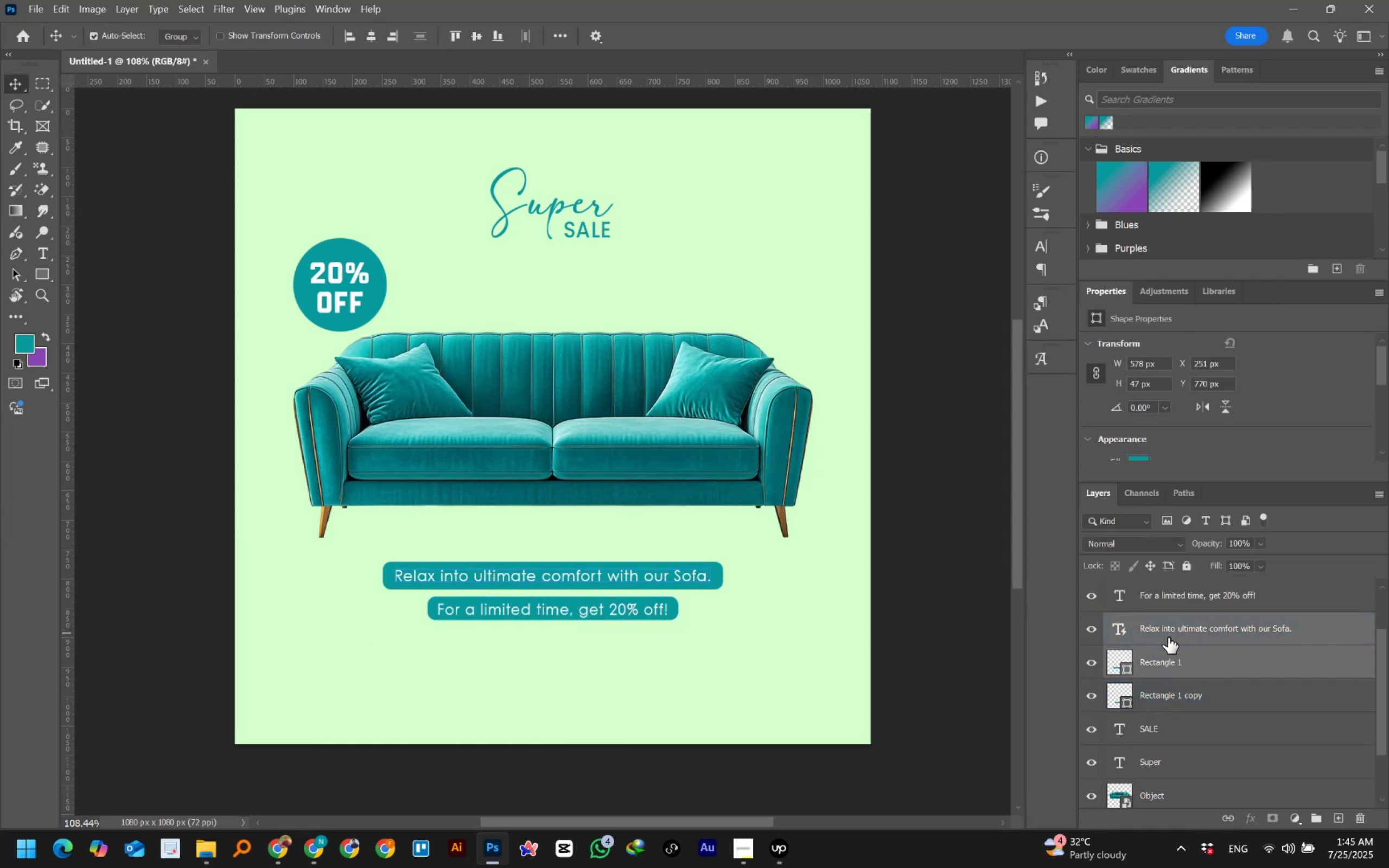 
left_click_drag(start_coordinate=[1163, 633], to_coordinate=[1163, 591])
 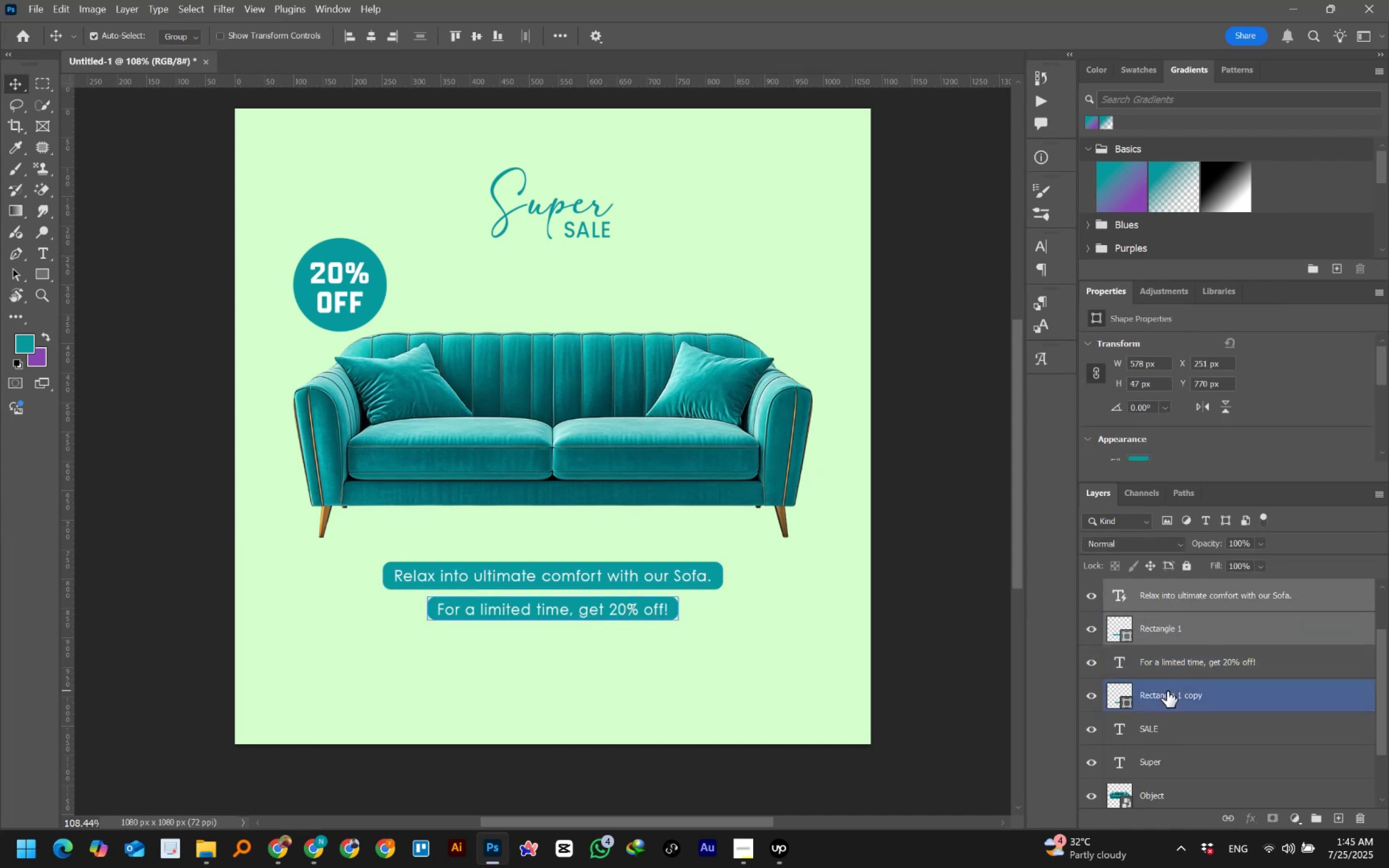 
left_click([1167, 687])
 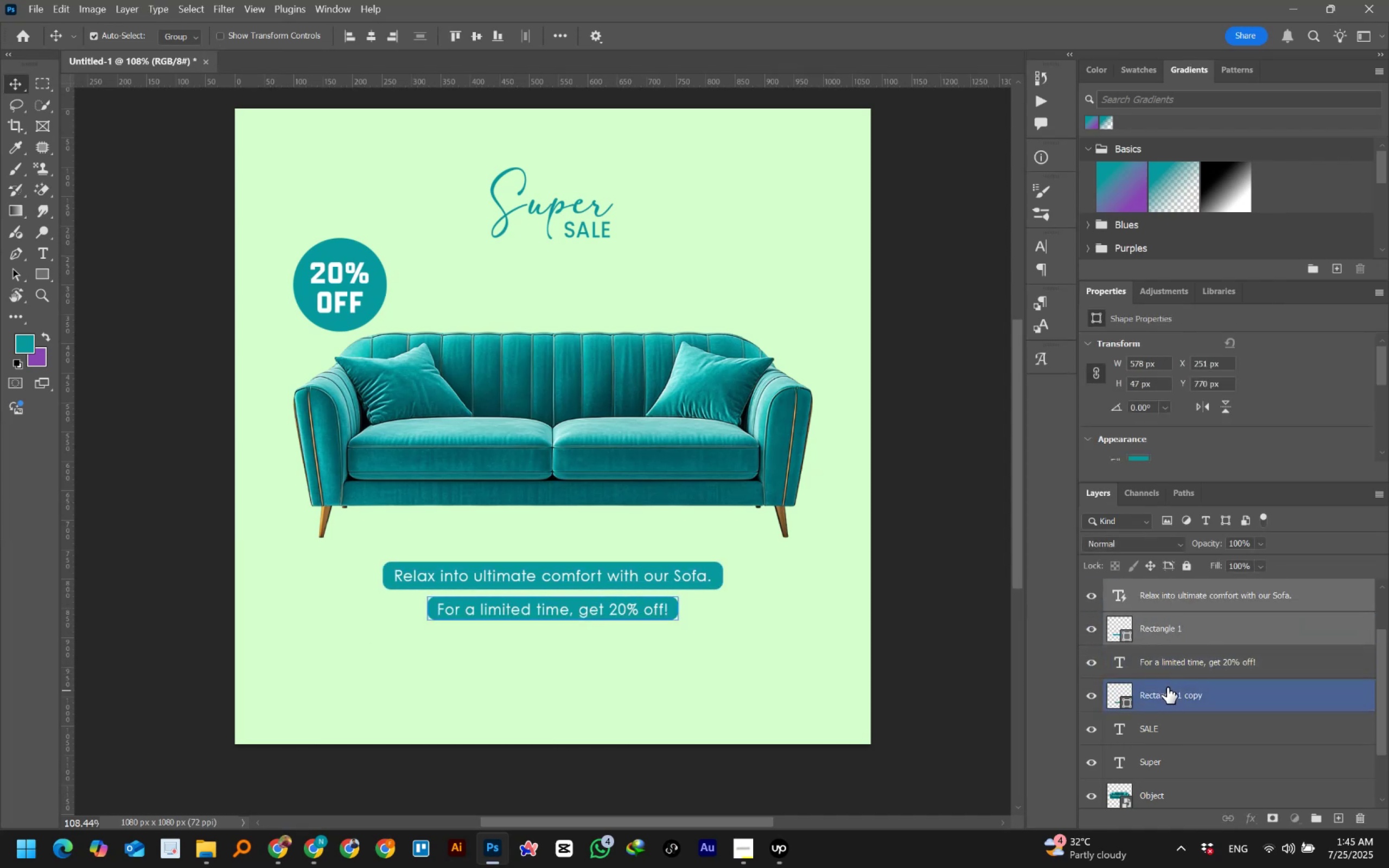 
hold_key(key=ShiftLeft, duration=0.71)
 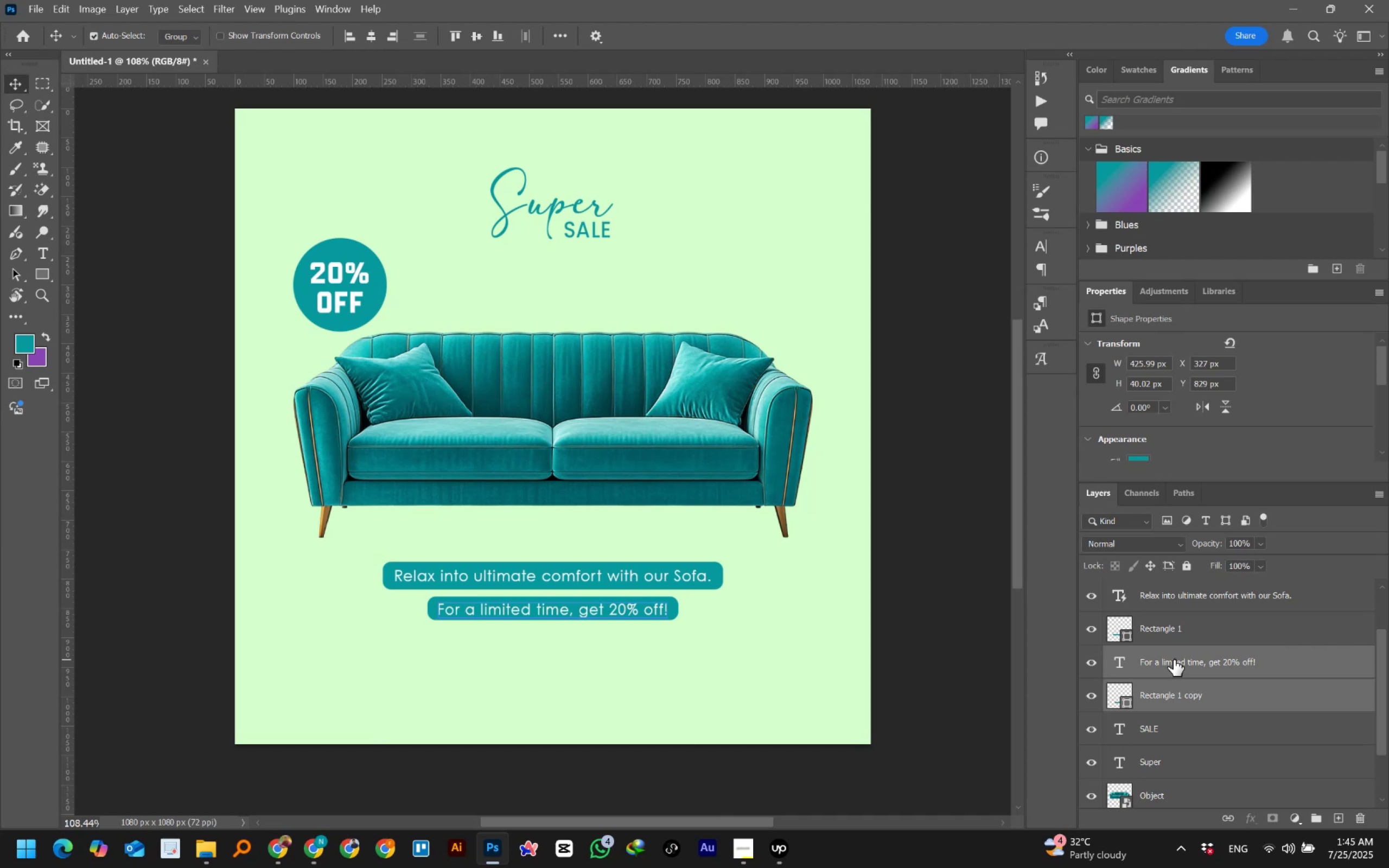 
key(Shift+ArrowUp)
 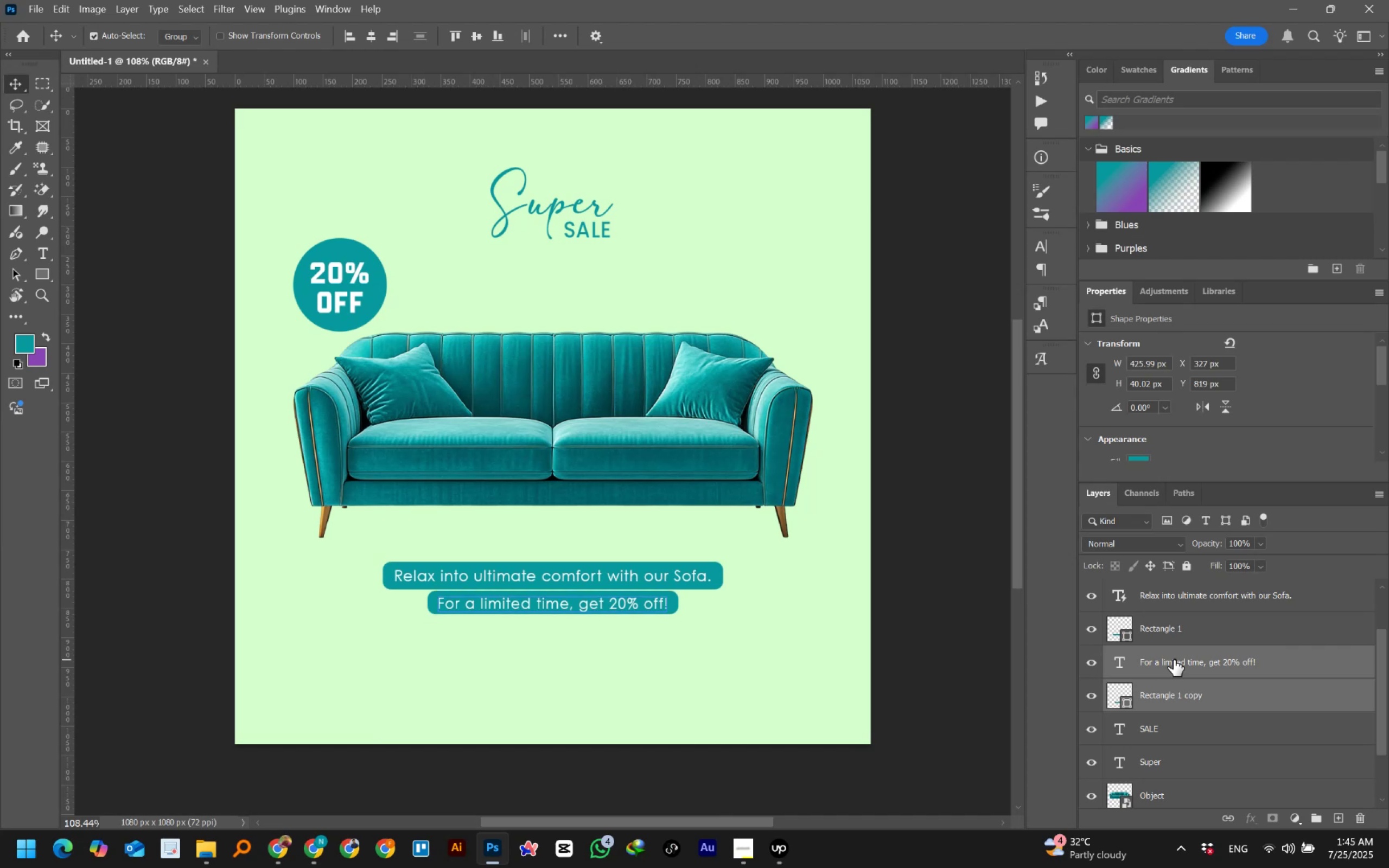 
key(ArrowDown)
 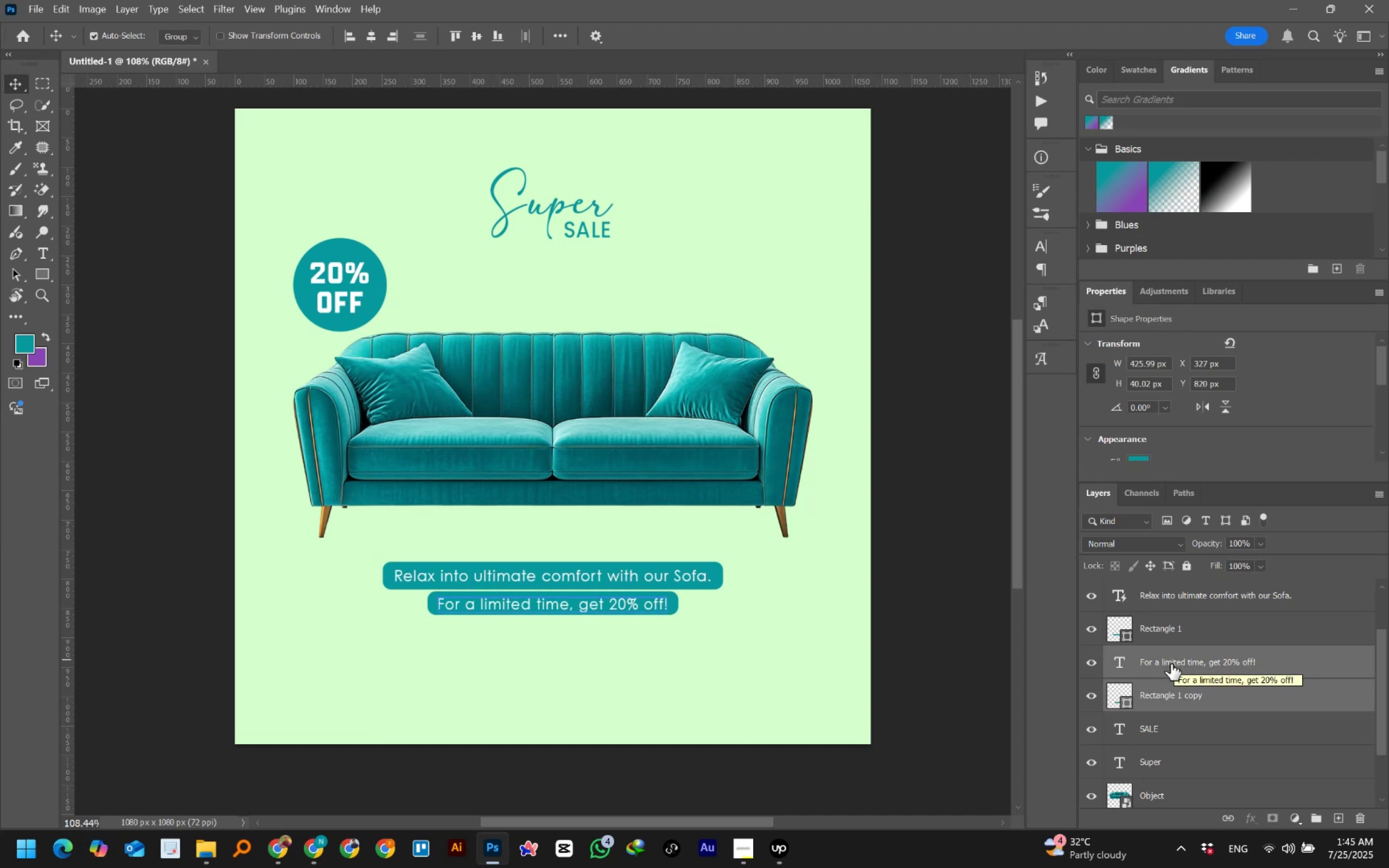 
left_click([913, 644])
 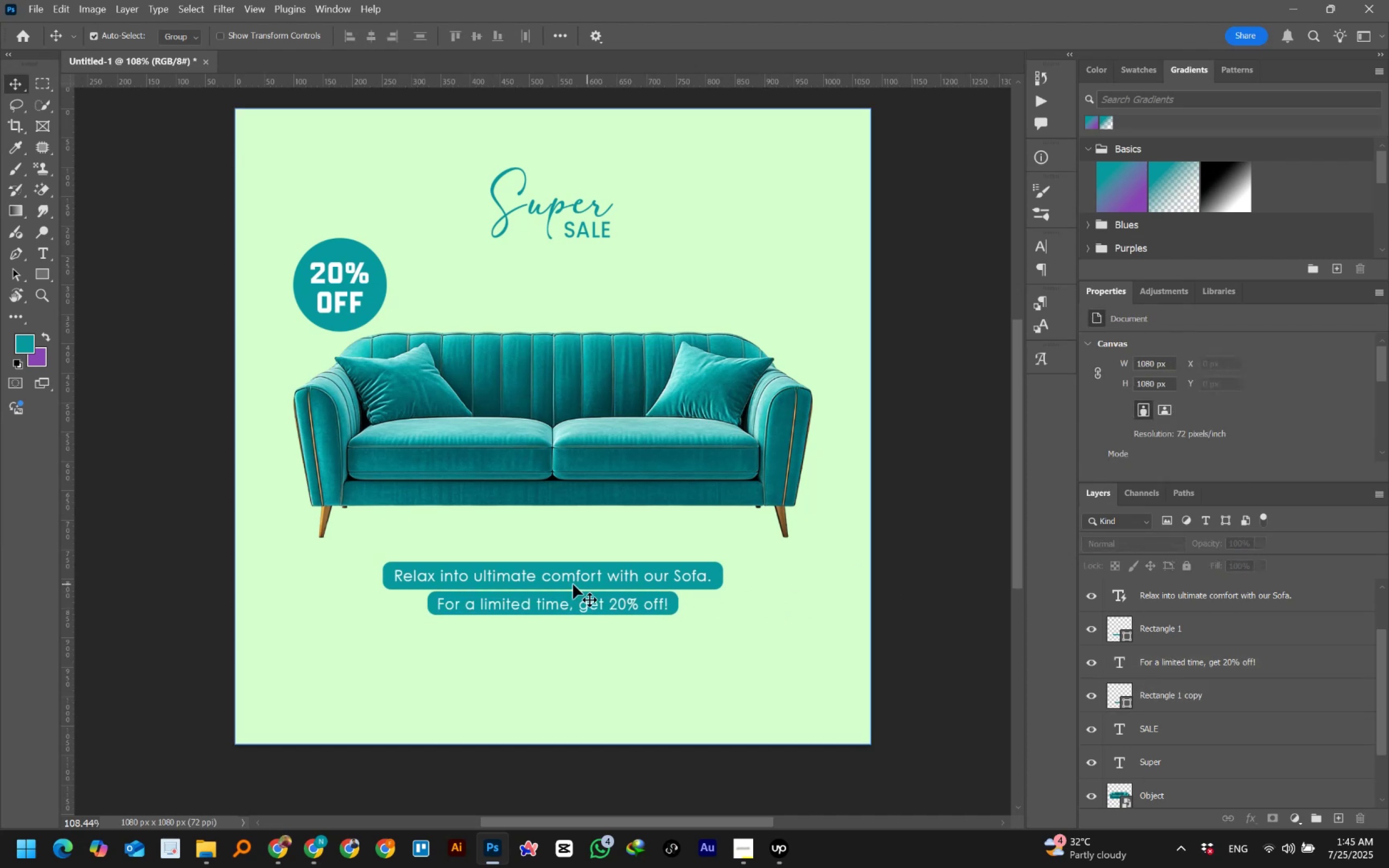 
hold_key(key=AltLeft, duration=1.5)
 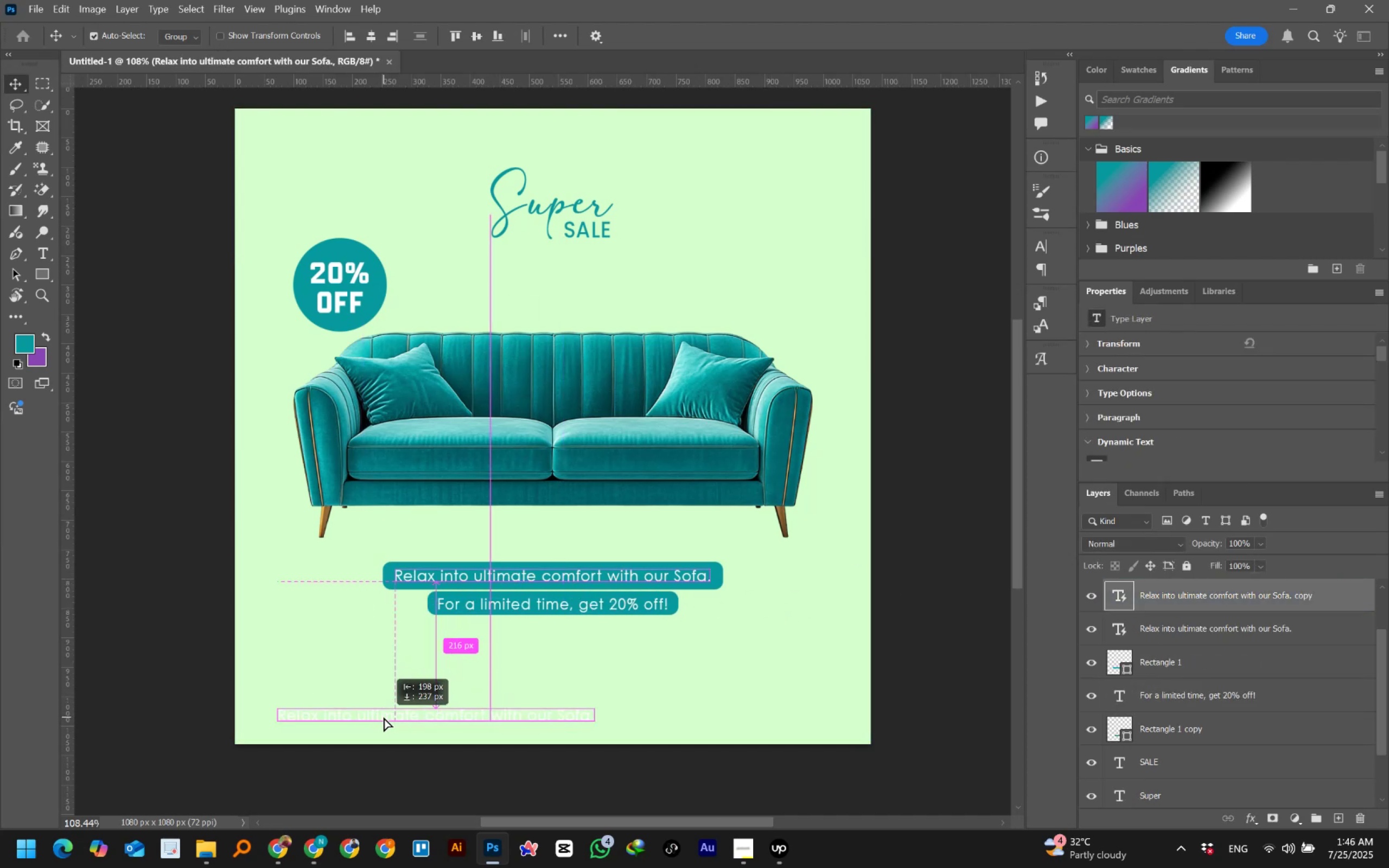 
hold_key(key=AltLeft, duration=0.97)
 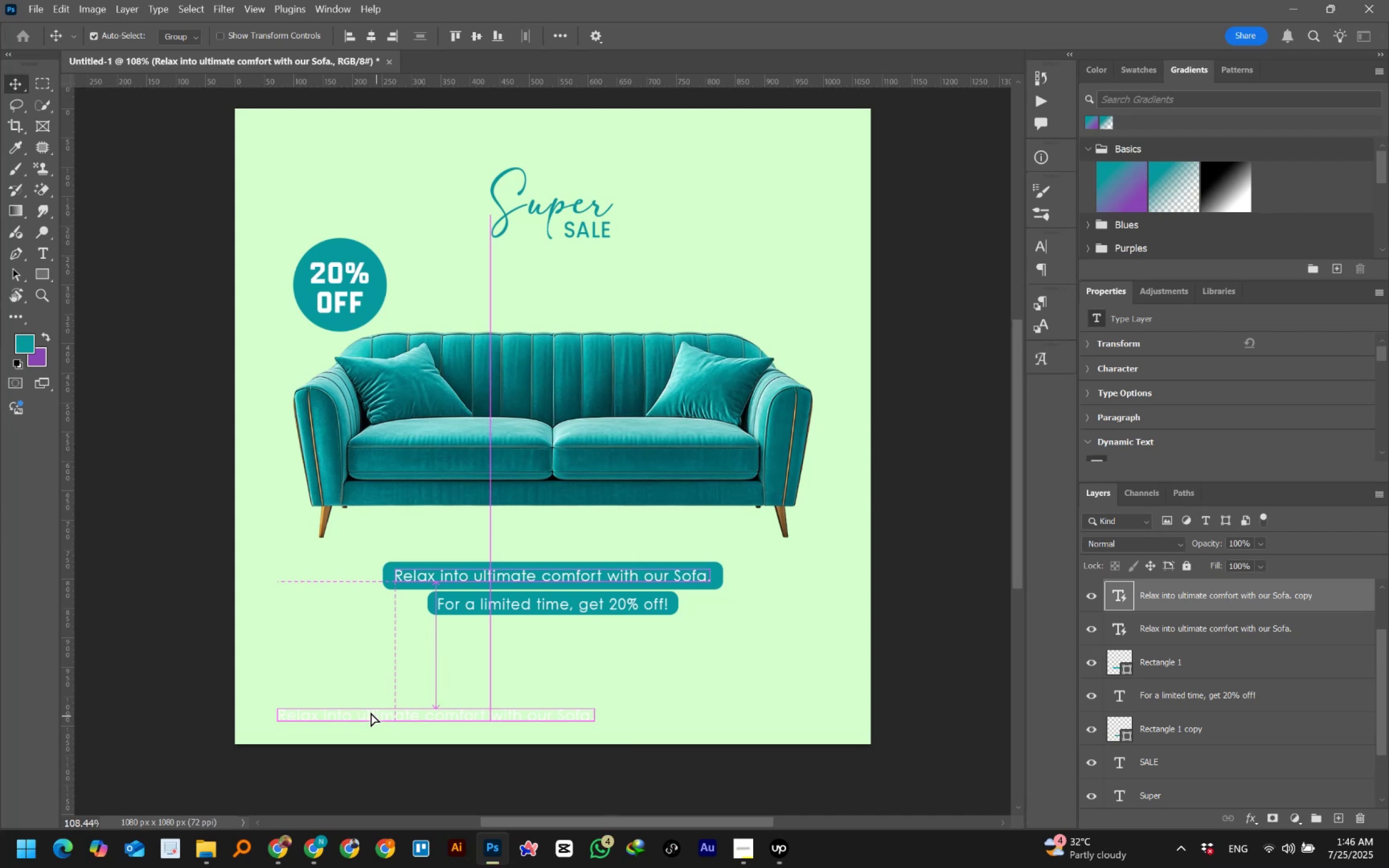 
double_click([371, 712])
 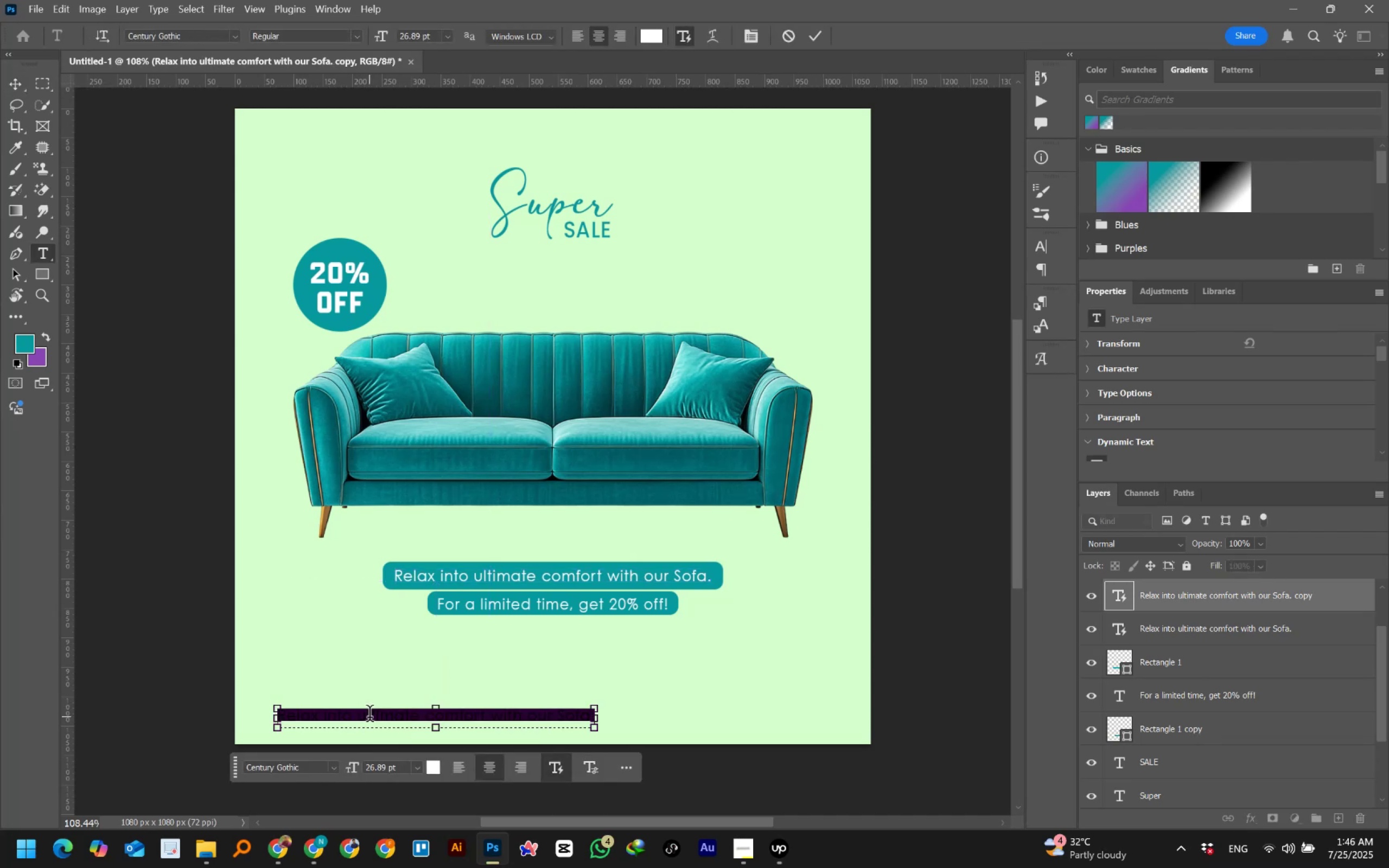 
type(www.website.com)
 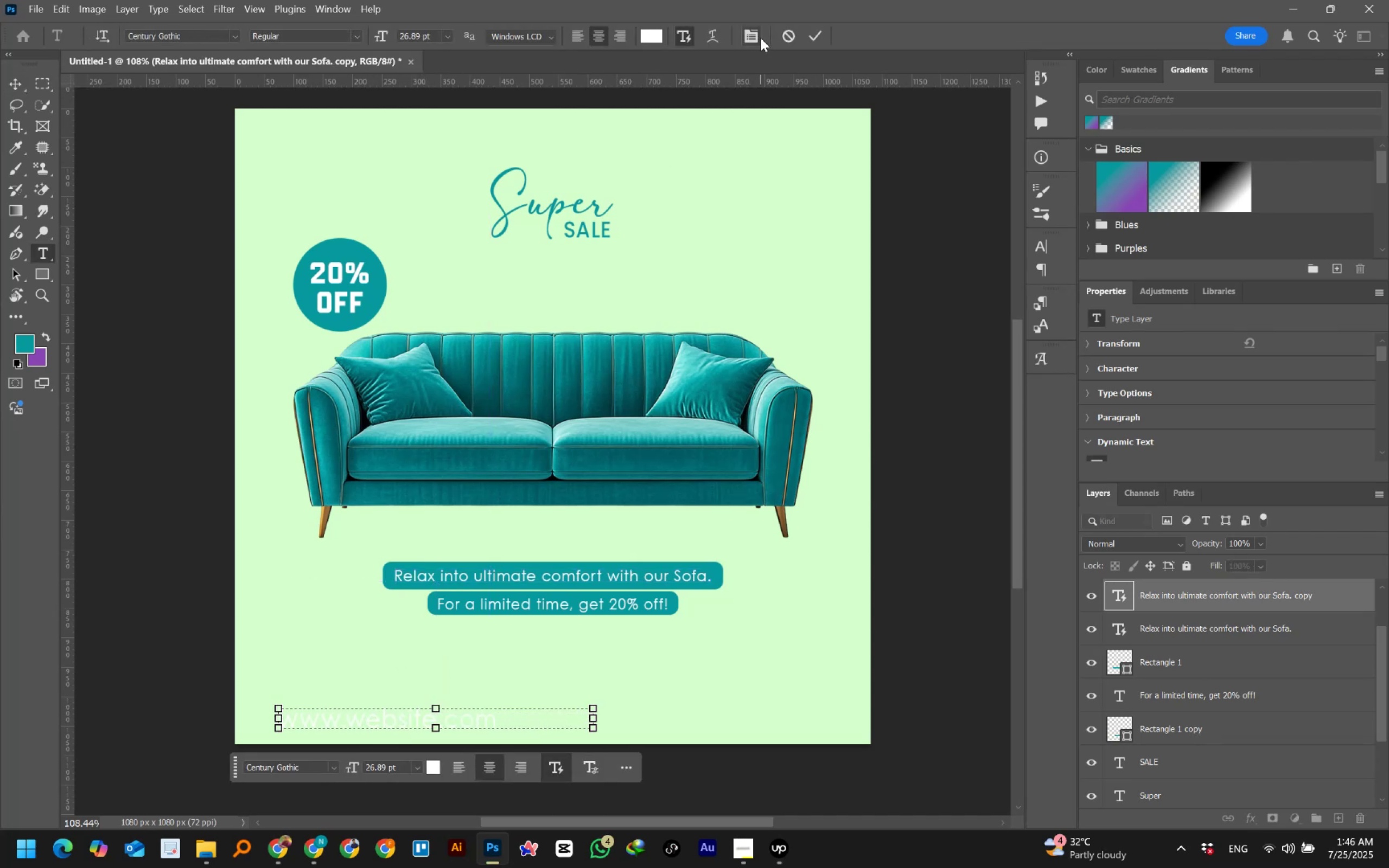 
left_click([749, 38])
 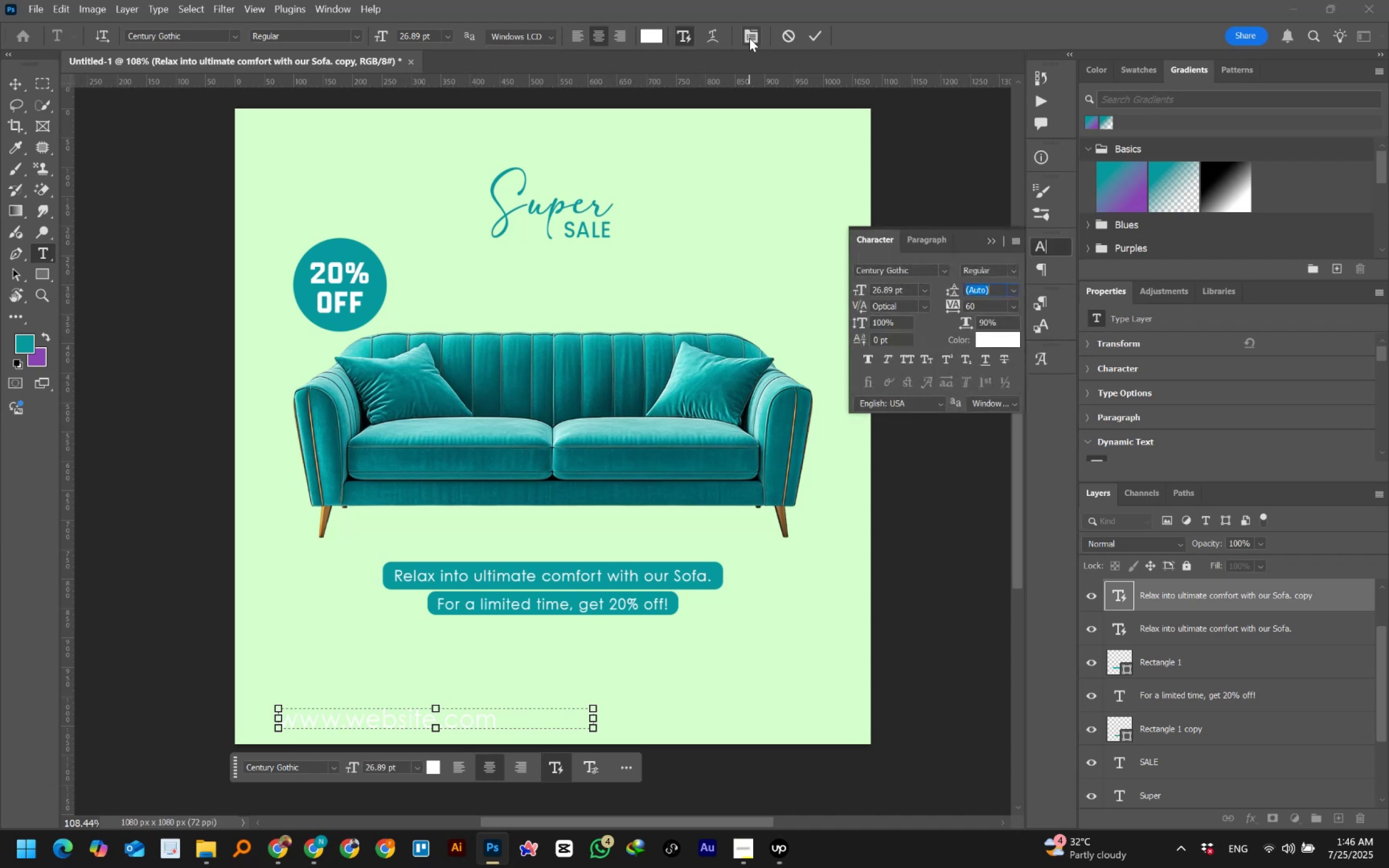 
left_click([749, 38])
 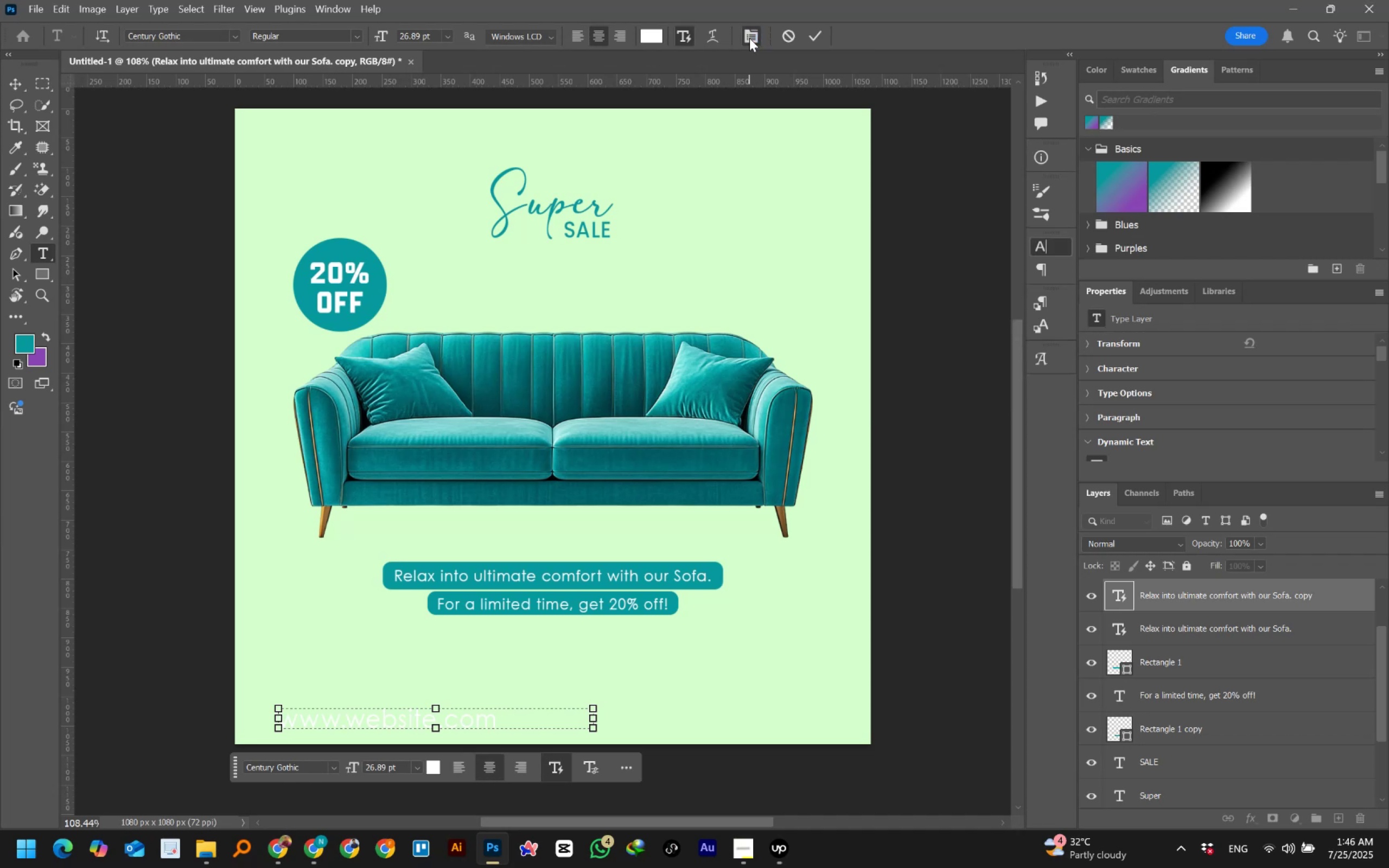 
key(Control+A)
 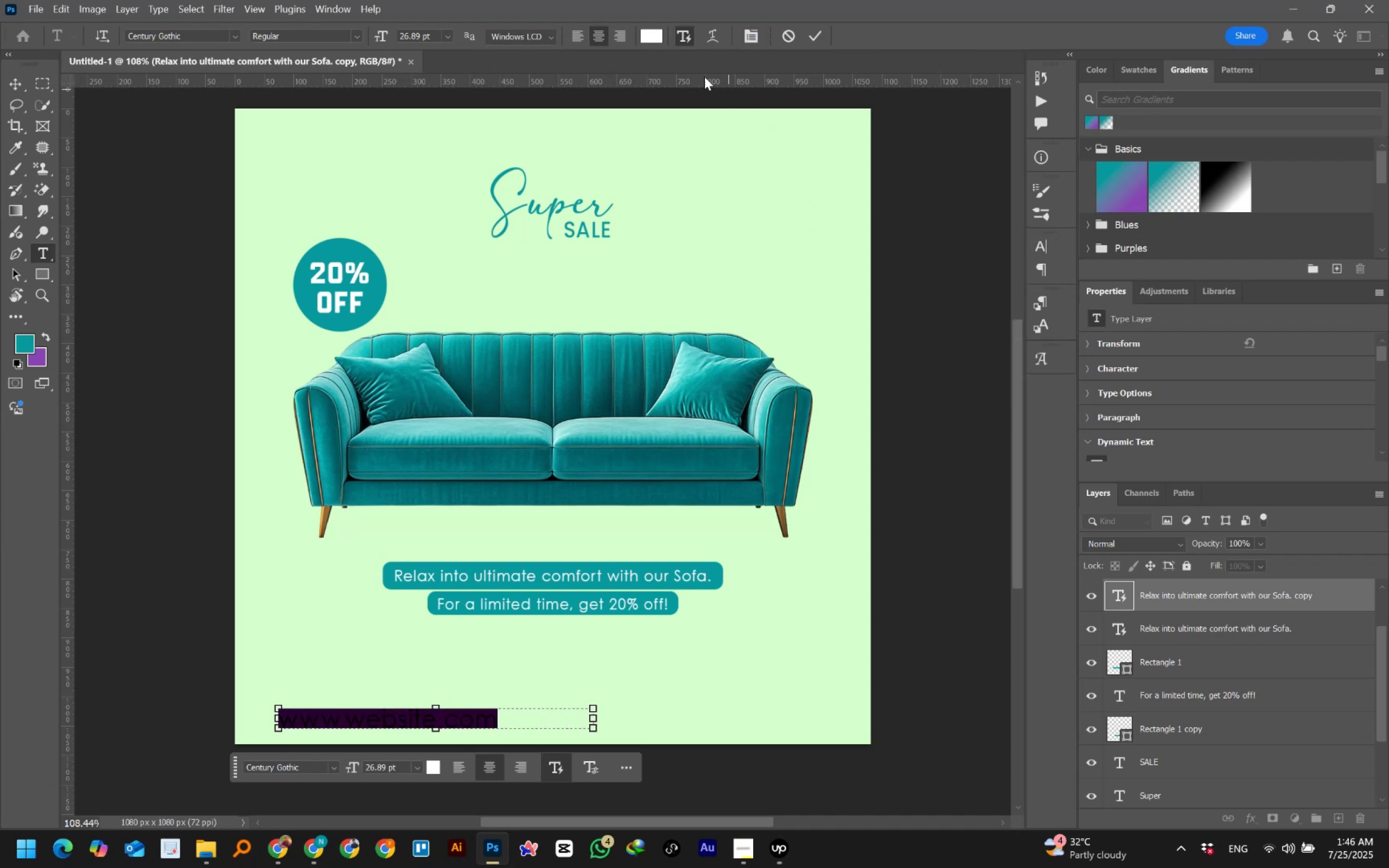 
left_click([659, 34])
 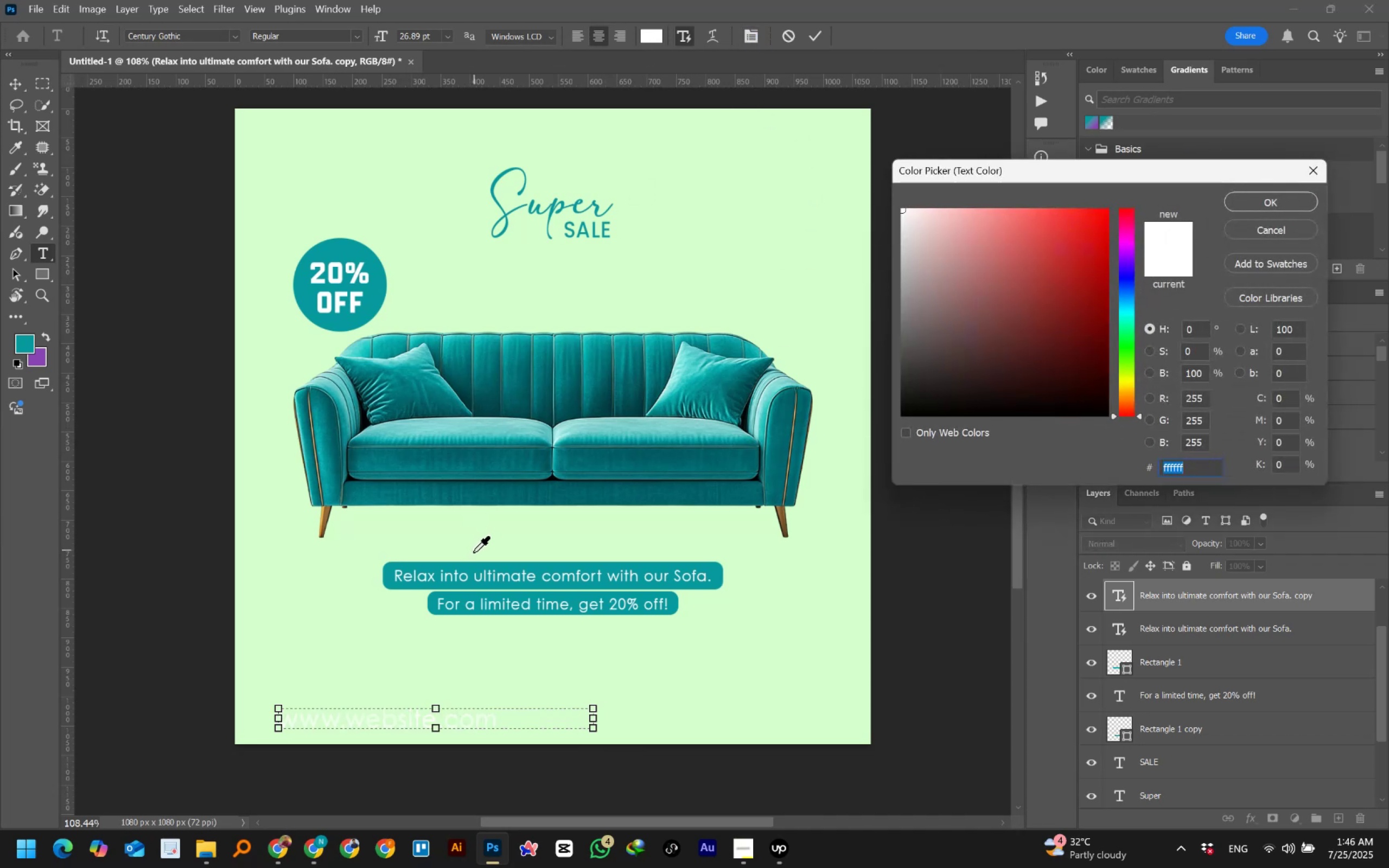 
left_click([468, 566])
 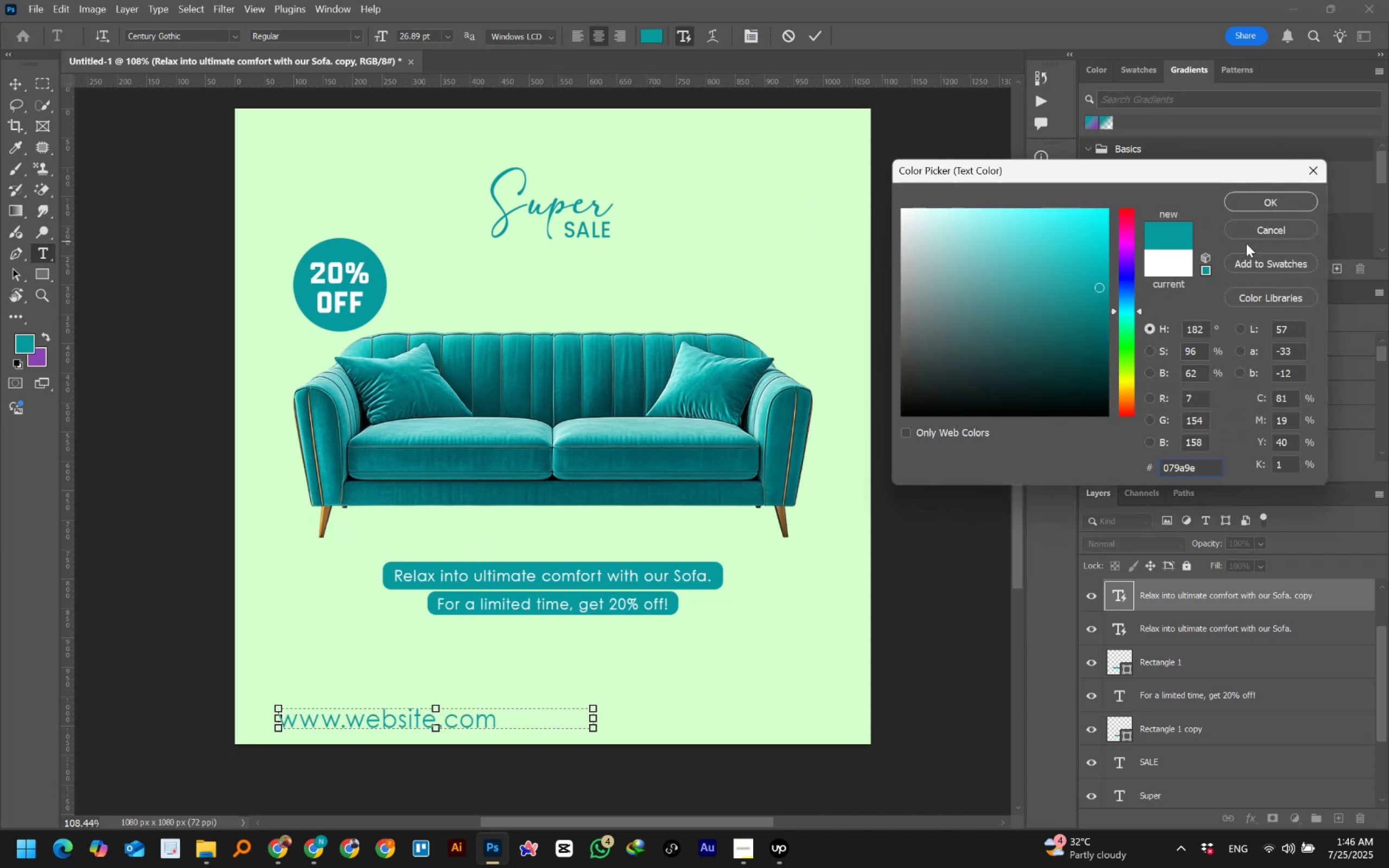 
left_click([1261, 197])
 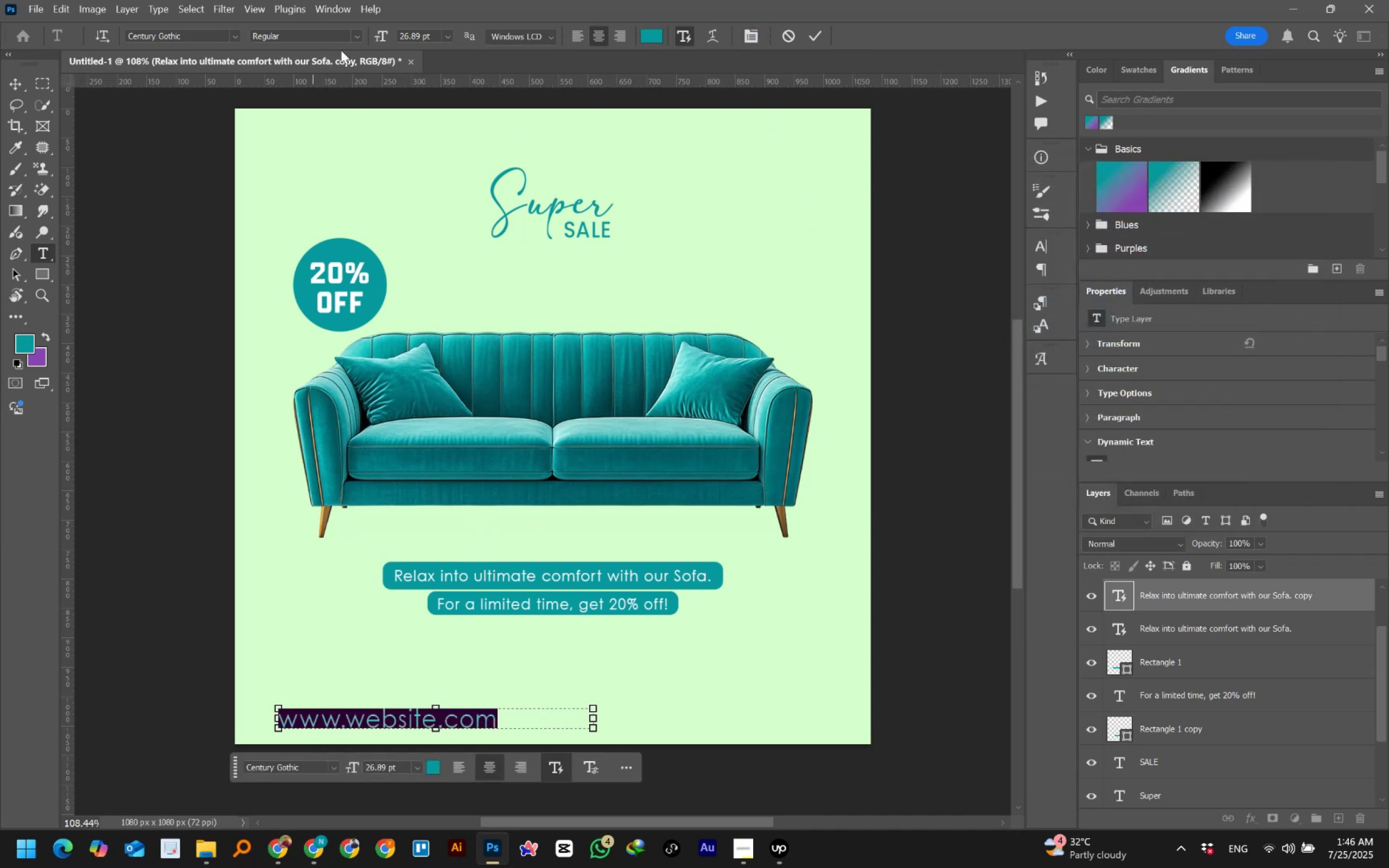 
left_click([416, 36])
 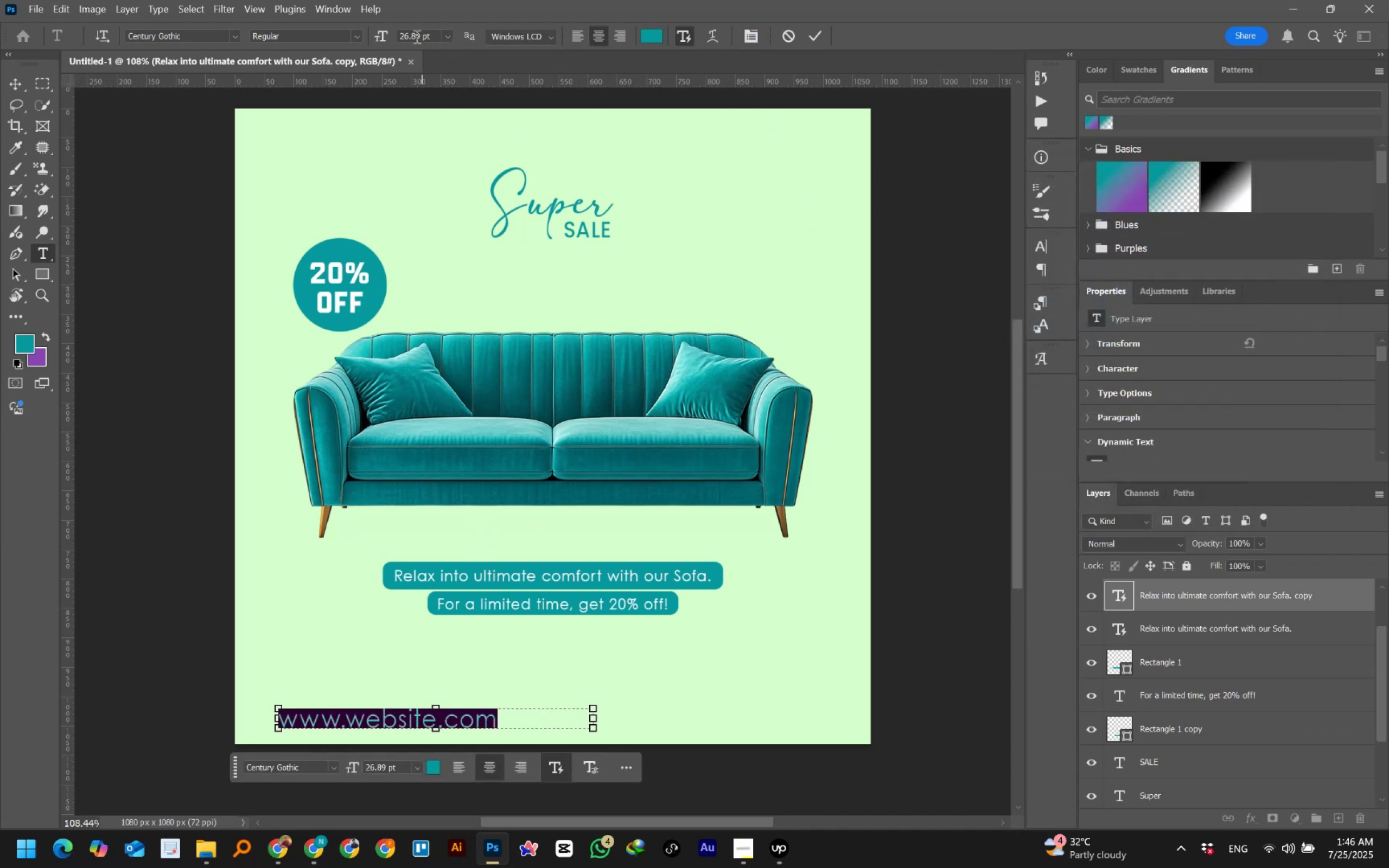 
hold_key(key=ShiftLeft, duration=1.5)
scroll: coordinate [416, 36], scroll_direction: down, amount: 1.0
 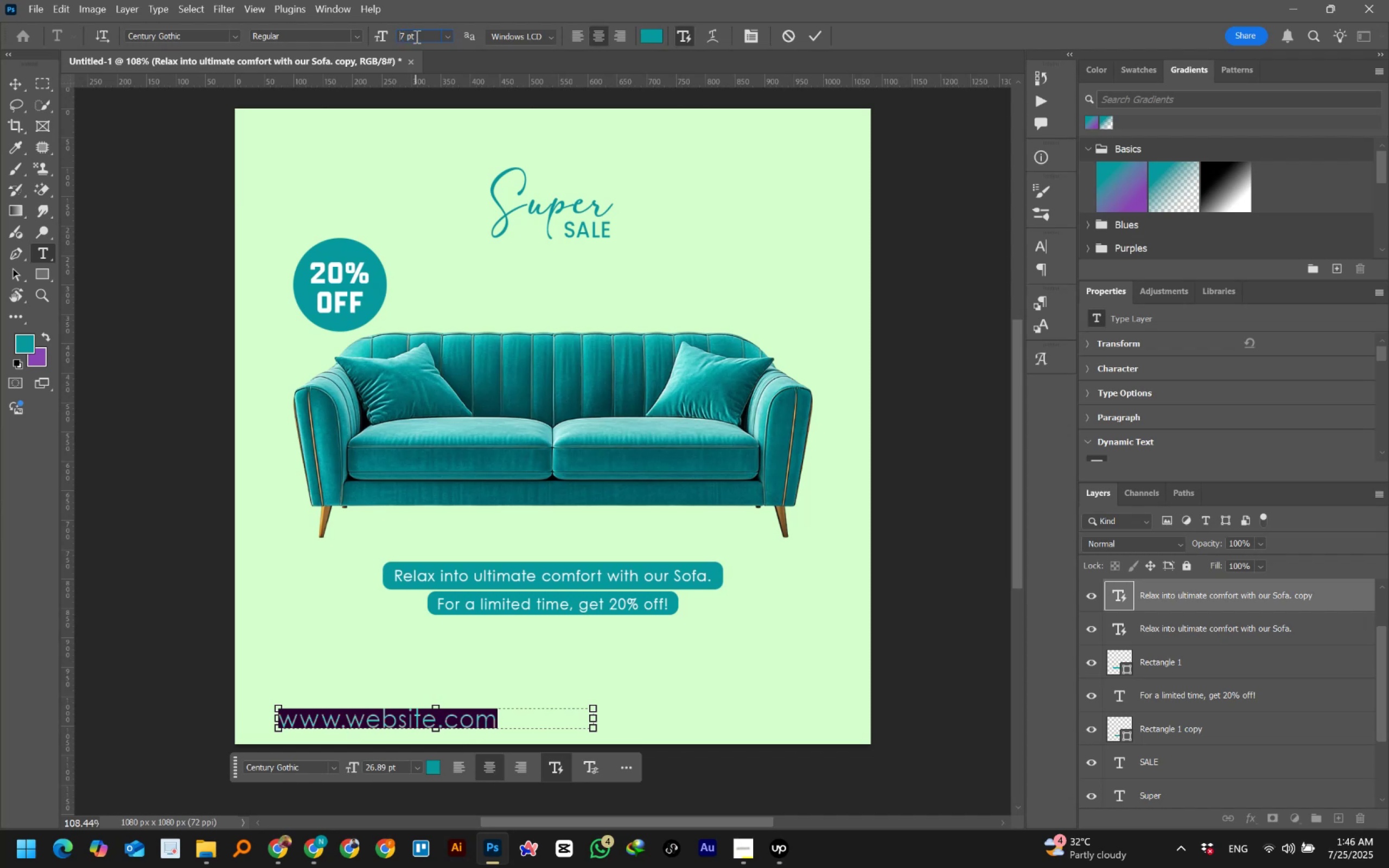 
hold_key(key=ShiftLeft, duration=0.39)
 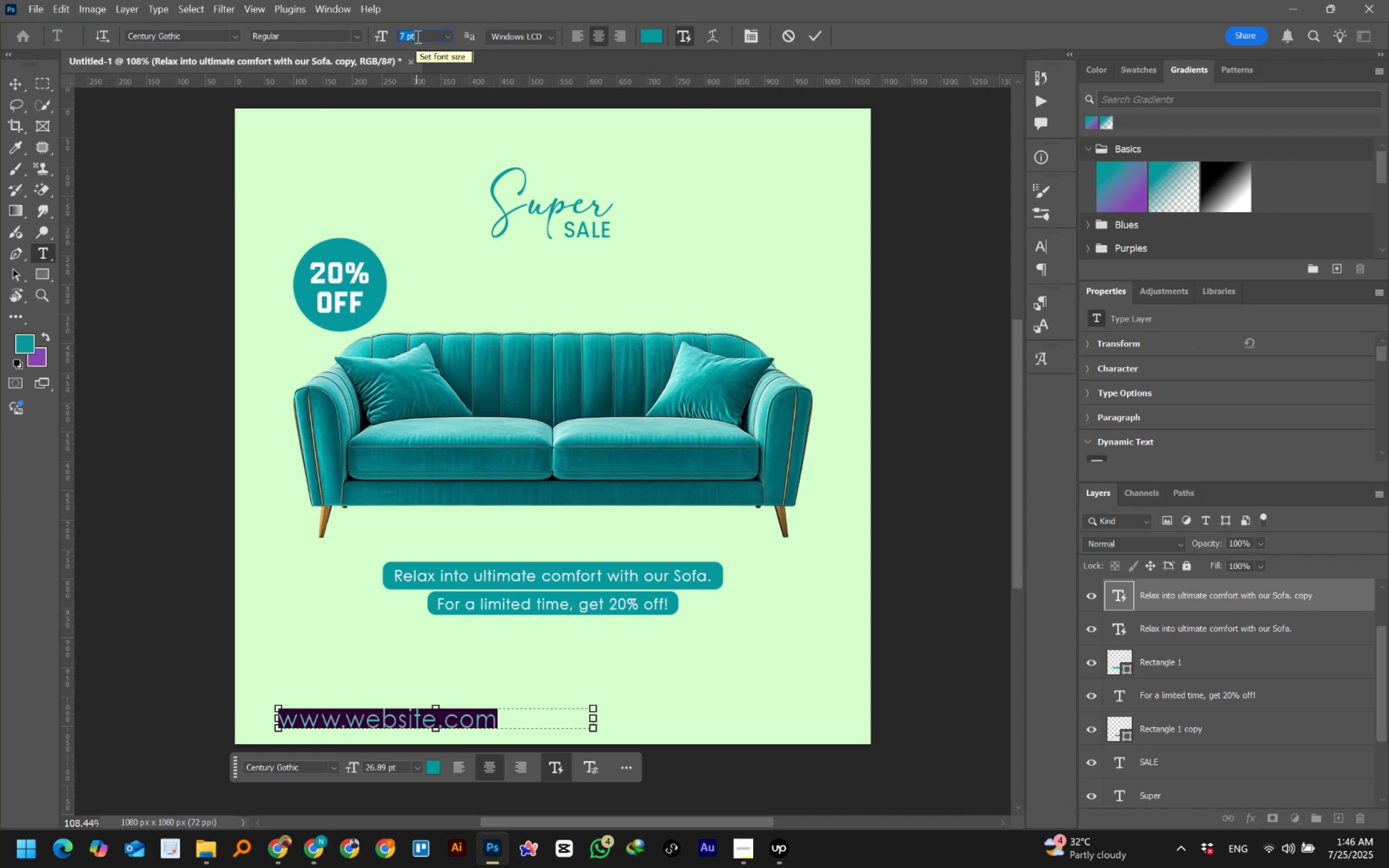 
key(Enter)
 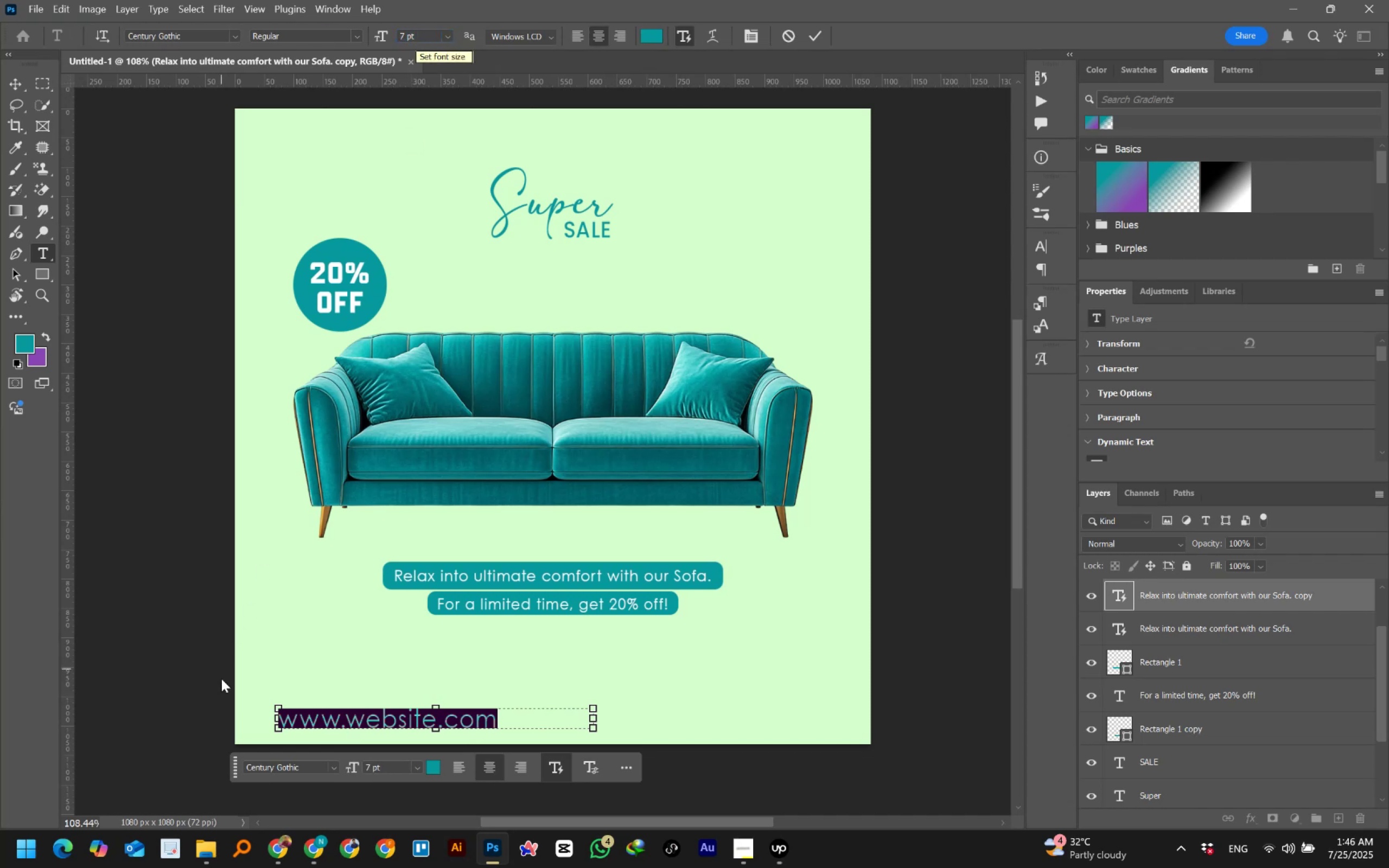 
left_click([383, 724])
 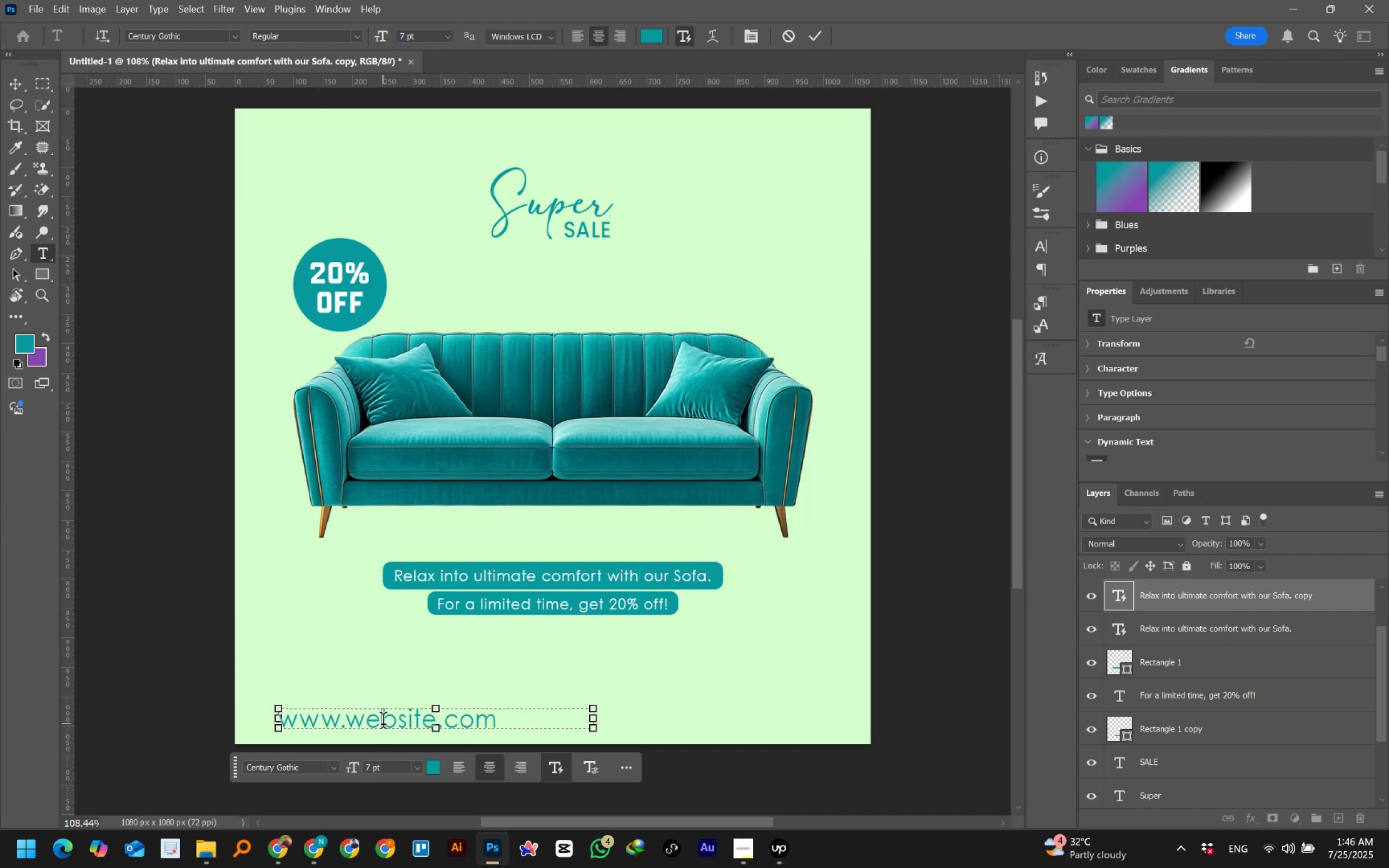 
hold_key(key=ControlLeft, duration=0.66)
 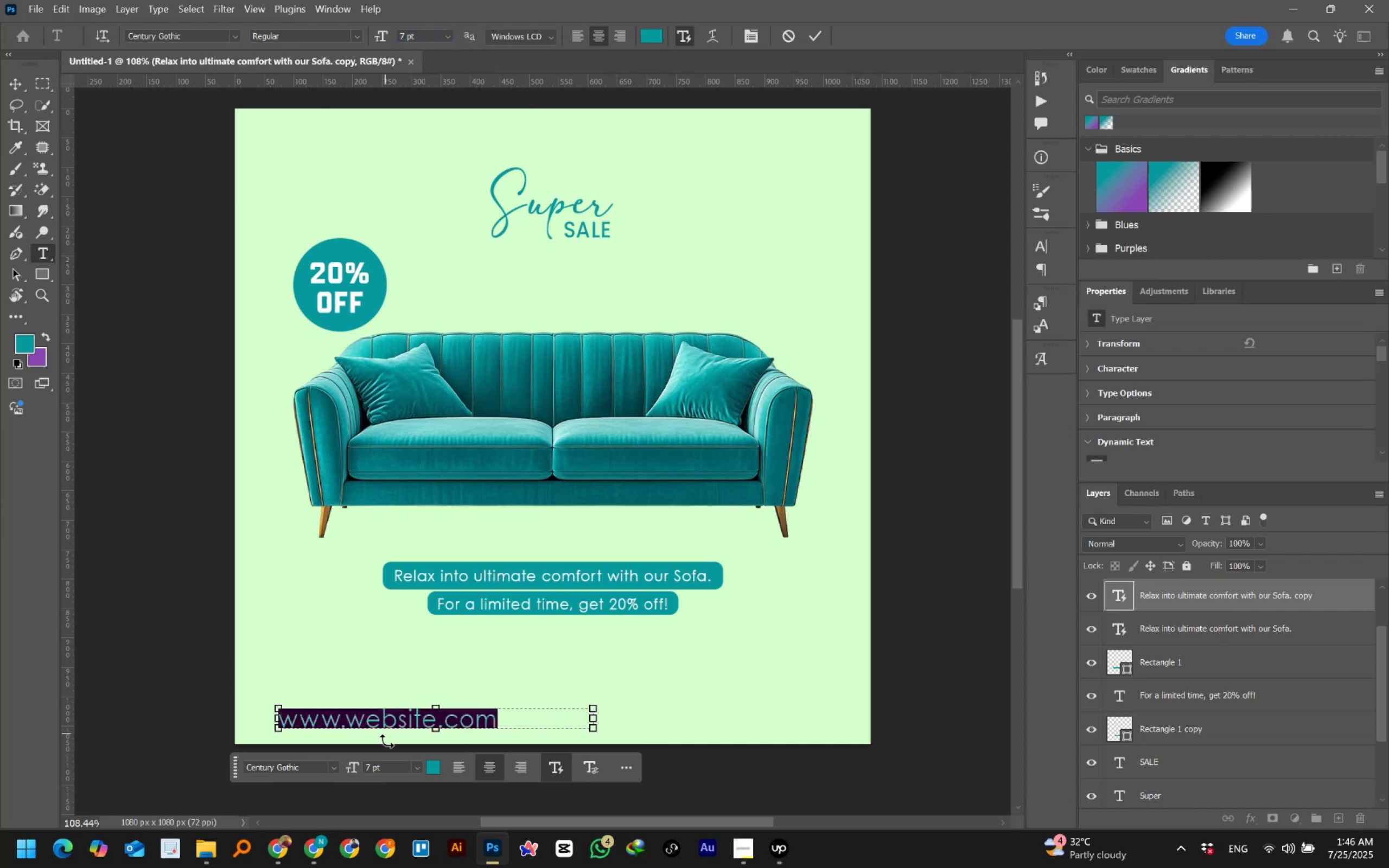 
hold_key(key=A, duration=0.36)
 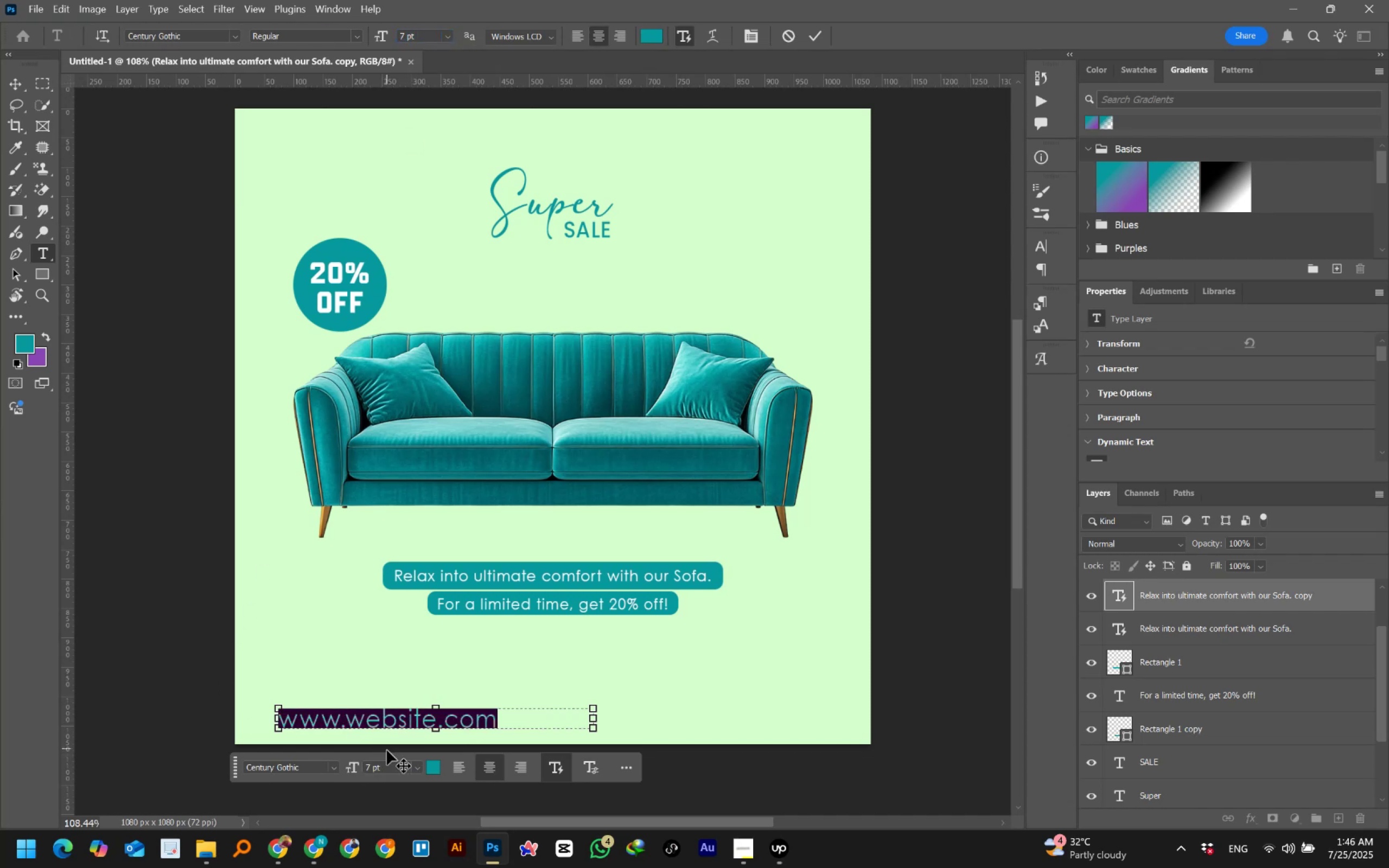 
left_click([387, 764])
 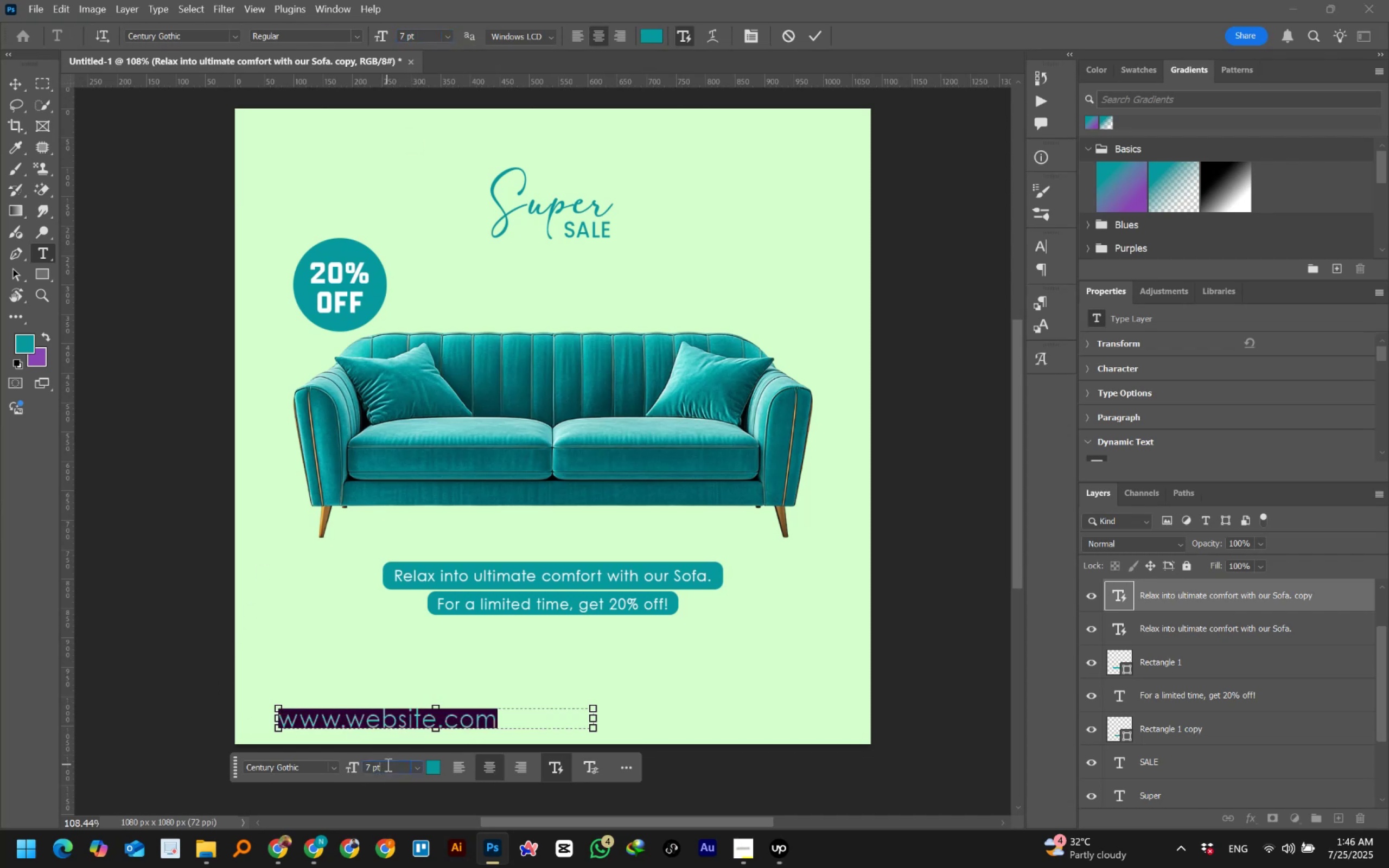 
key(ArrowDown)
 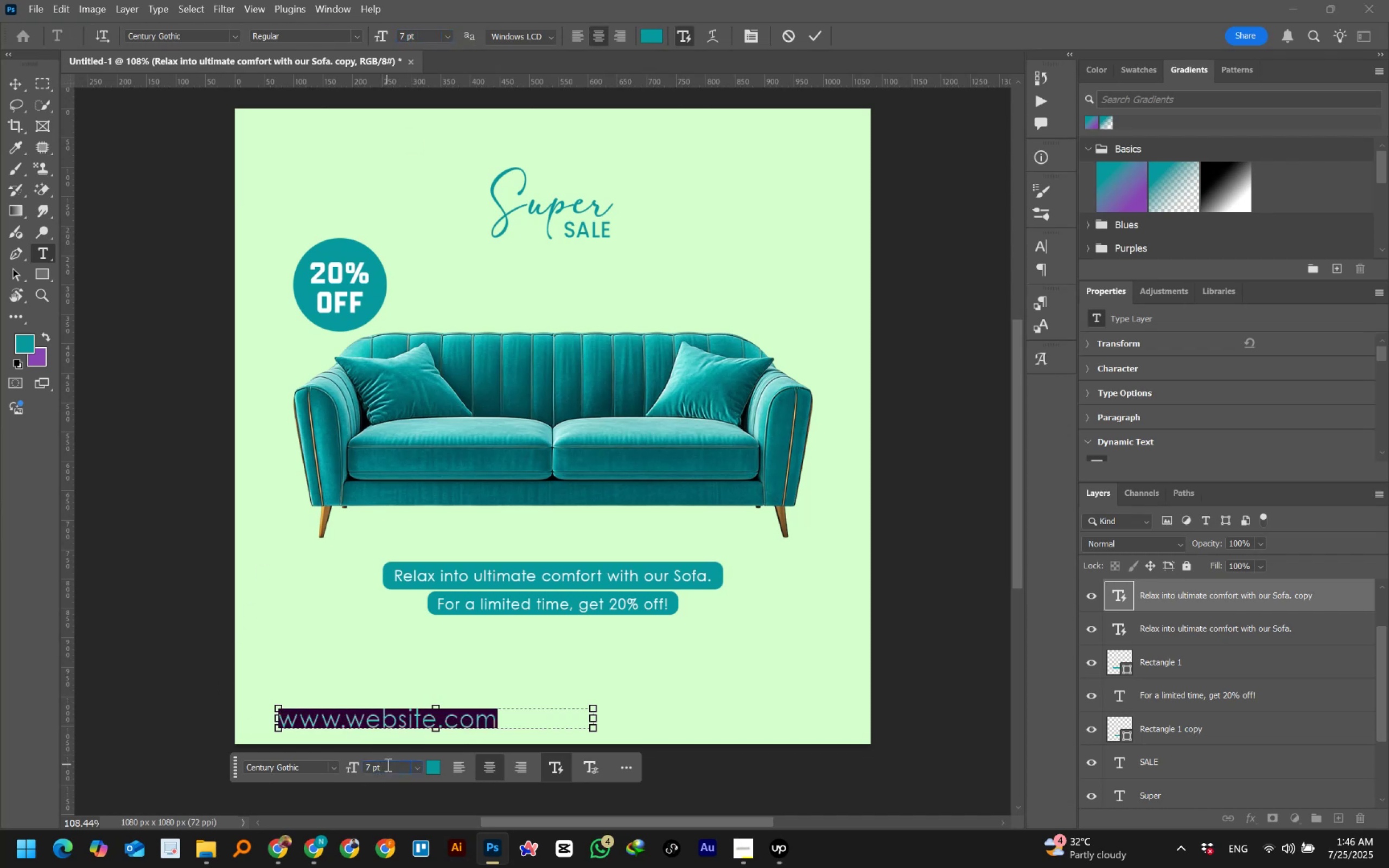 
key(ArrowDown)
 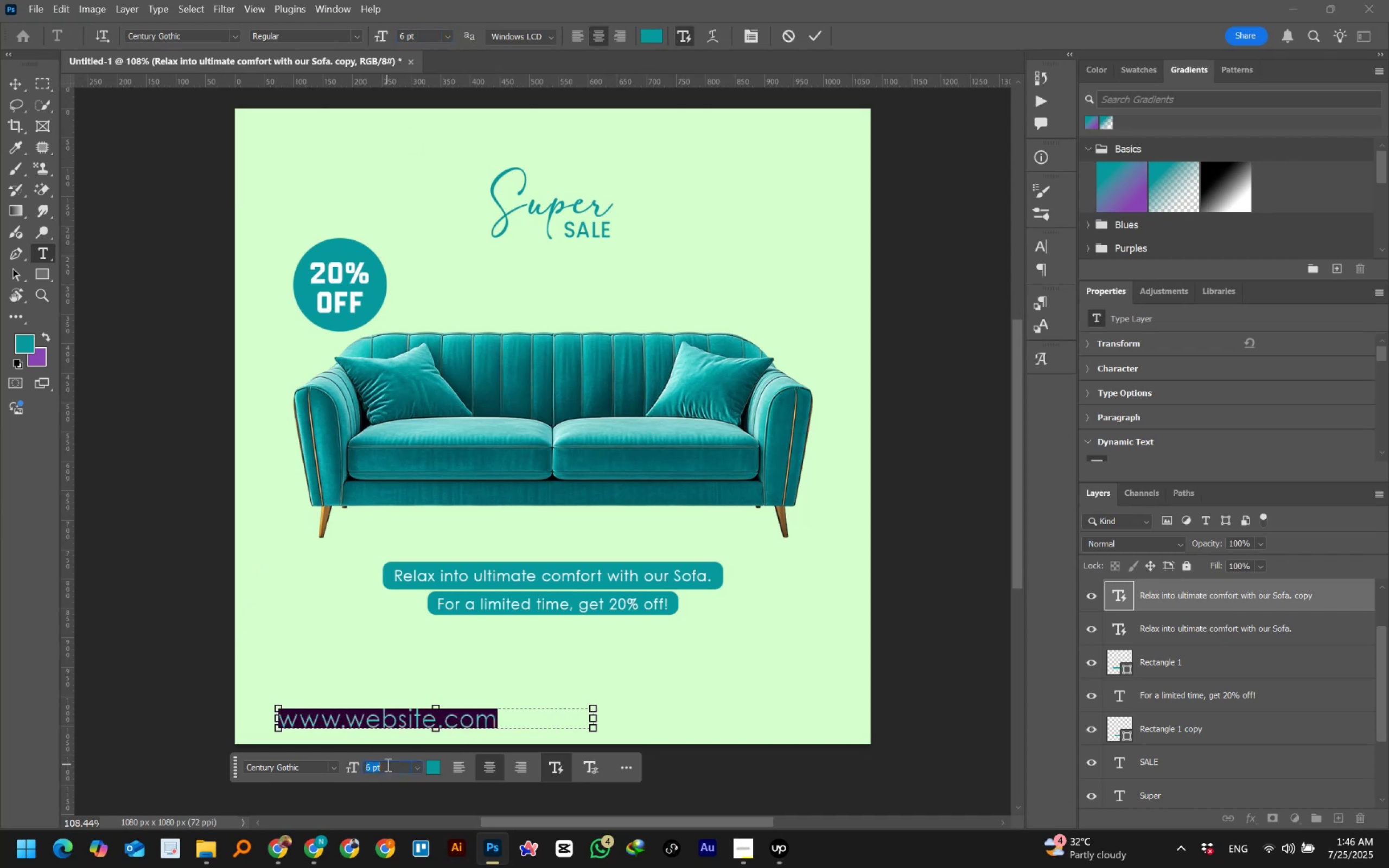 
key(ArrowDown)
 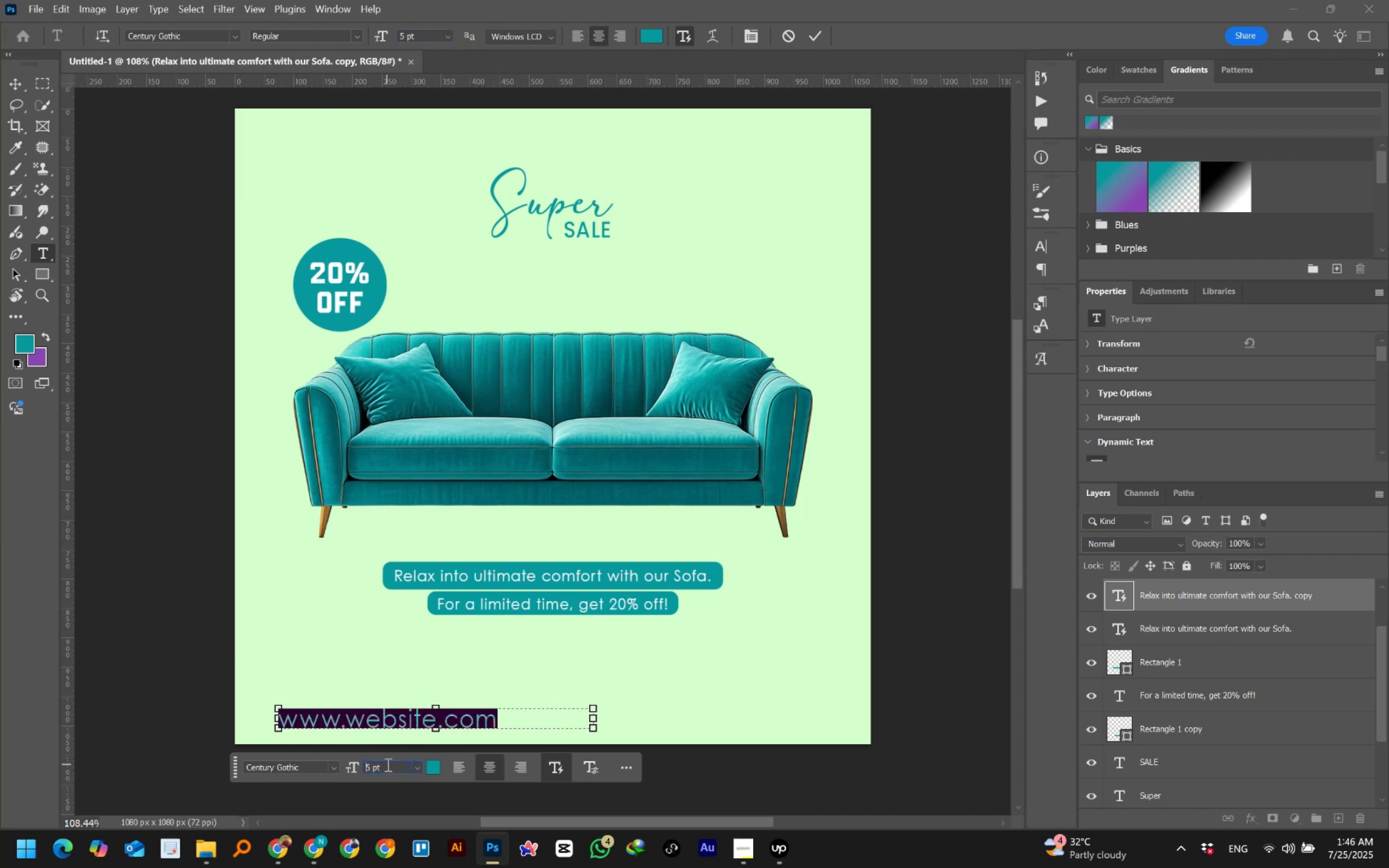 
key(ArrowDown)
 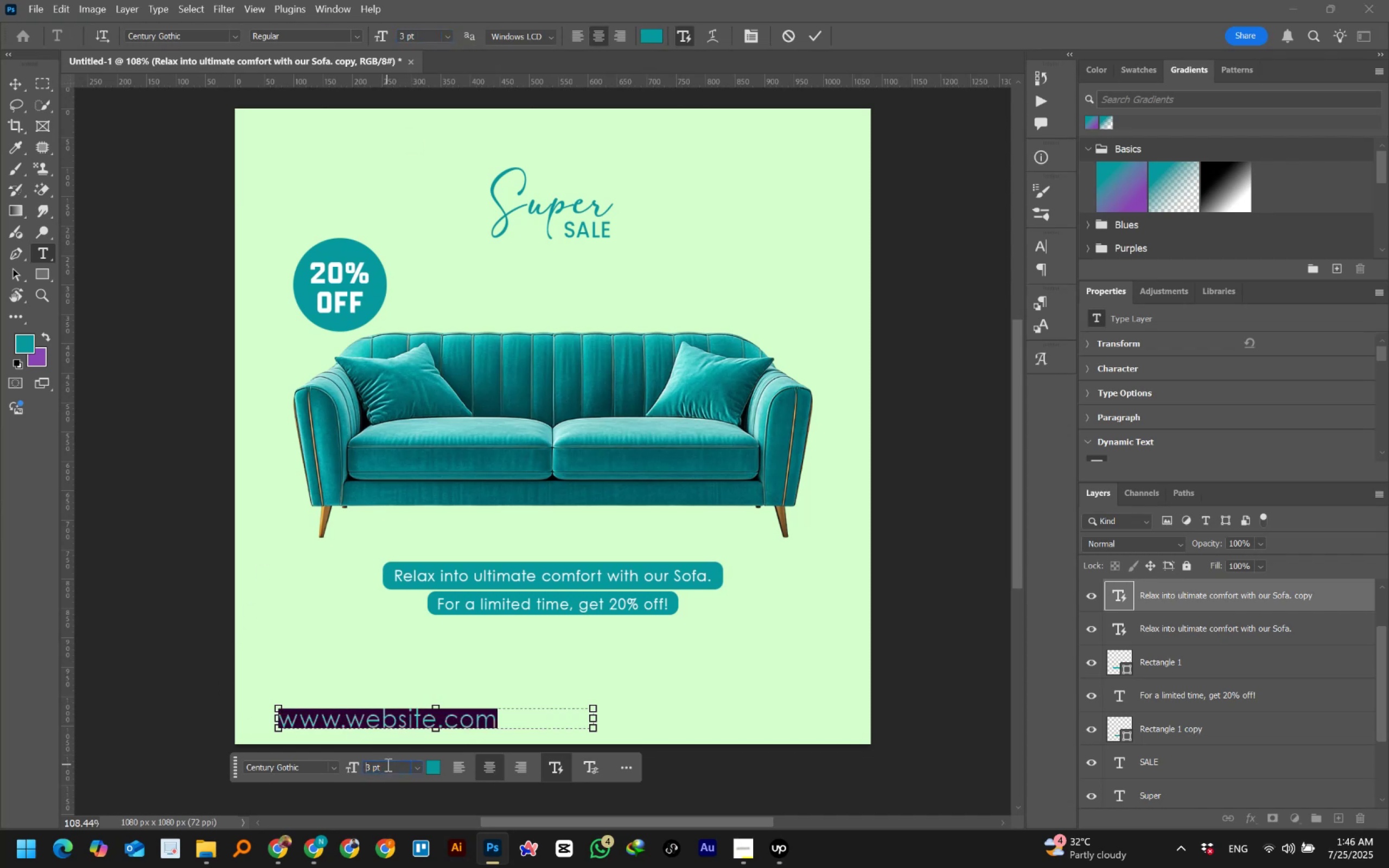 
key(ArrowUp)
 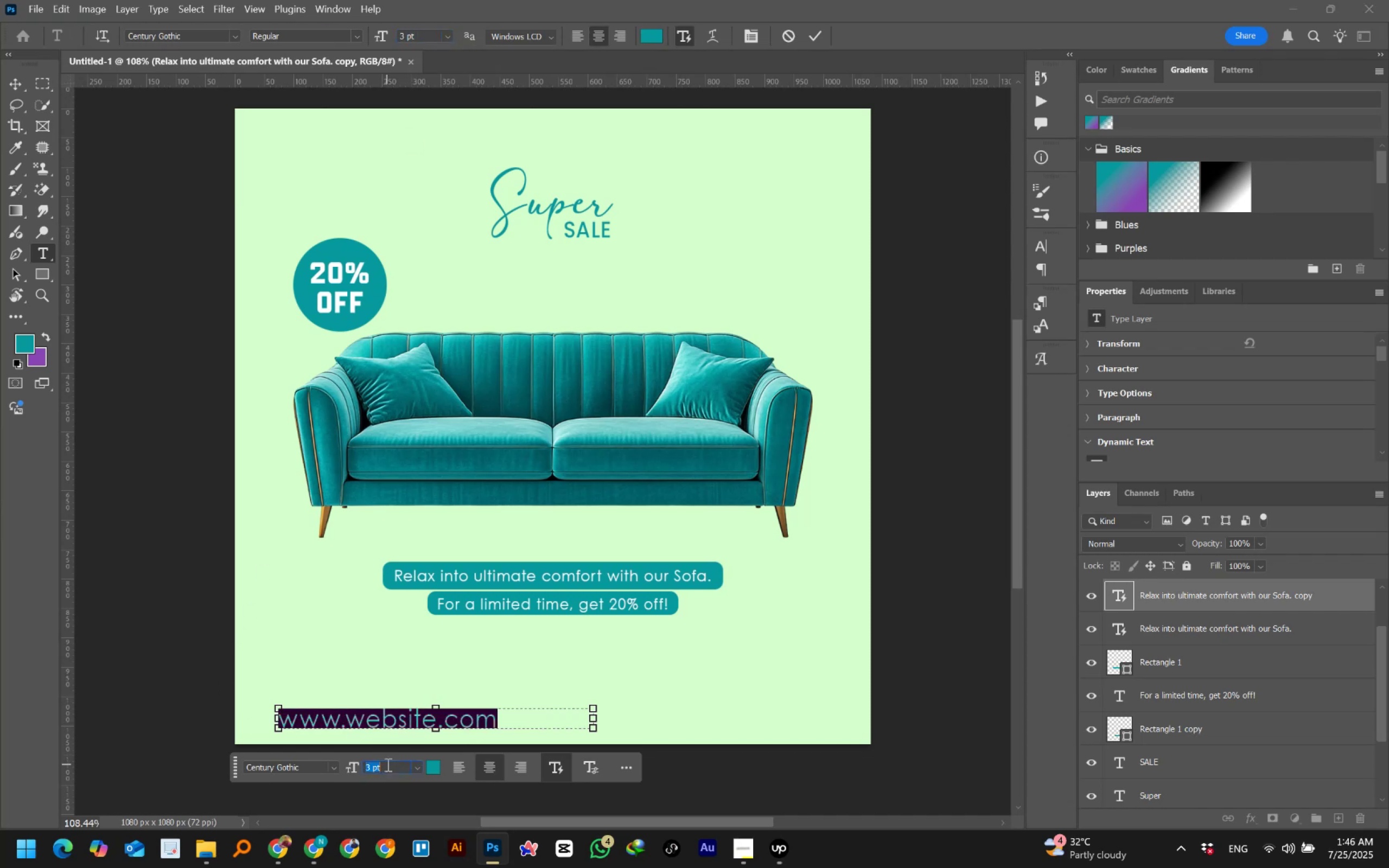 
key(ArrowUp)
 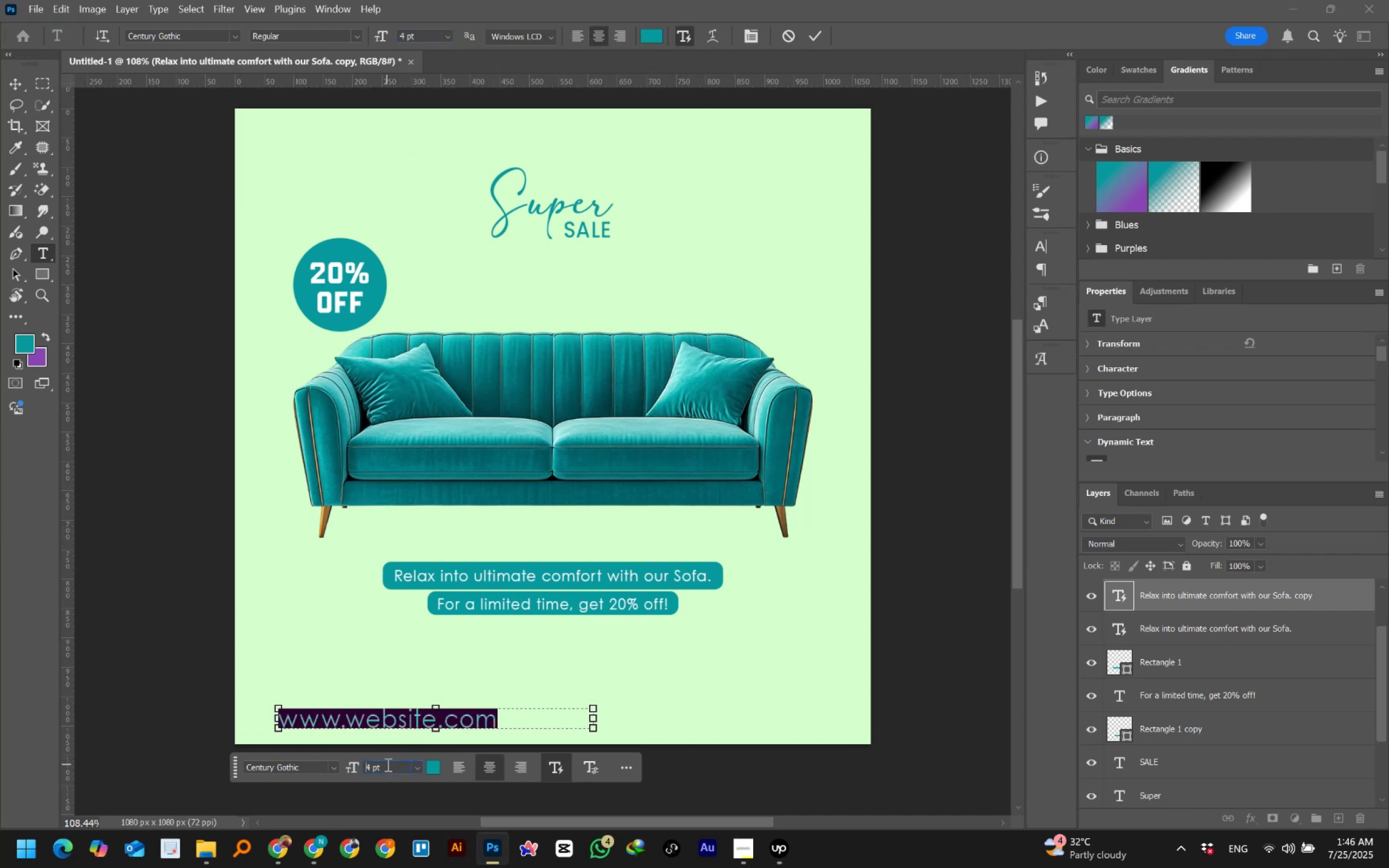 
key(ArrowUp)
 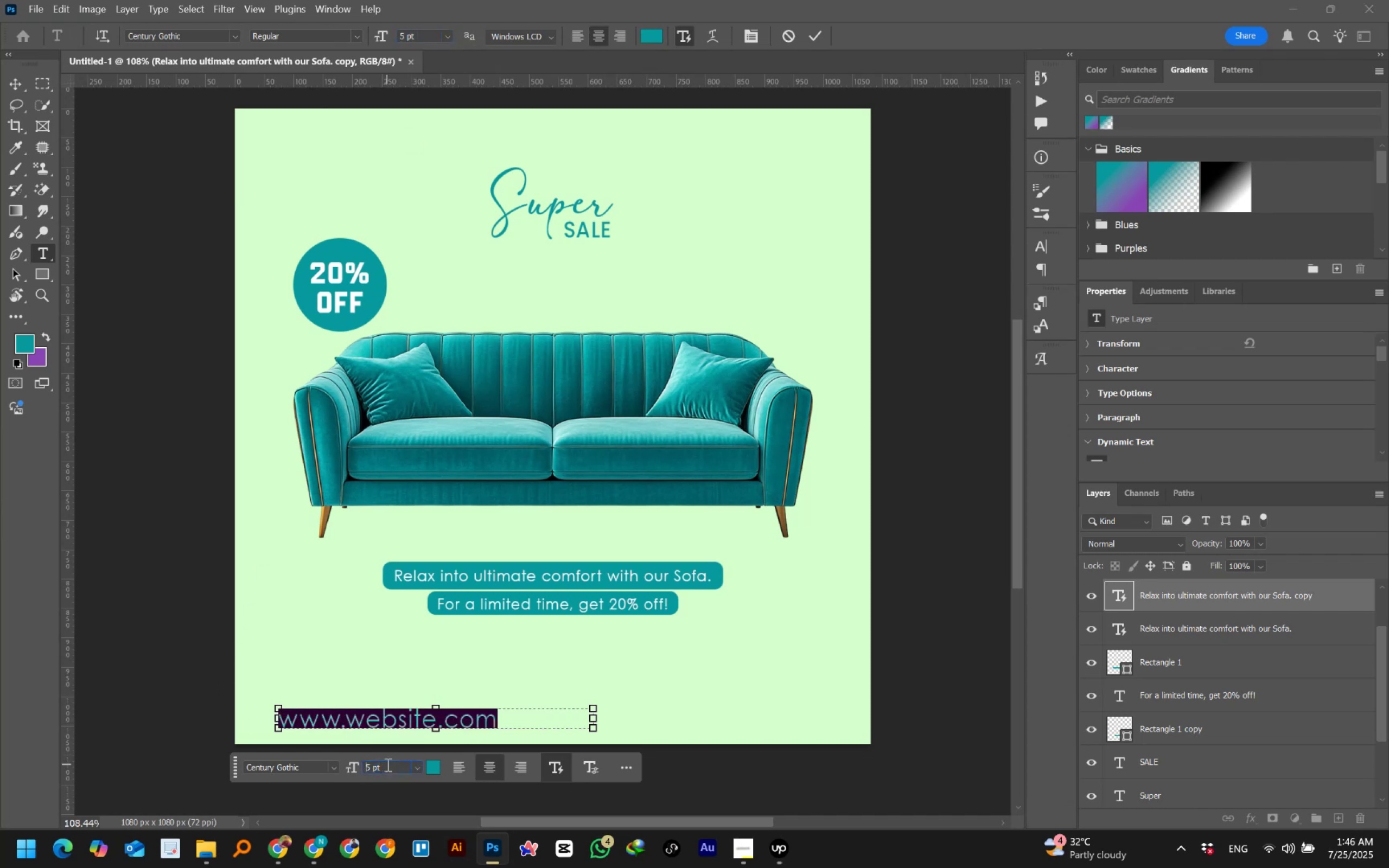 
key(ArrowUp)
 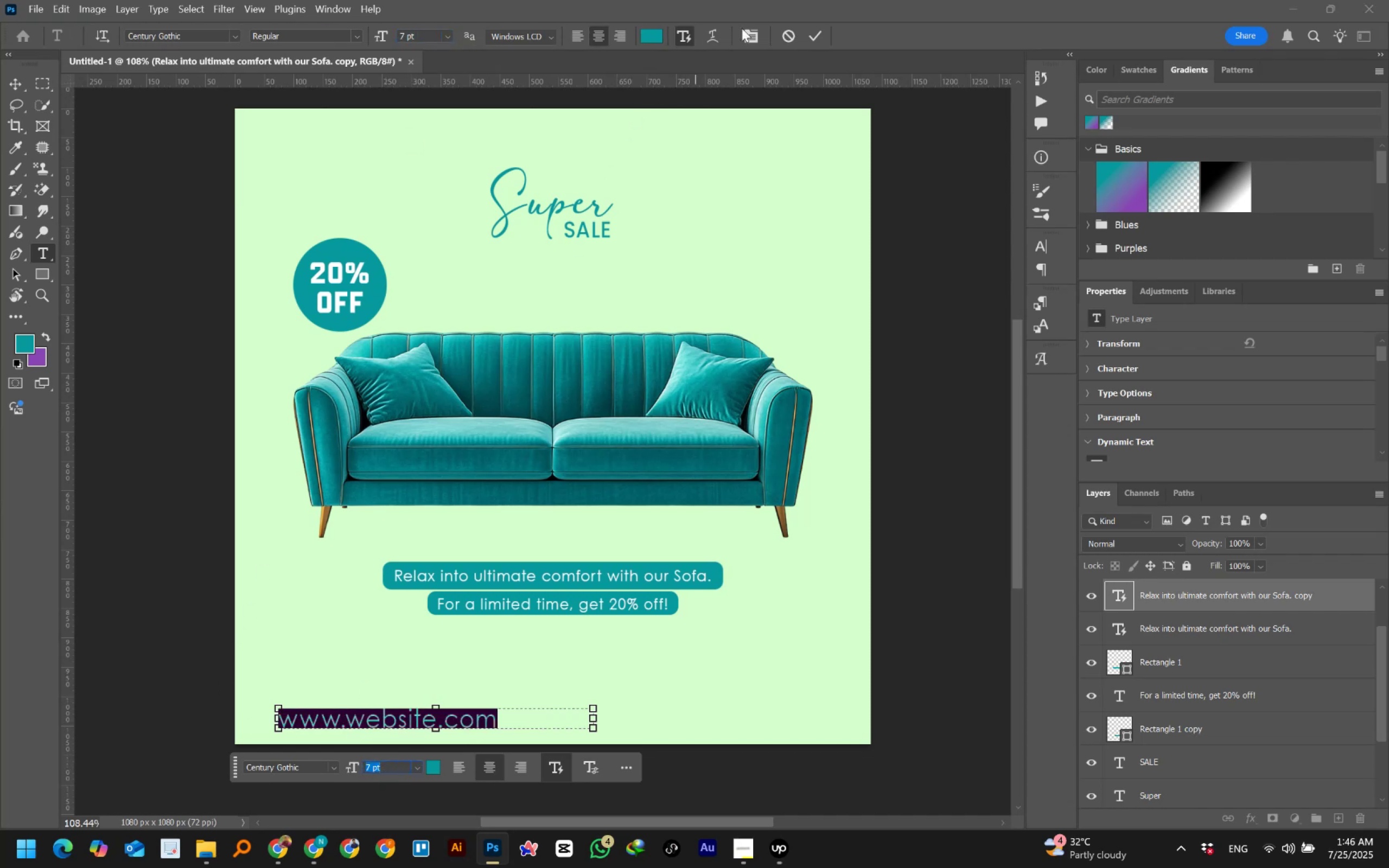 
left_click([821, 28])
 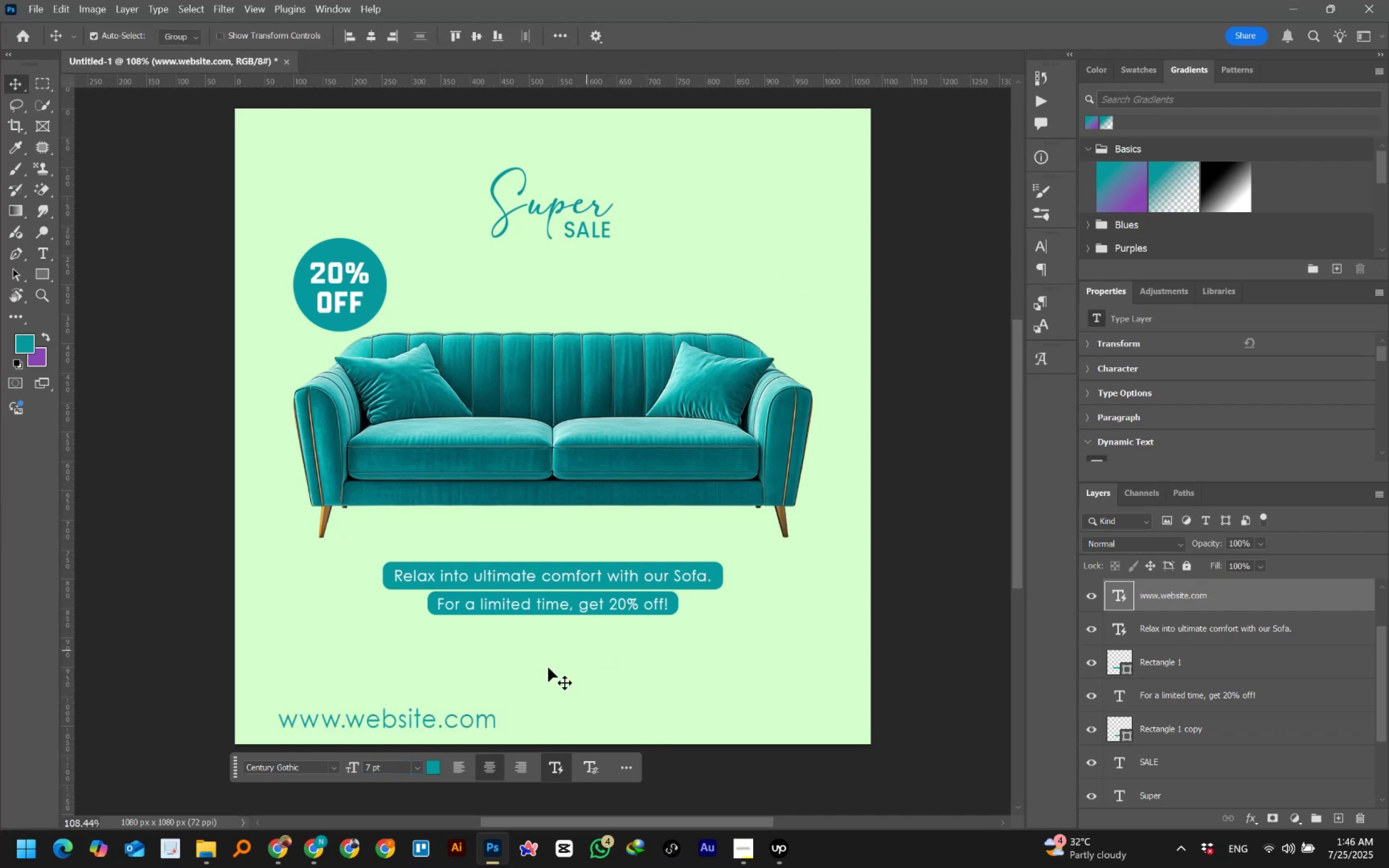 
left_click([400, 721])
 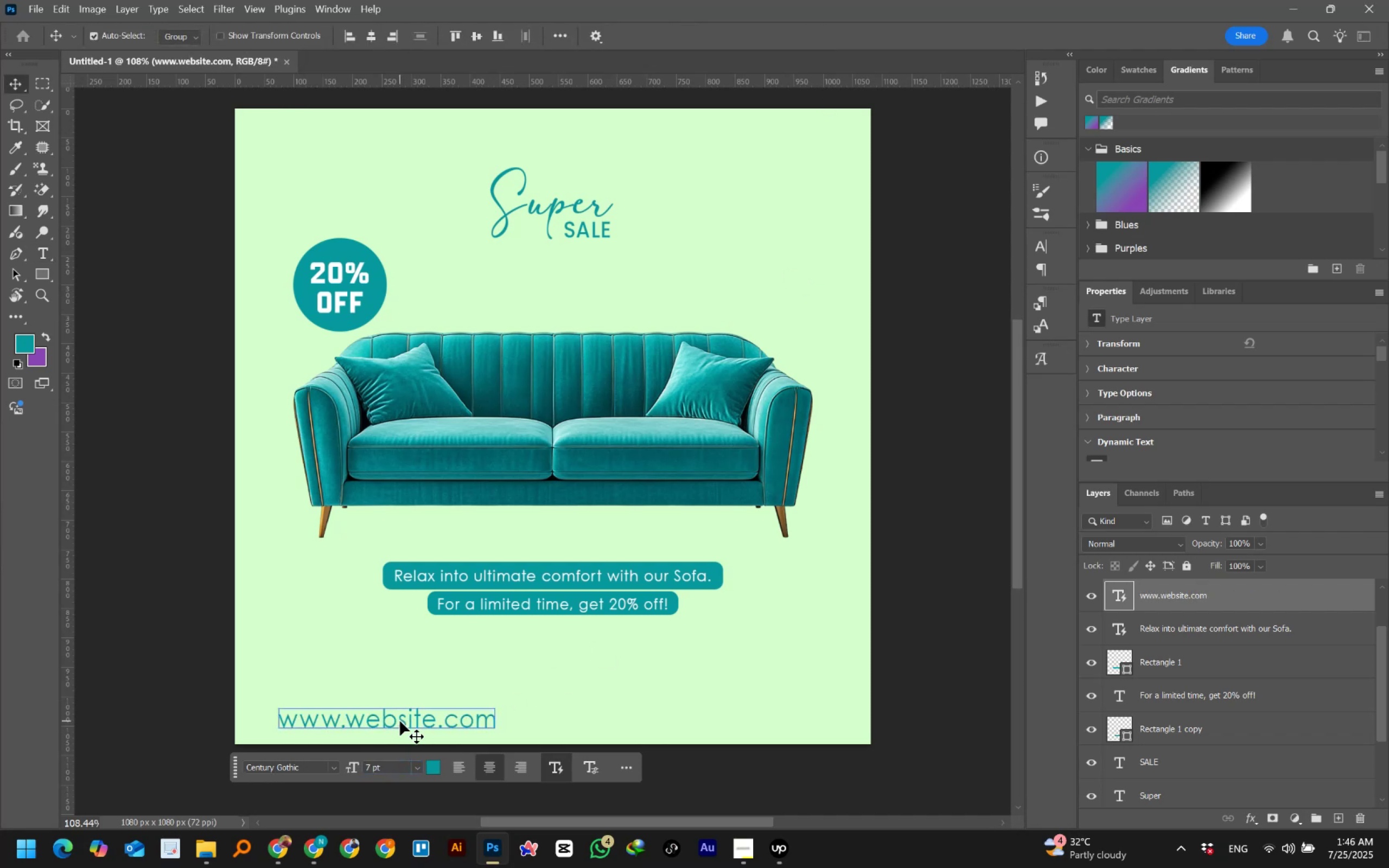 
double_click([400, 721])
 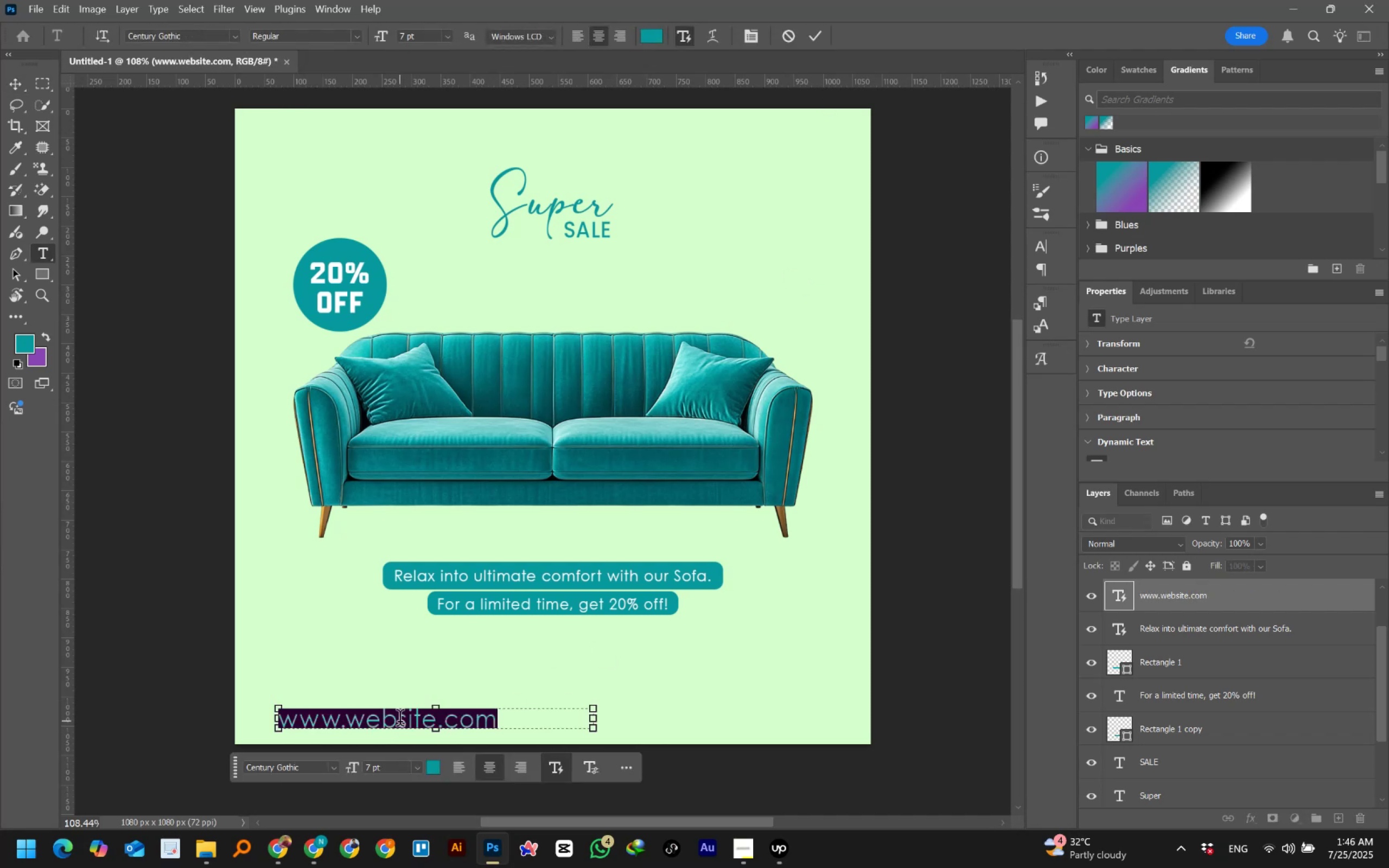 
left_click([400, 721])
 